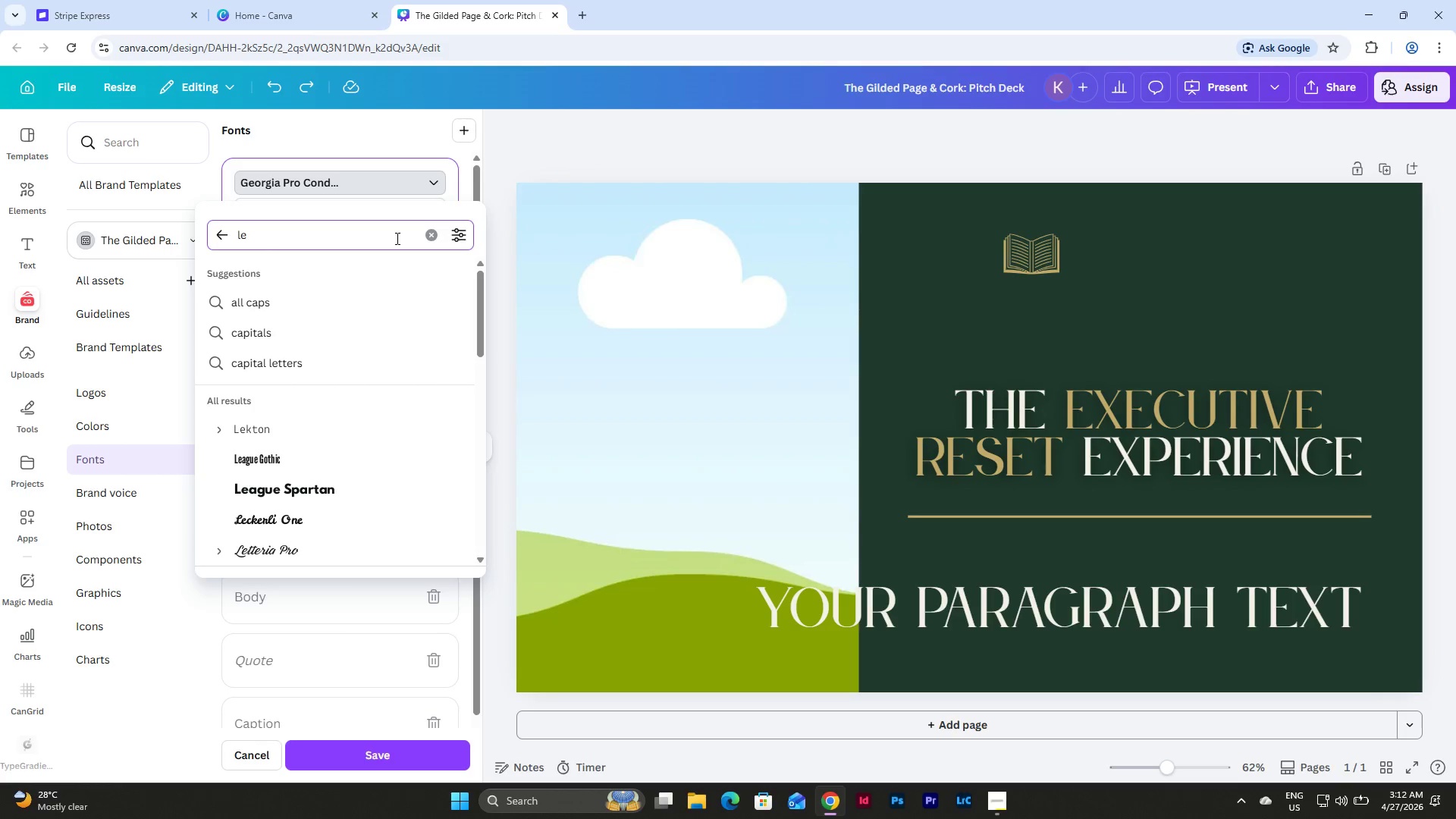 
scroll: coordinate [356, 366], scroll_direction: down, amount: 3.0
 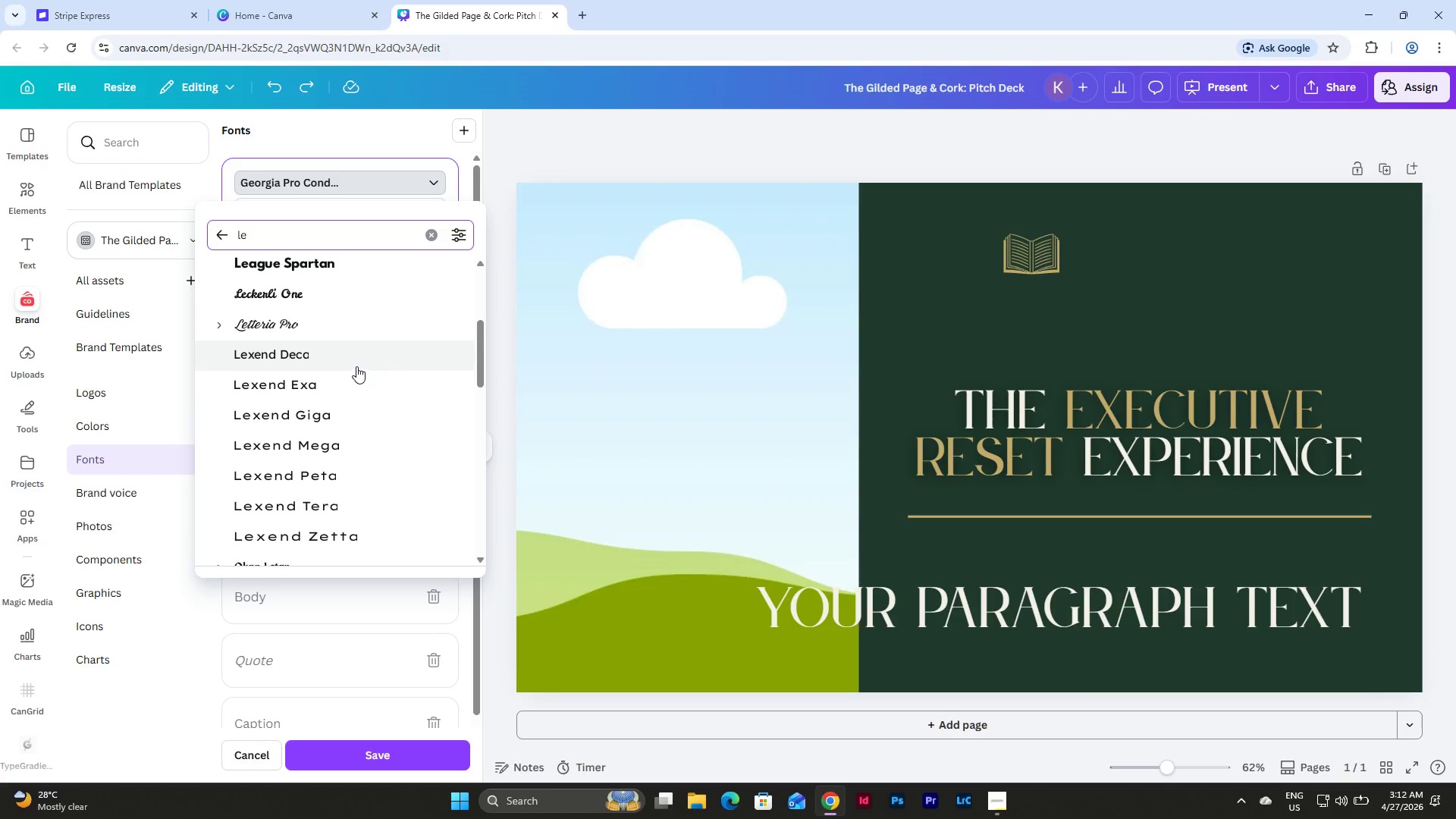 
scroll: coordinate [356, 366], scroll_direction: up, amount: 2.0
 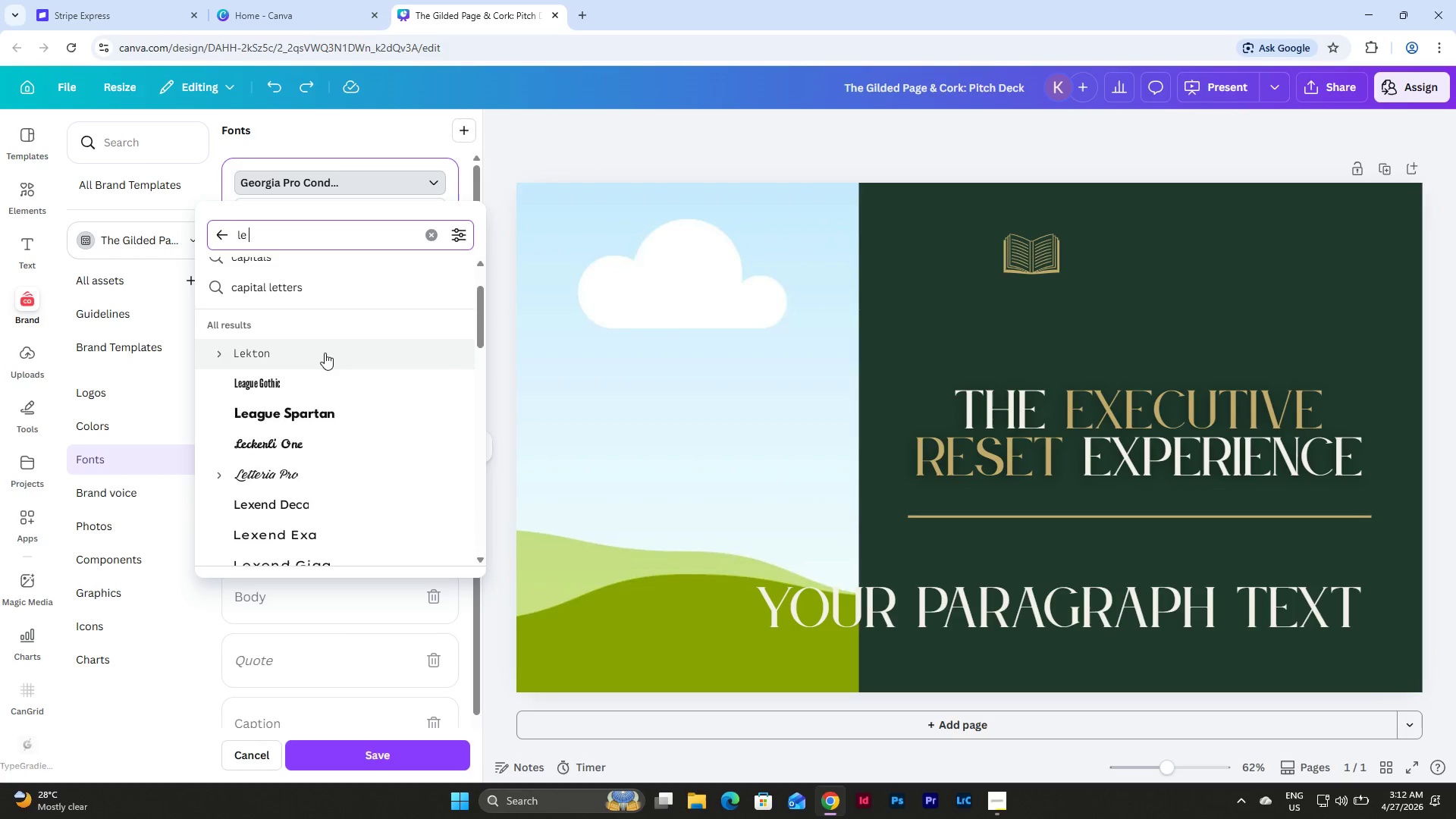 
type(jour)
 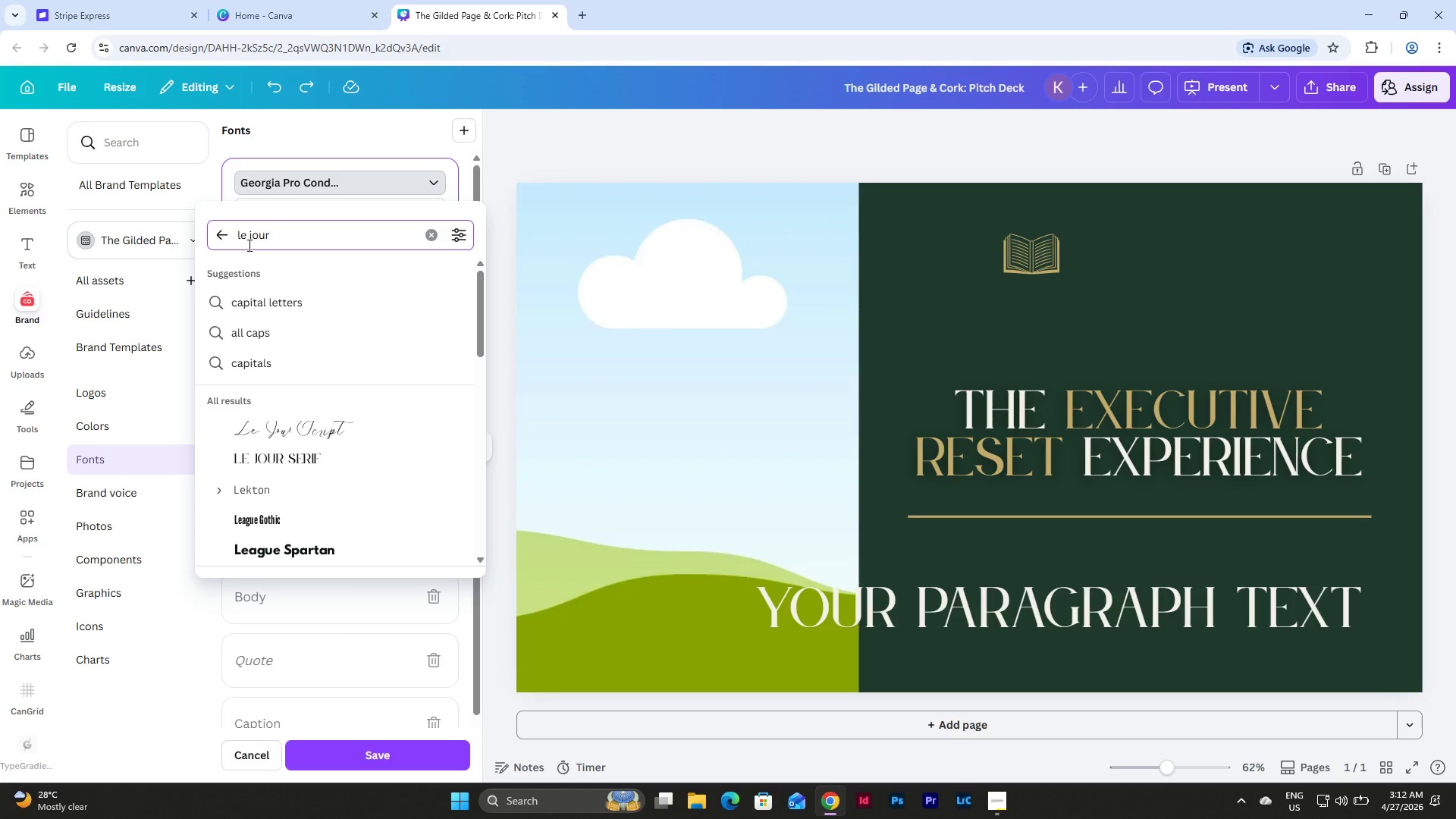 
left_click([285, 465])
 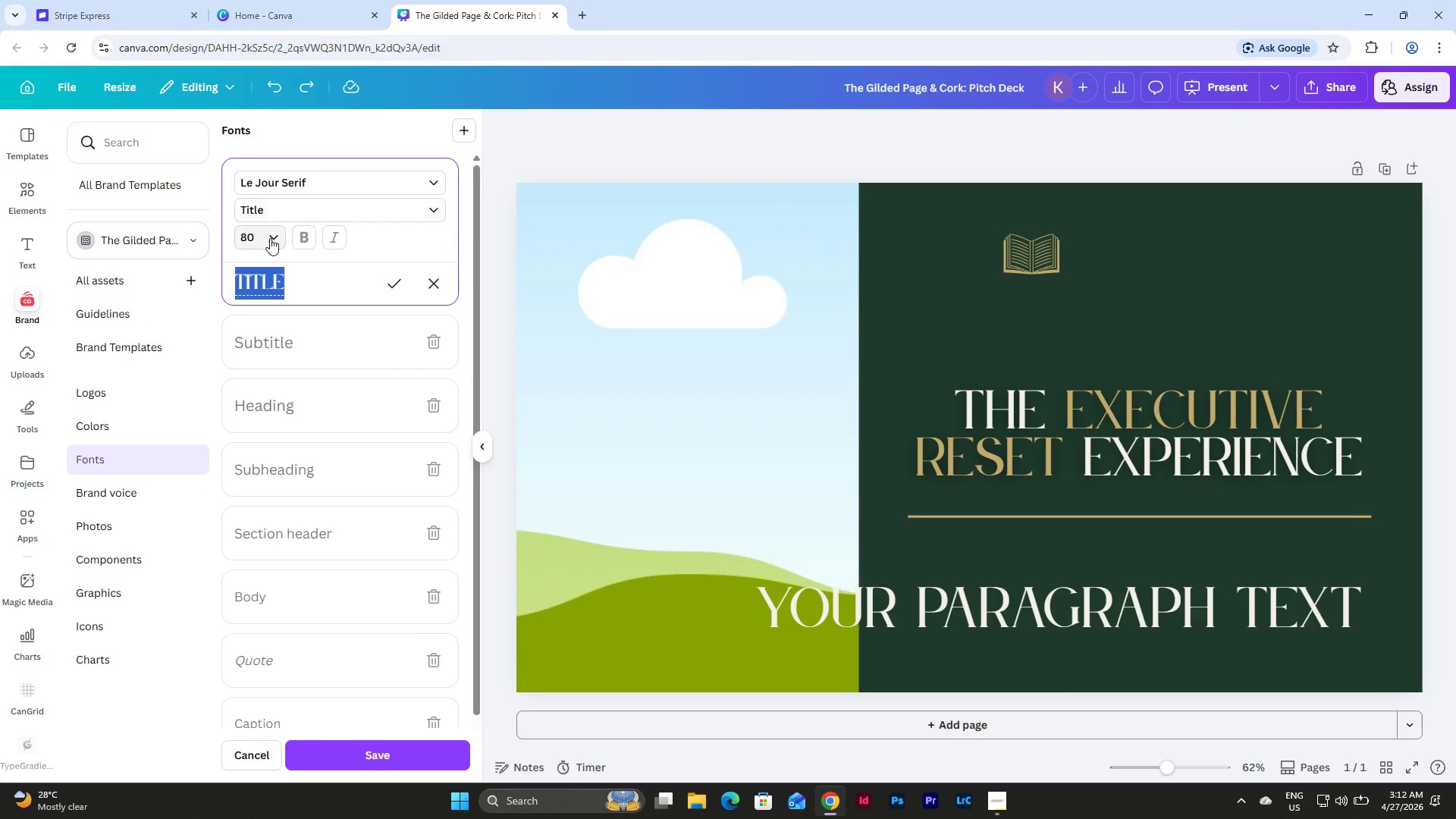 
left_click_drag(start_coordinate=[250, 237], to_coordinate=[246, 237])
 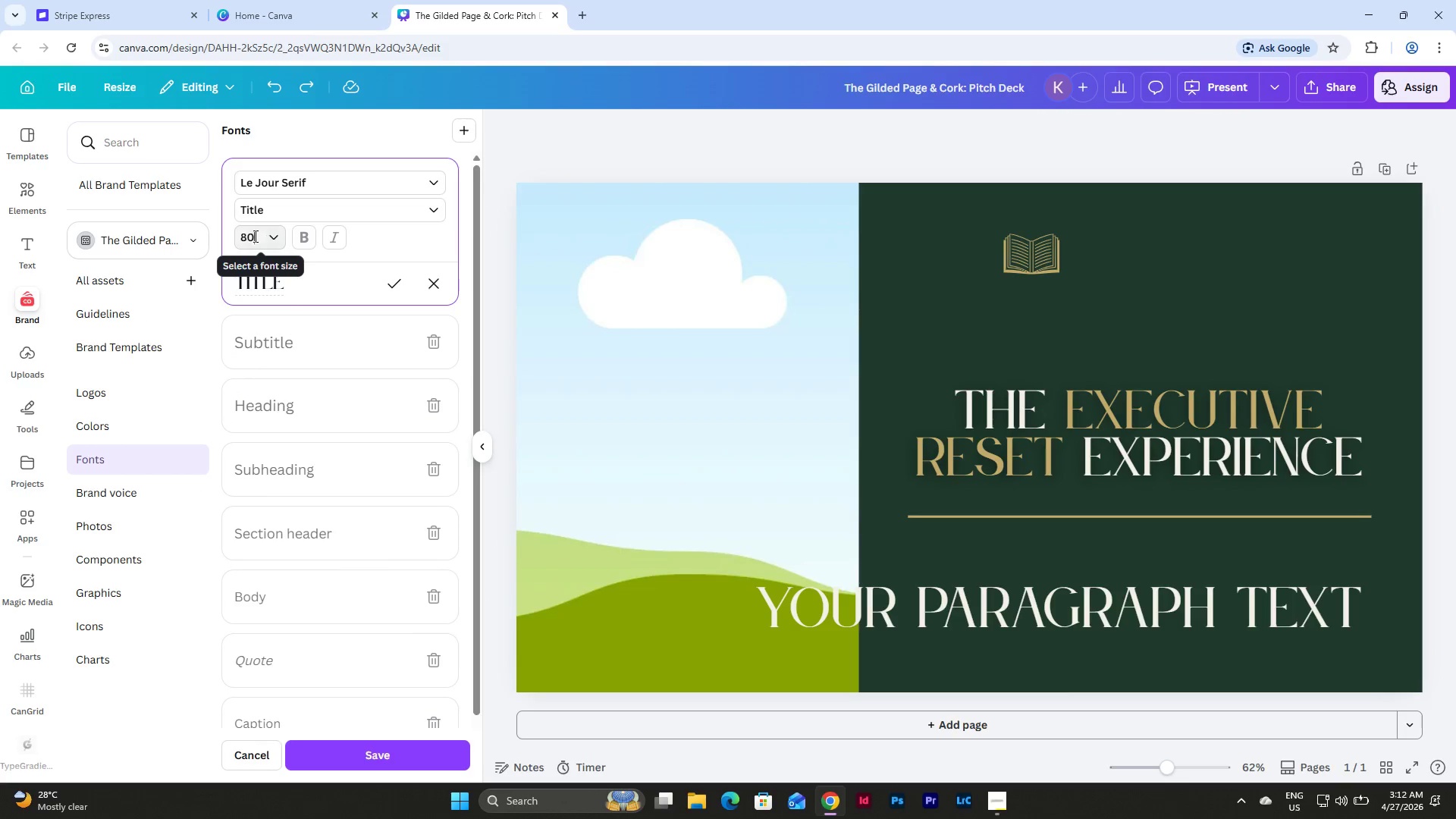 
left_click_drag(start_coordinate=[256, 236], to_coordinate=[222, 244])
 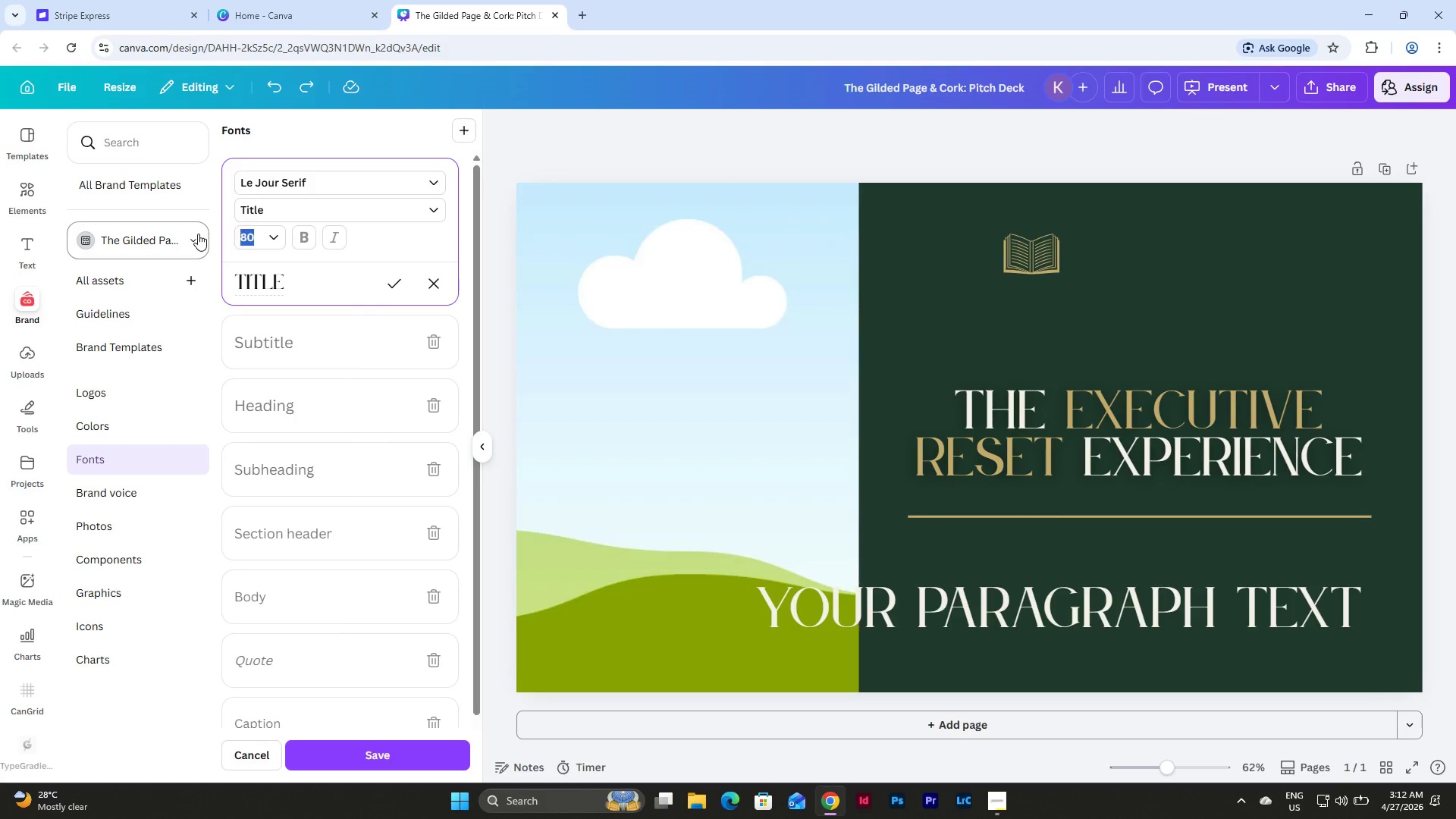 
key(Numpad7)
 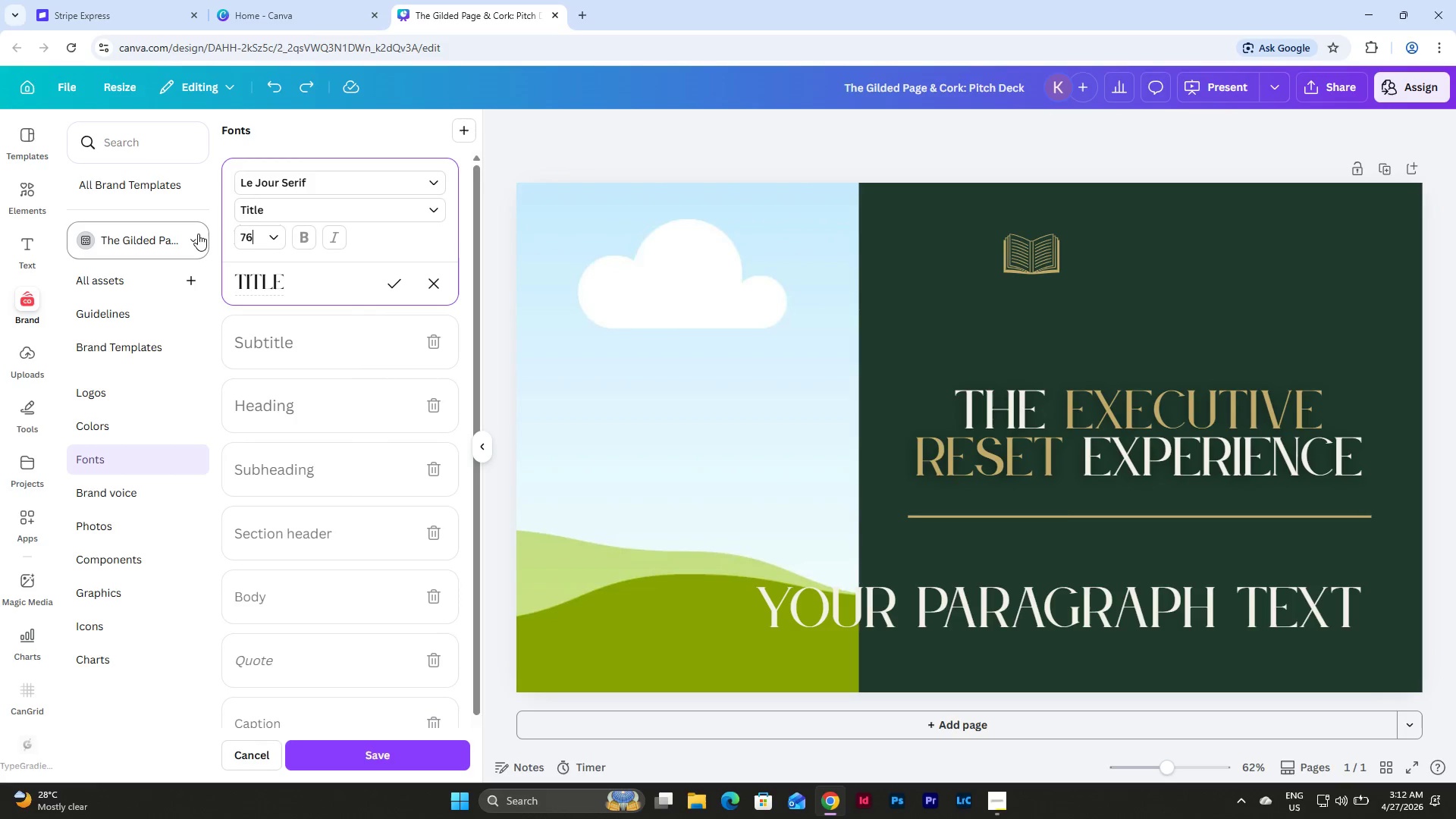 
key(Numpad6)
 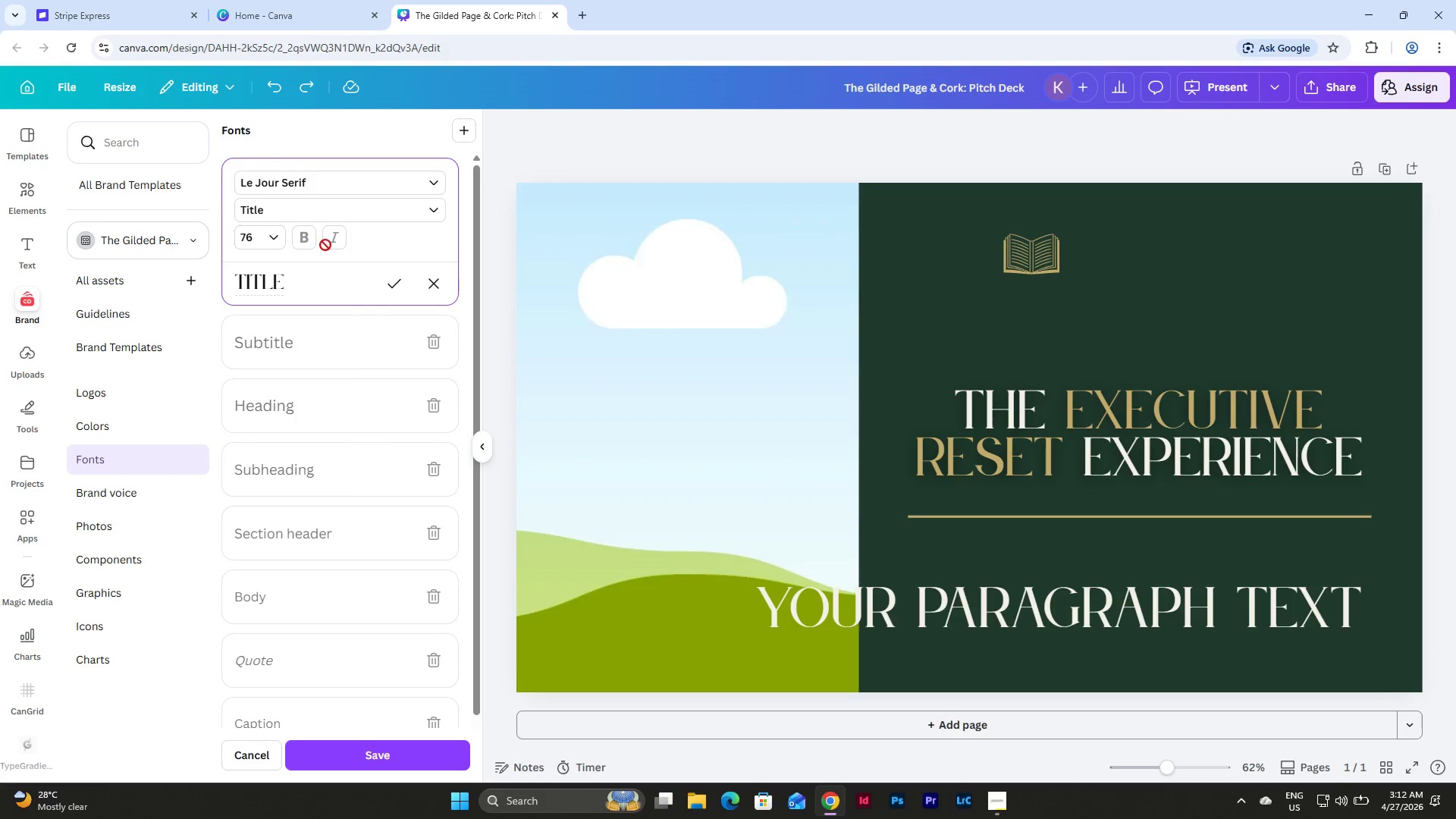 
left_click([406, 246])
 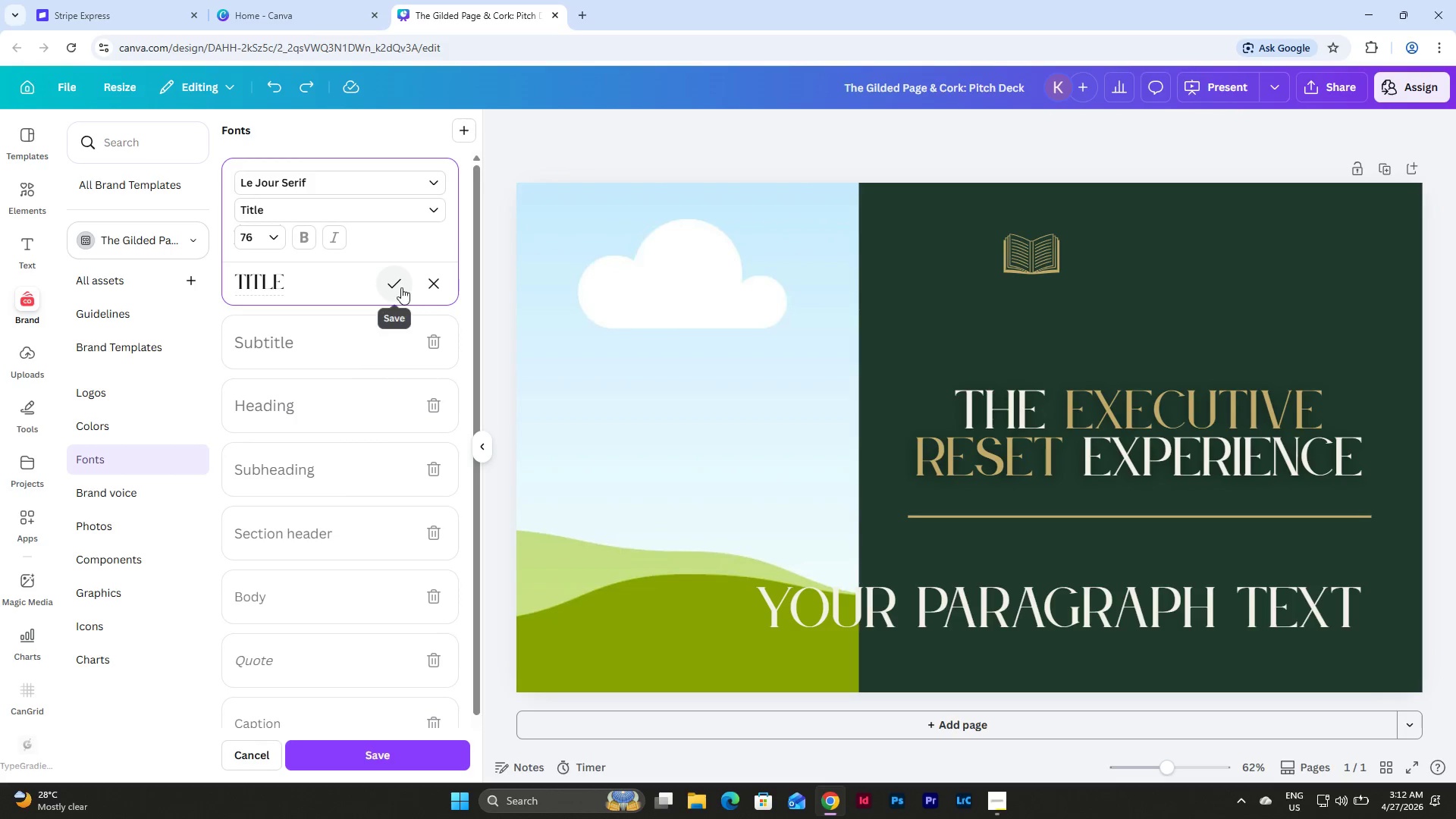 
left_click([399, 285])
 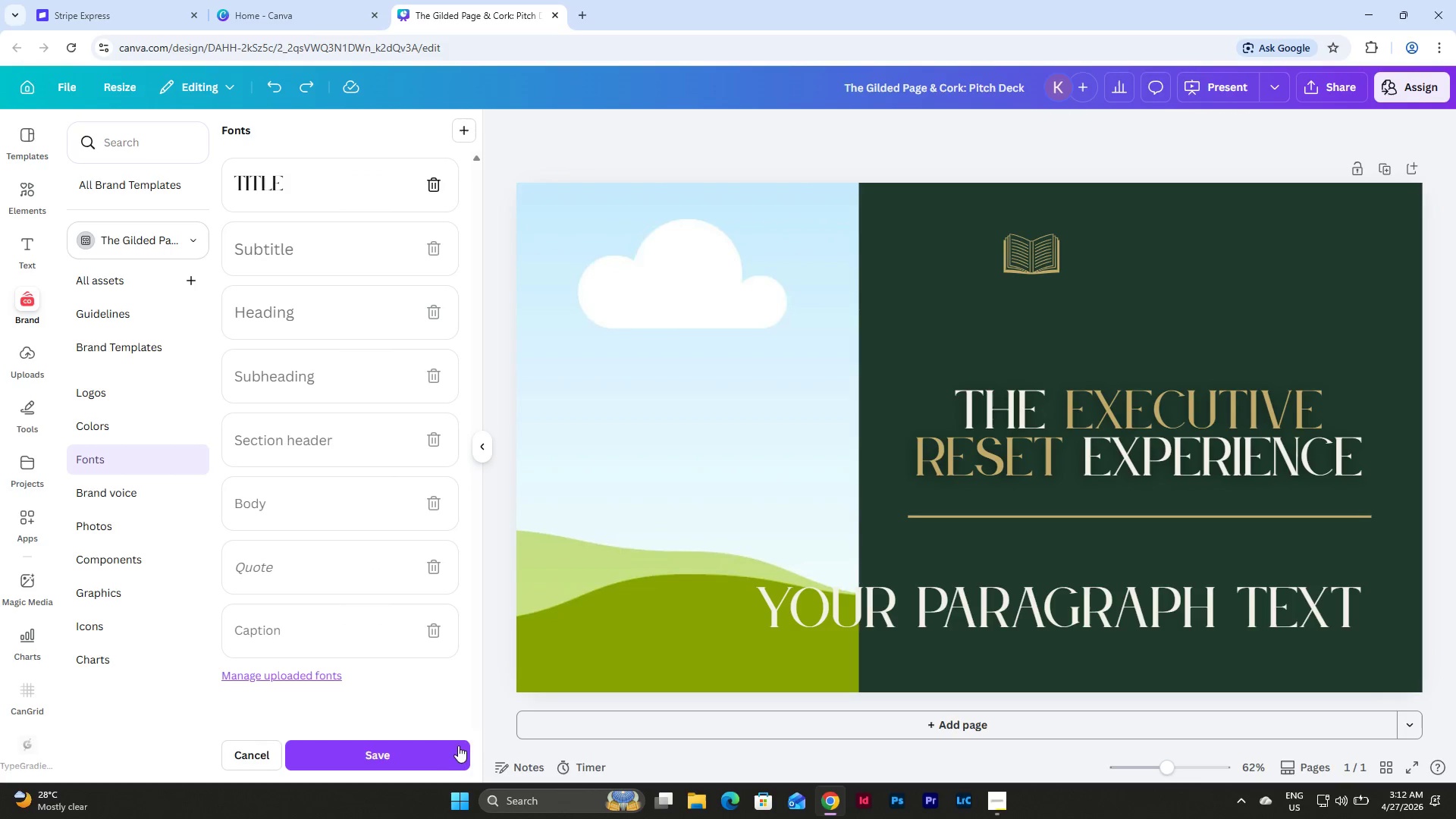 
left_click([418, 746])
 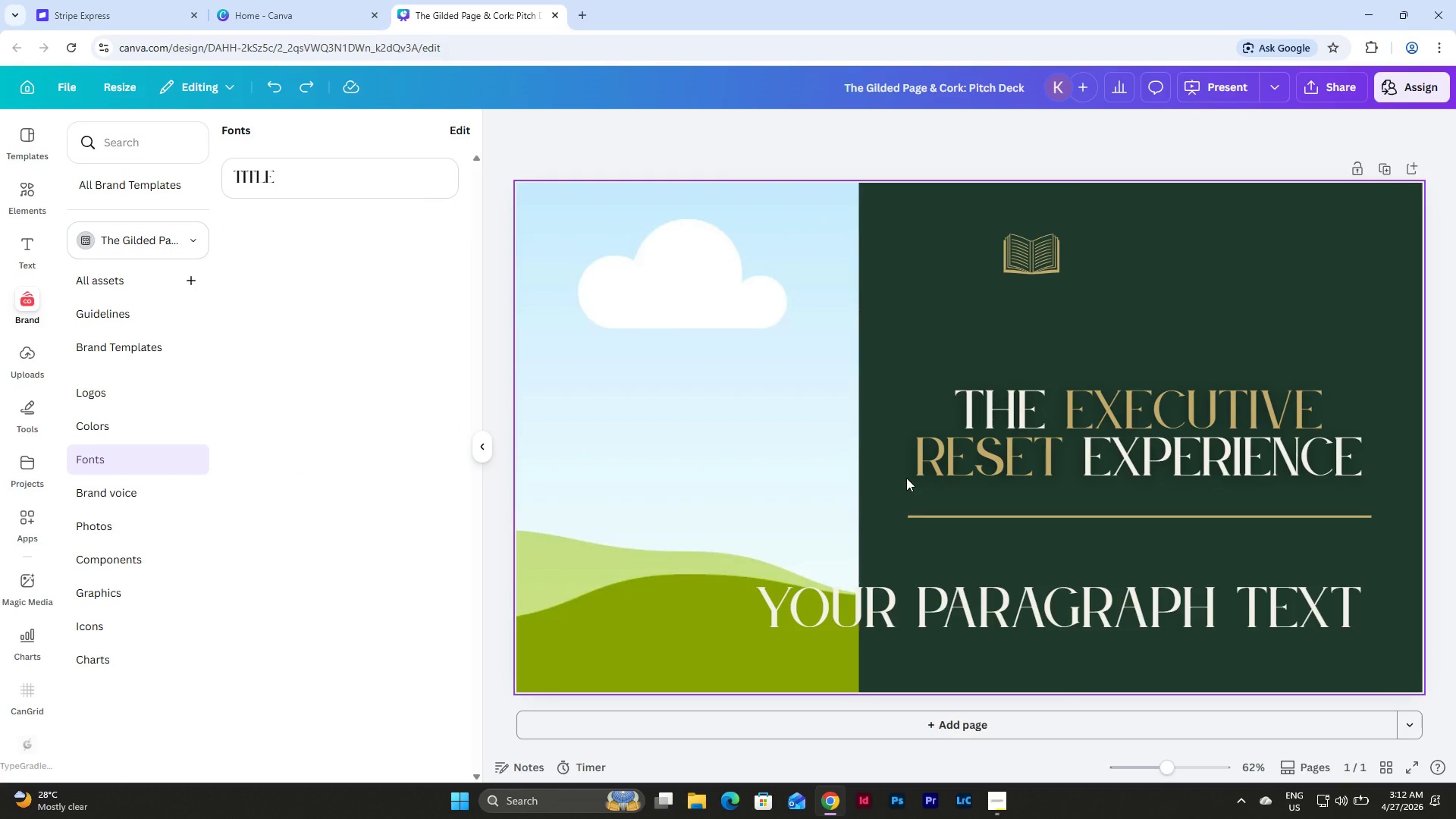 
left_click([1091, 597])
 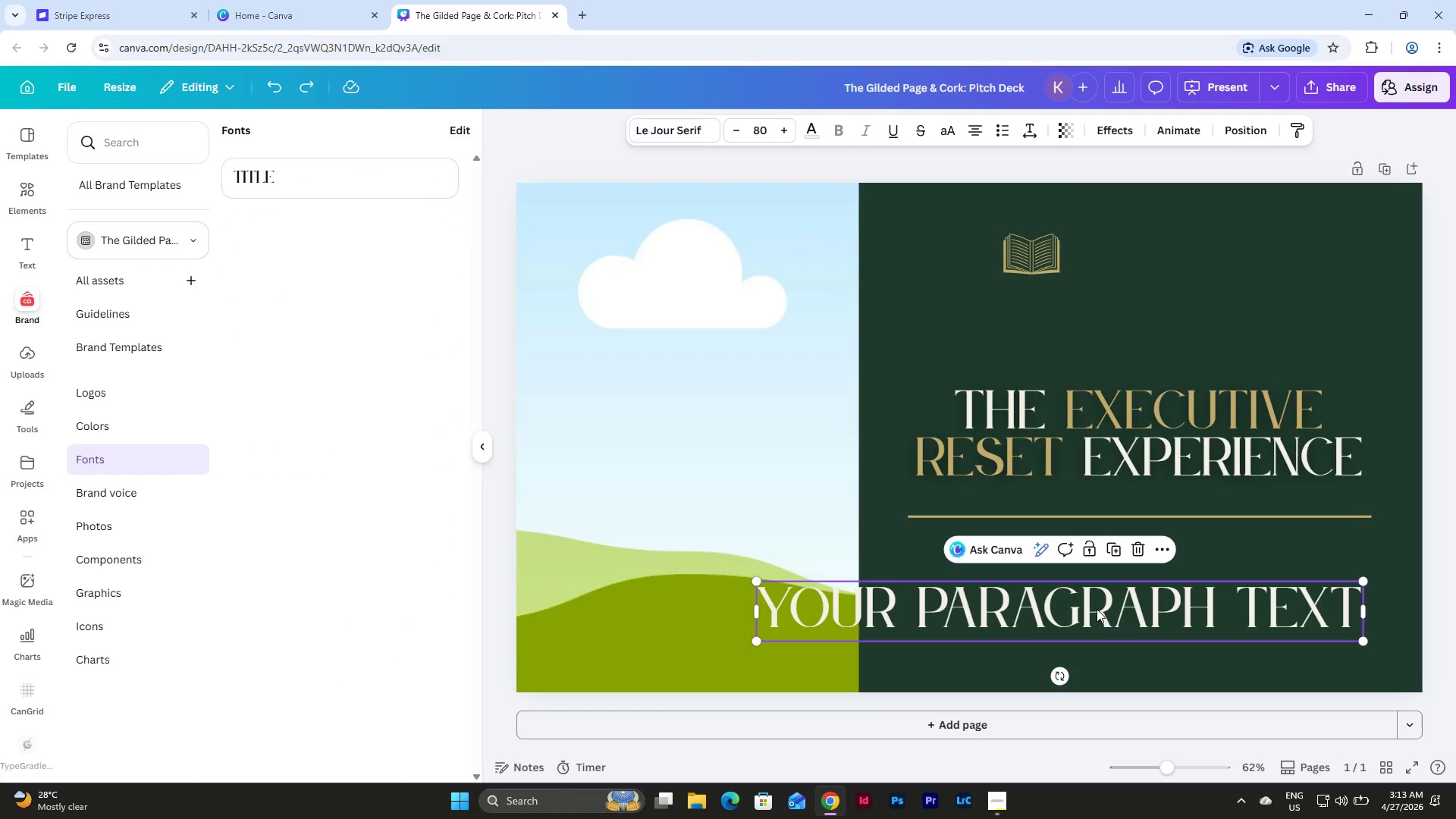 
left_click_drag(start_coordinate=[1097, 609], to_coordinate=[1103, 570])
 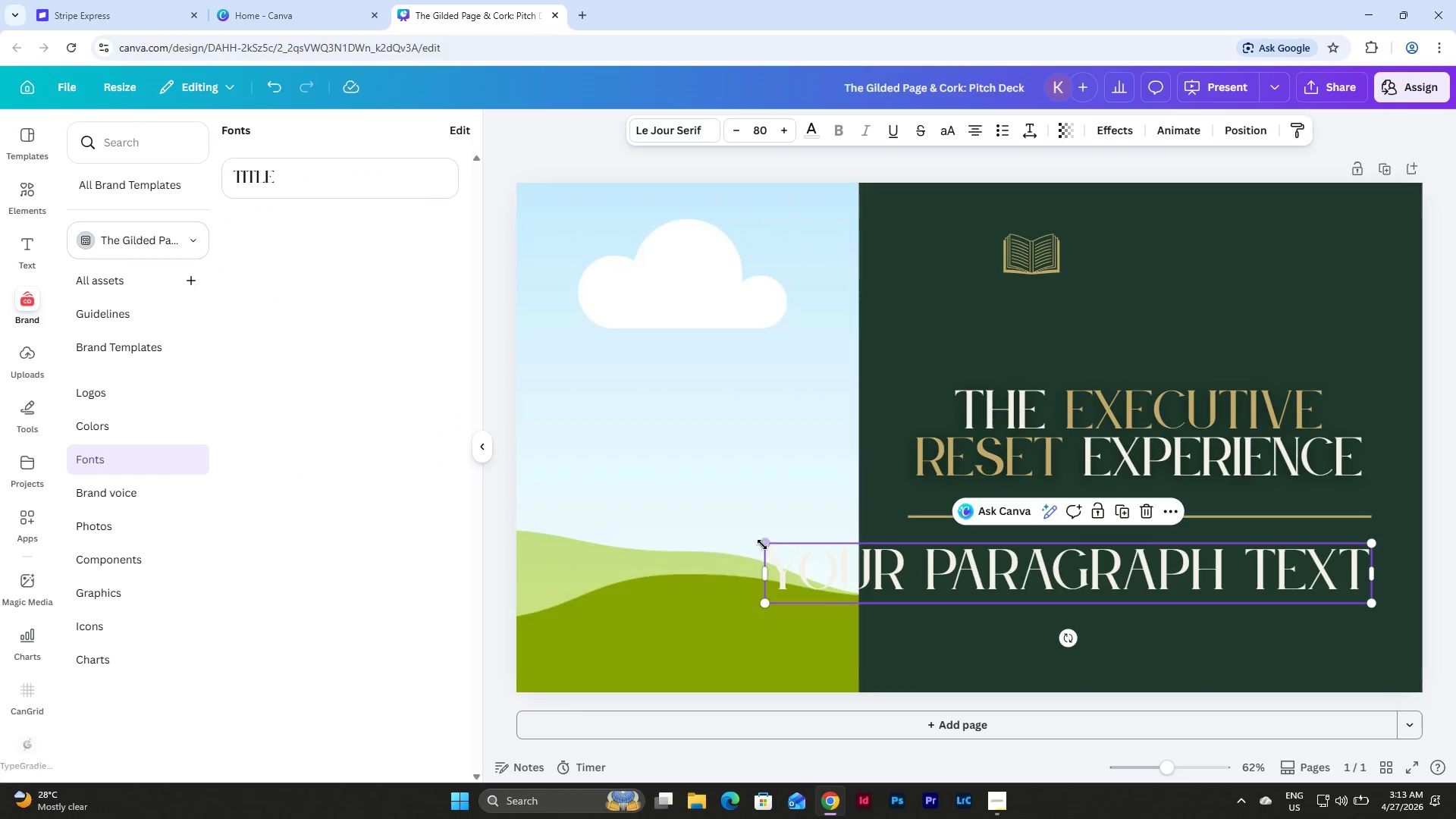 
left_click_drag(start_coordinate=[762, 544], to_coordinate=[904, 555])
 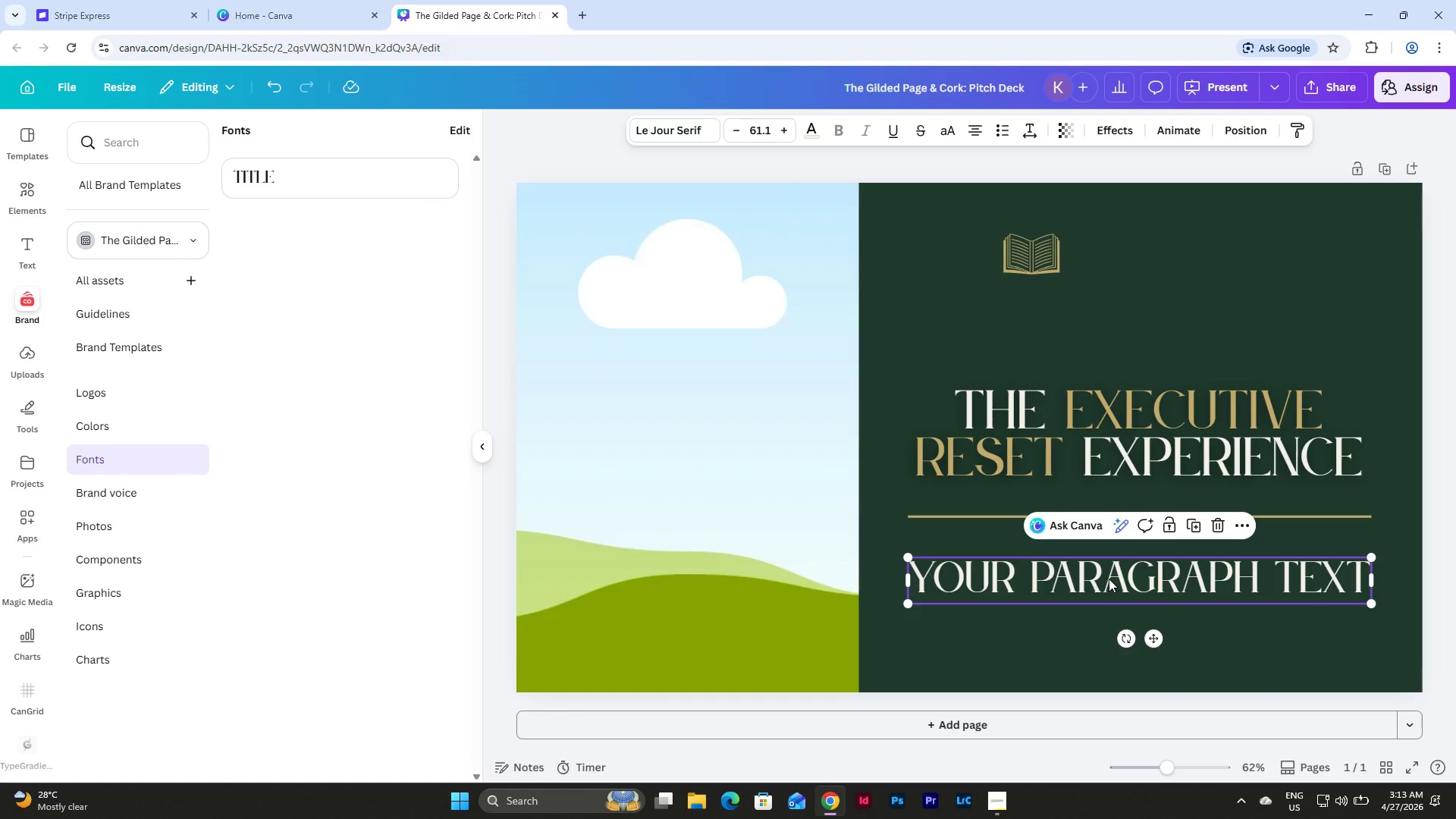 
left_click([1109, 579])
 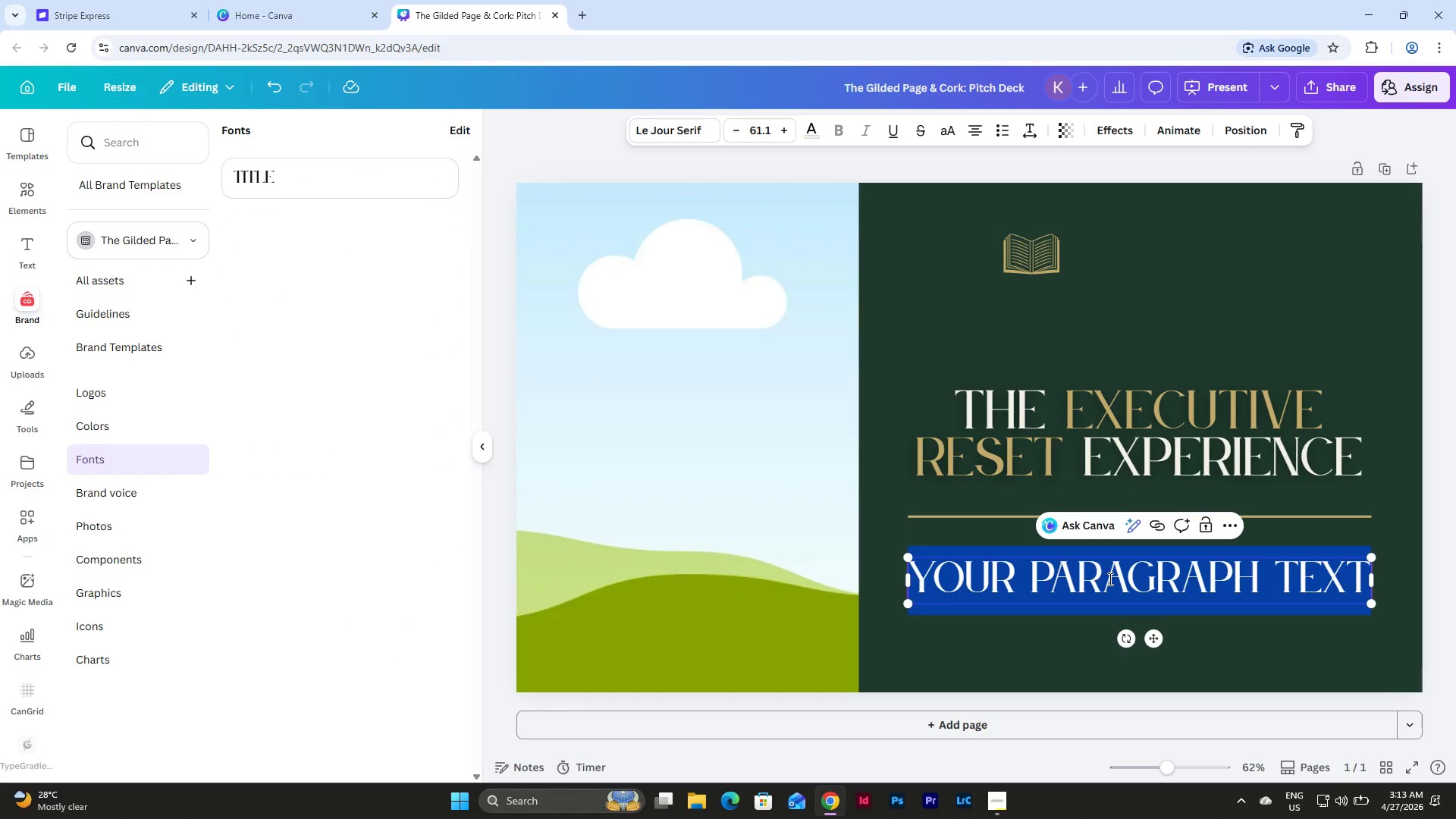 
type(THE GILDED PAGE )
 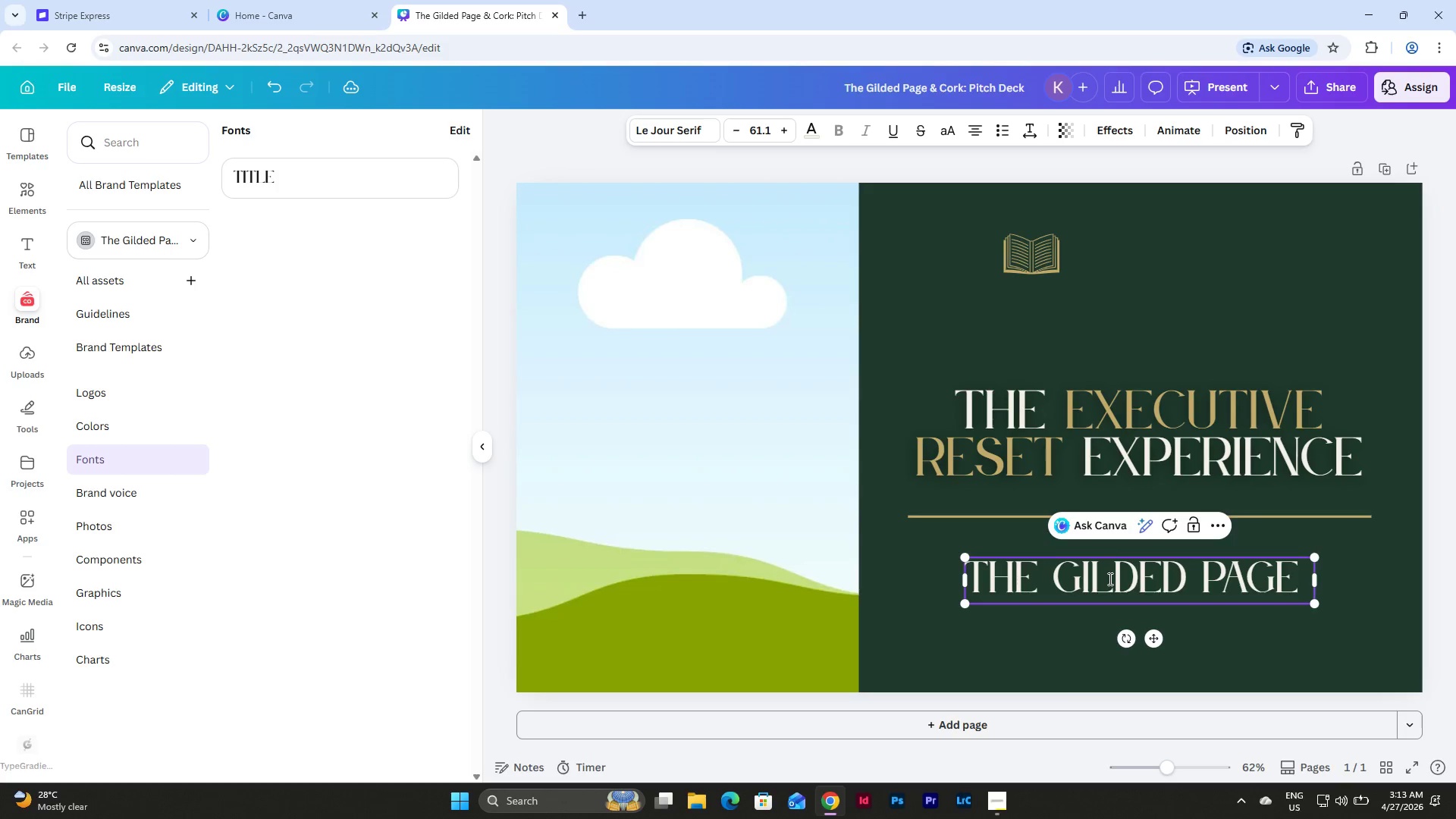 
type(*)
key(Backspace)
key(Backspace)
type( & CORK)
 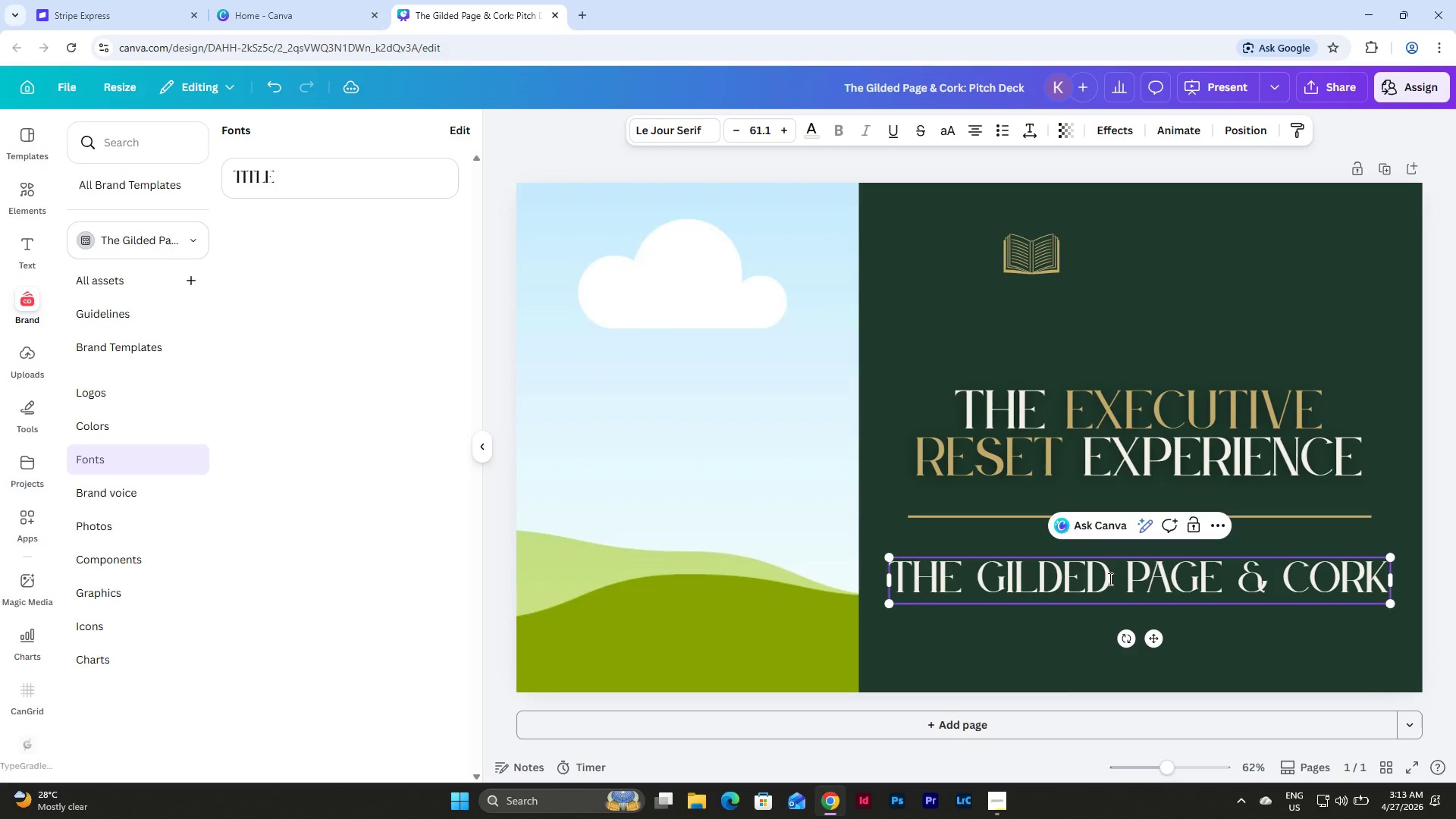 
left_click_drag(start_coordinate=[1240, 584], to_coordinate=[1260, 581])
 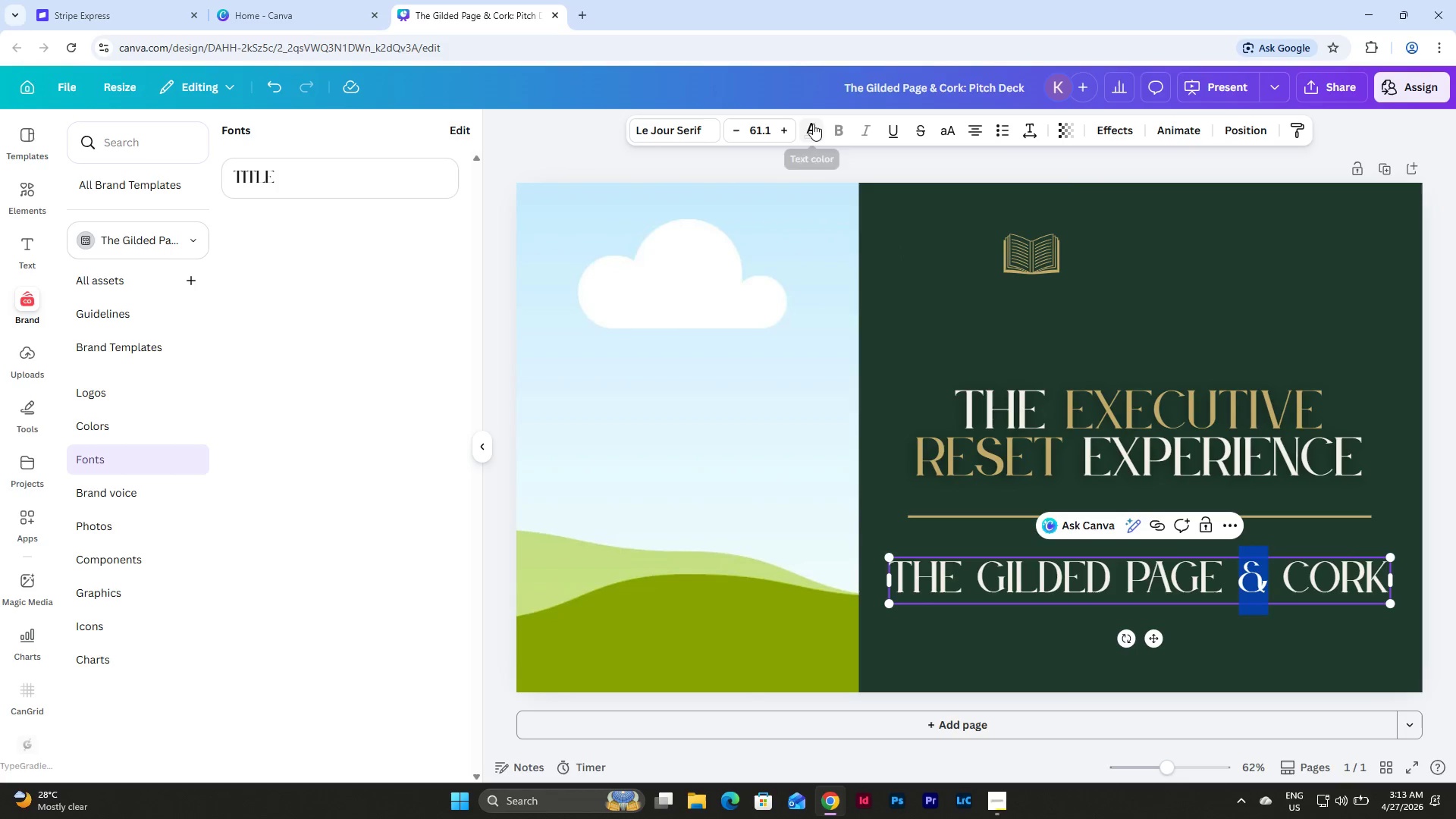 
left_click([813, 124])
 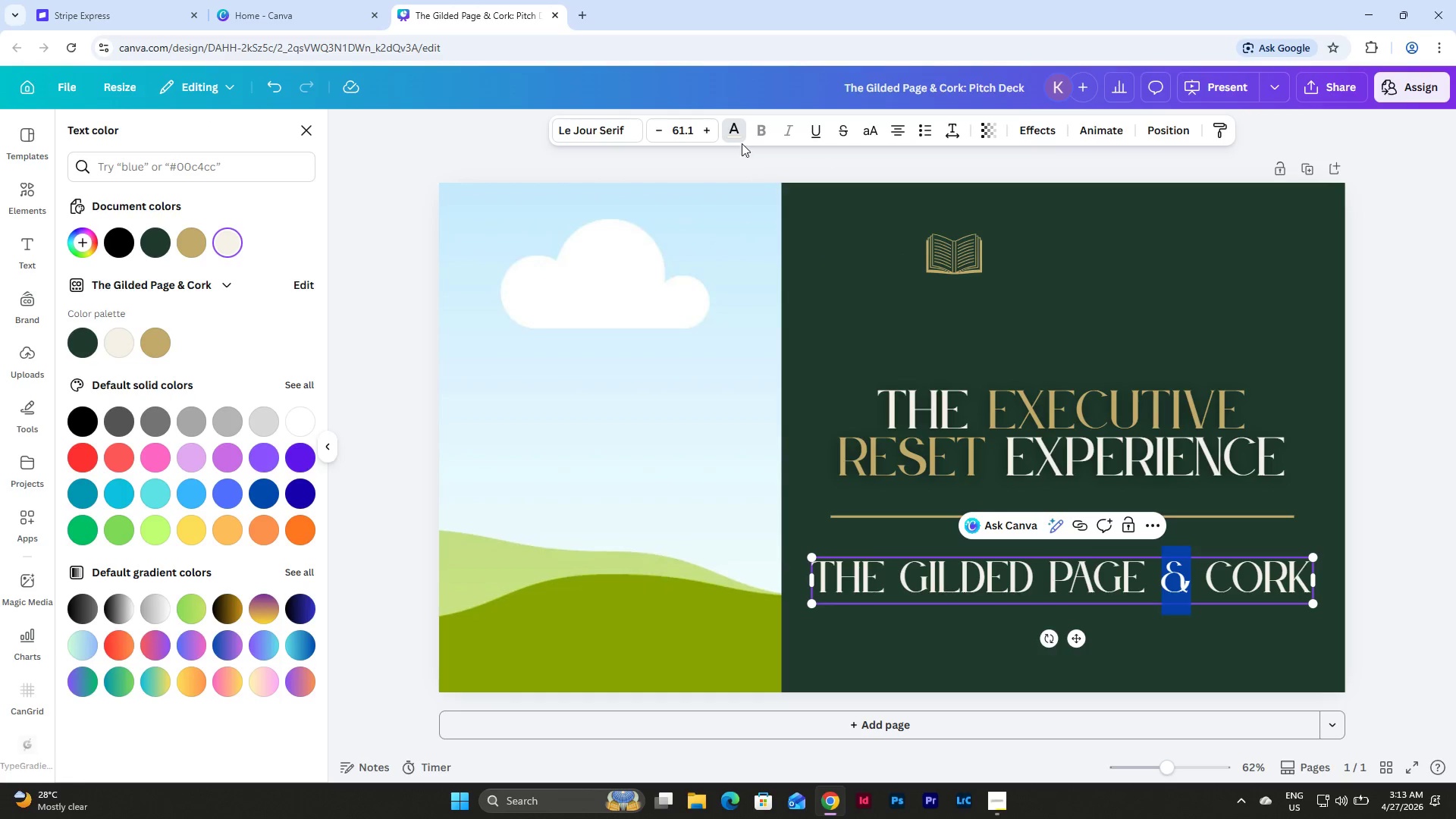 
left_click([199, 244])
 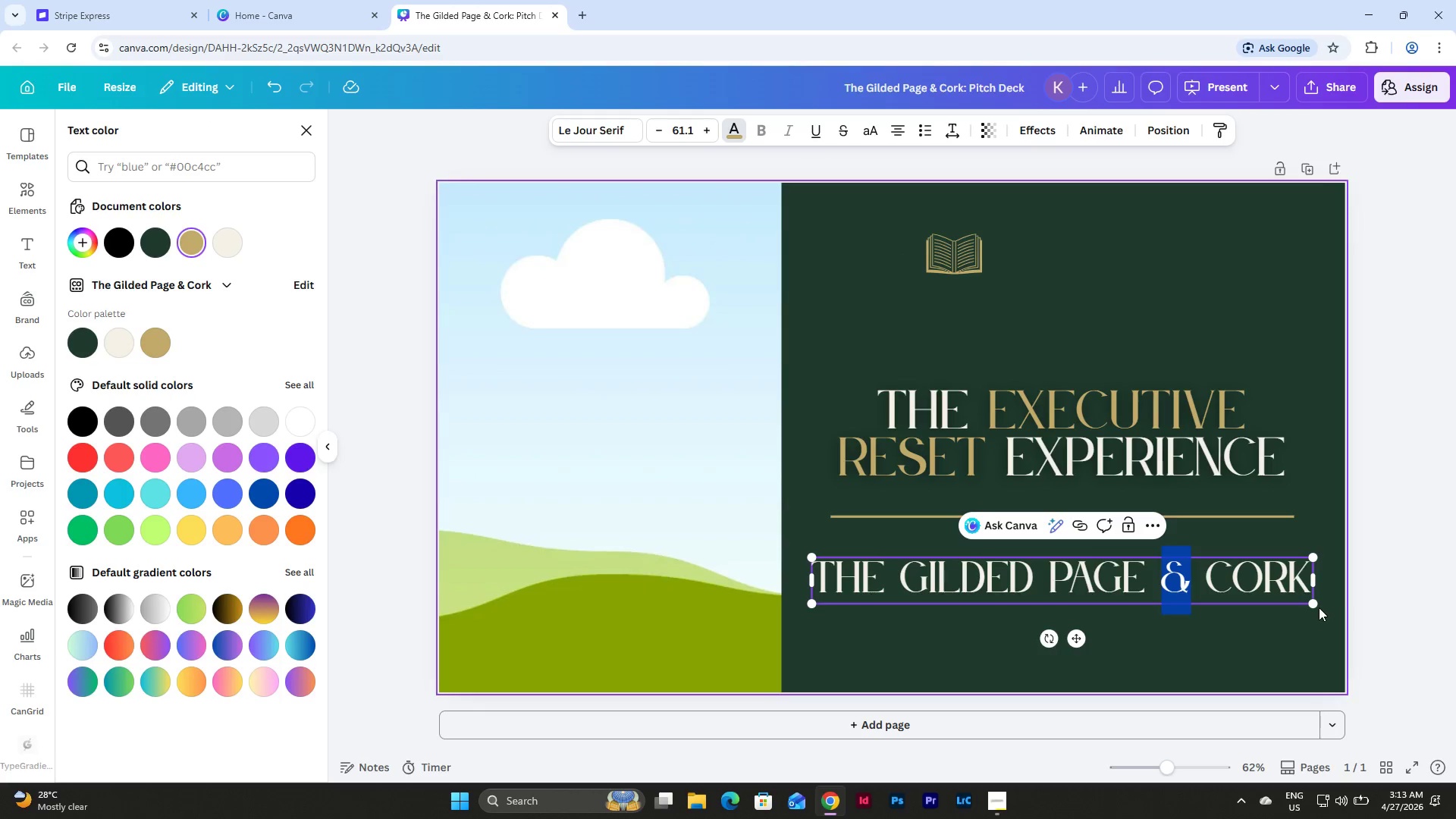 
left_click_drag(start_coordinate=[1313, 607], to_coordinate=[1055, 582])
 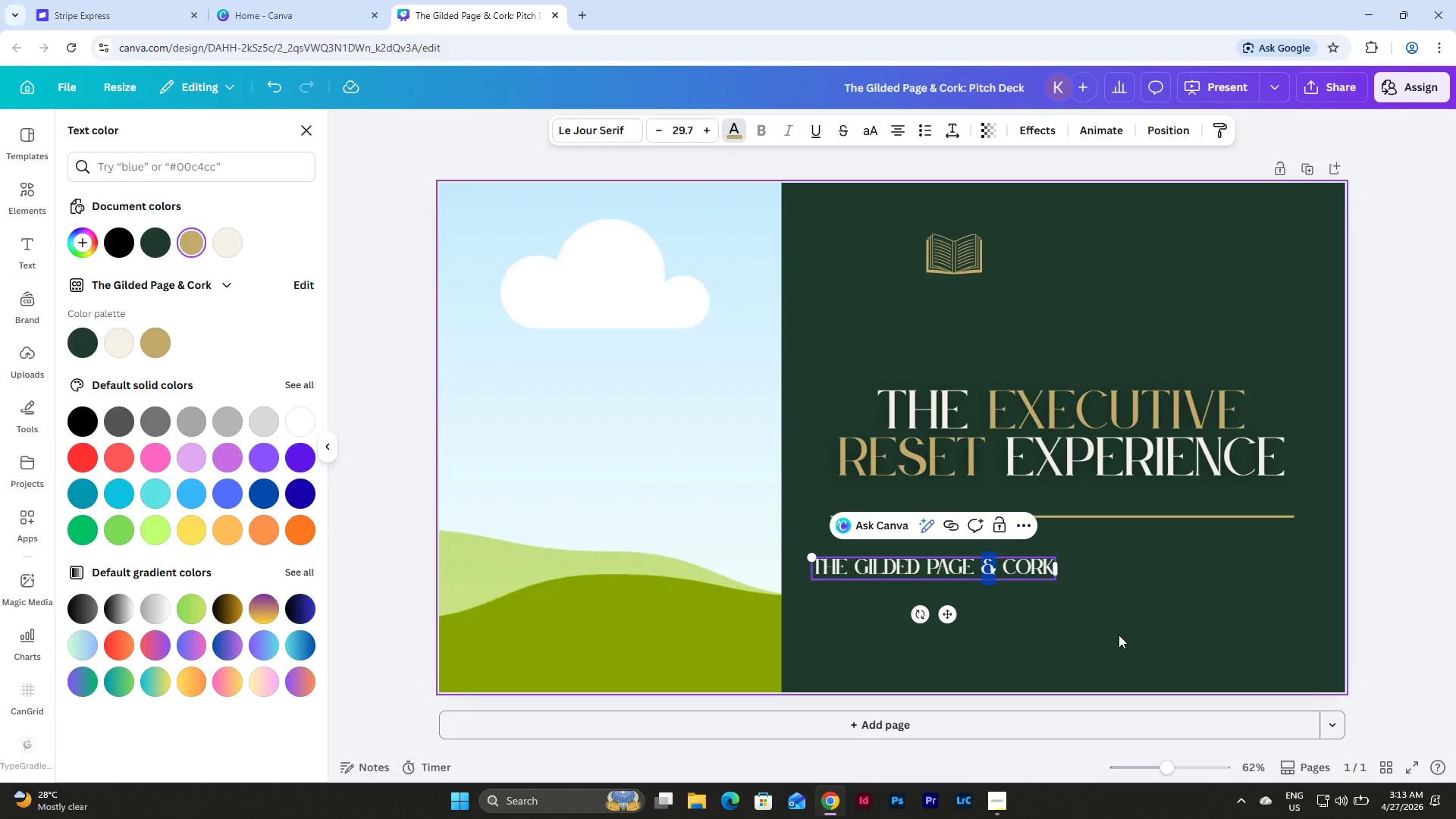 
left_click_drag(start_coordinate=[1063, 570], to_coordinate=[1089, 570])
 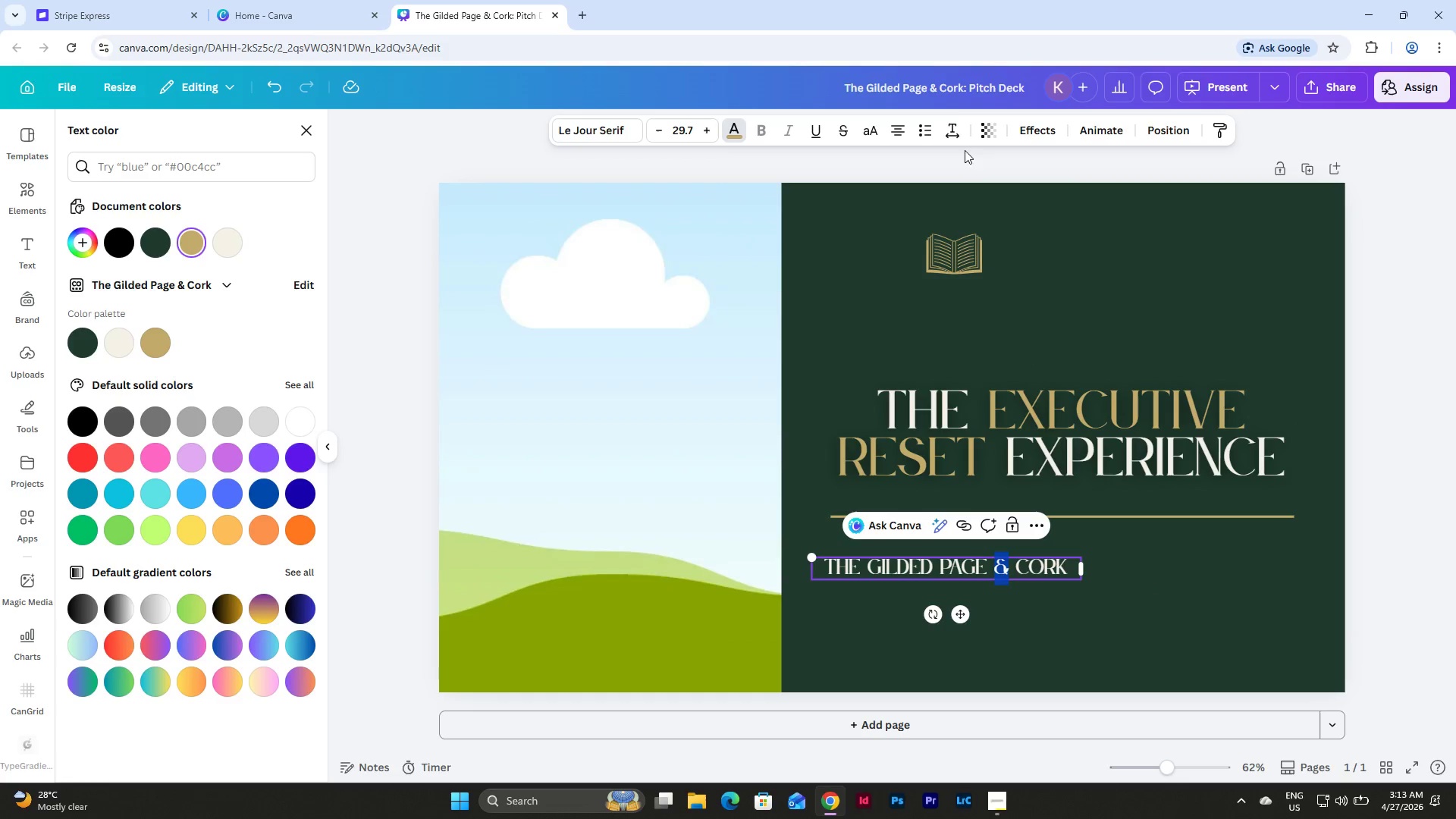 
left_click([959, 132])
 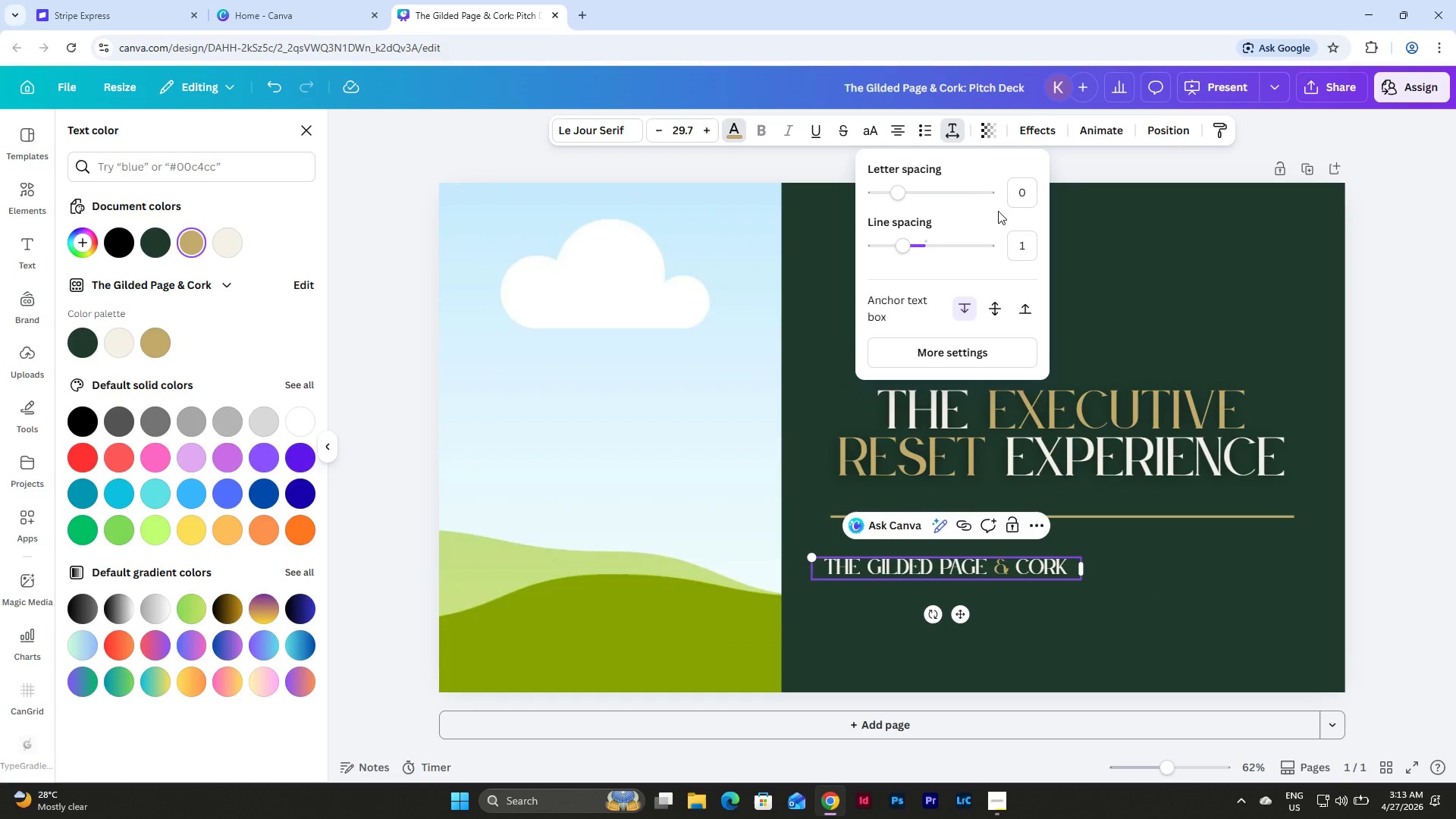 
left_click([1015, 193])
 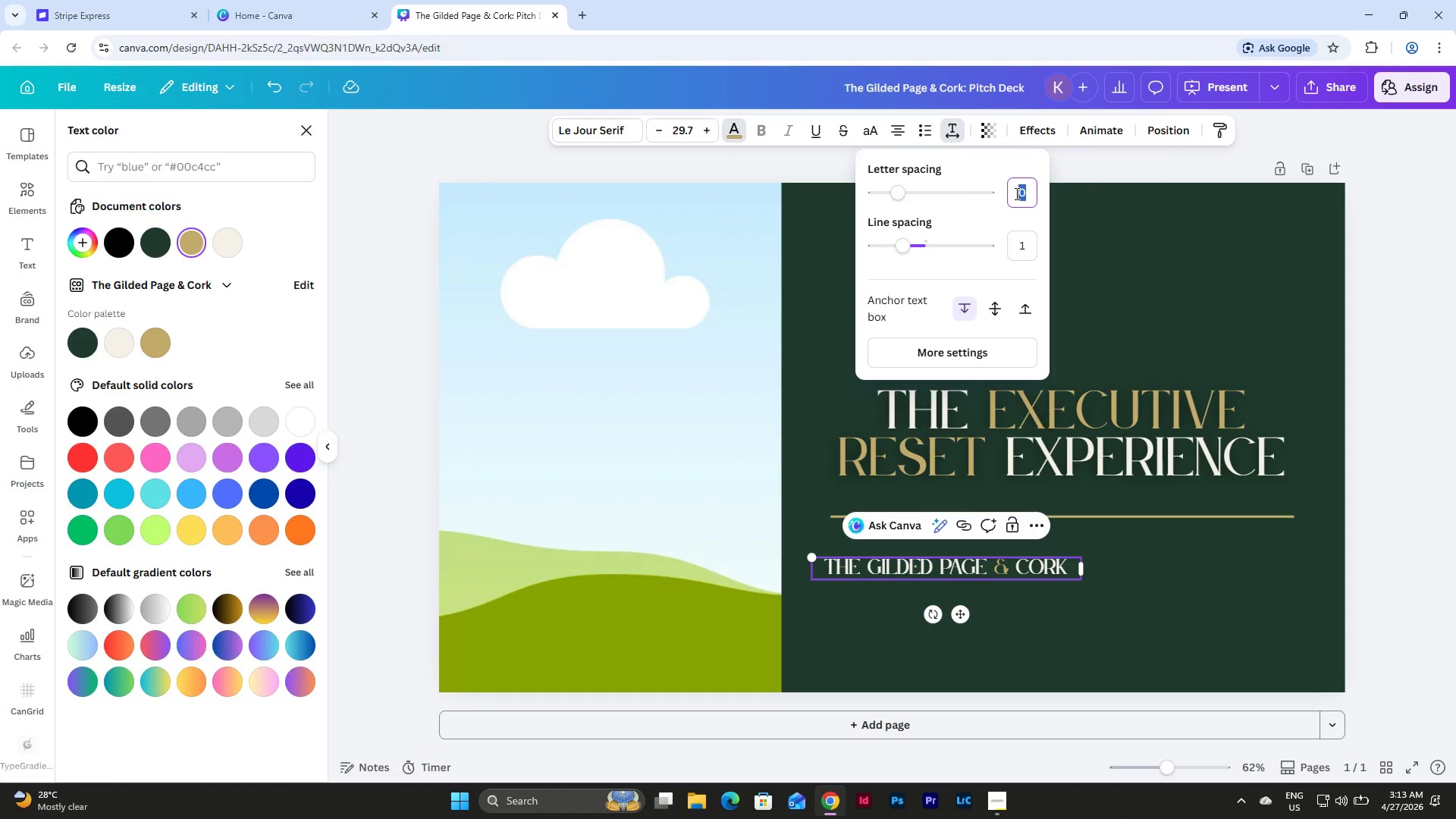 
key(Numpad2)
 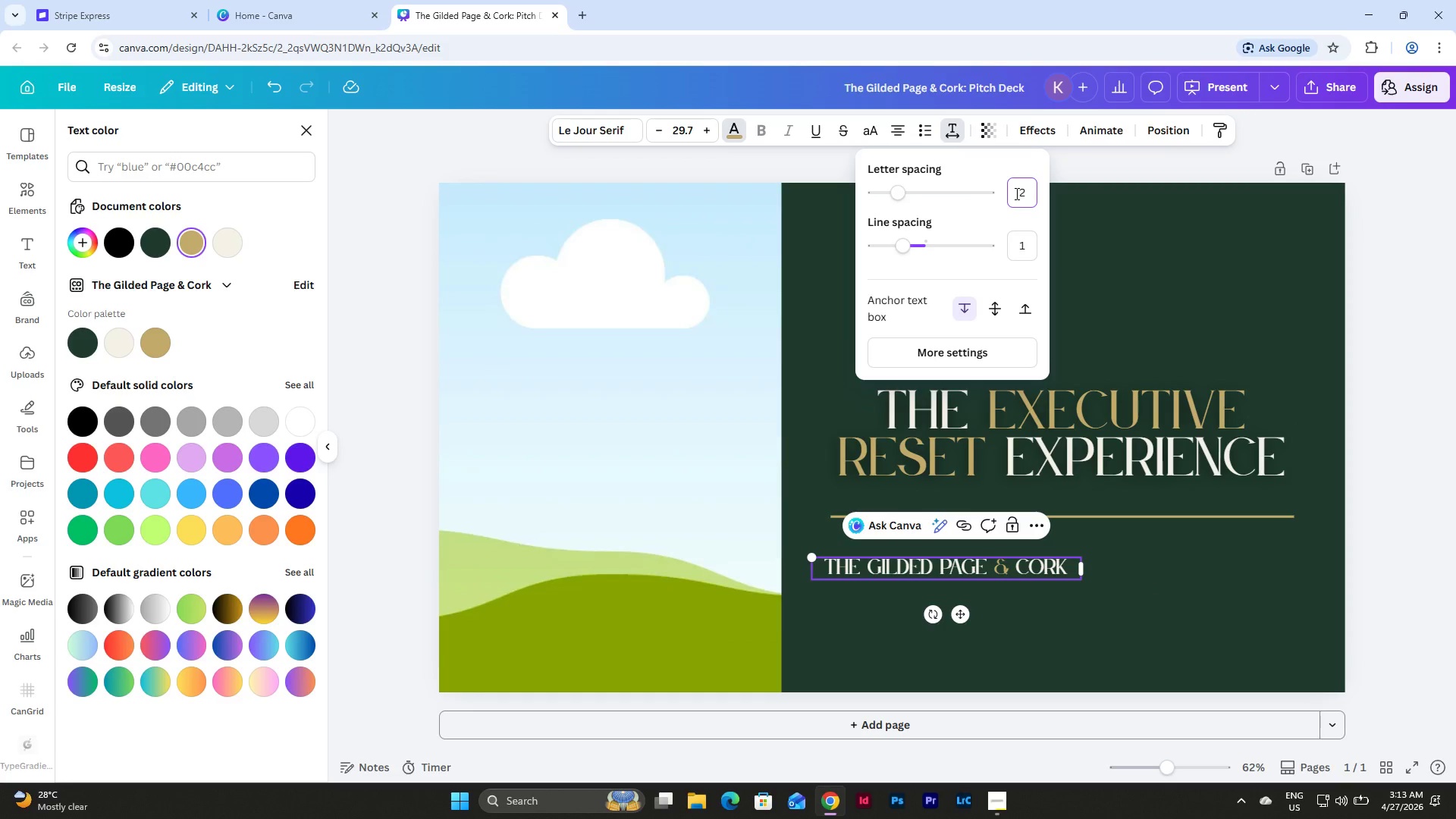 
key(Numpad0)
 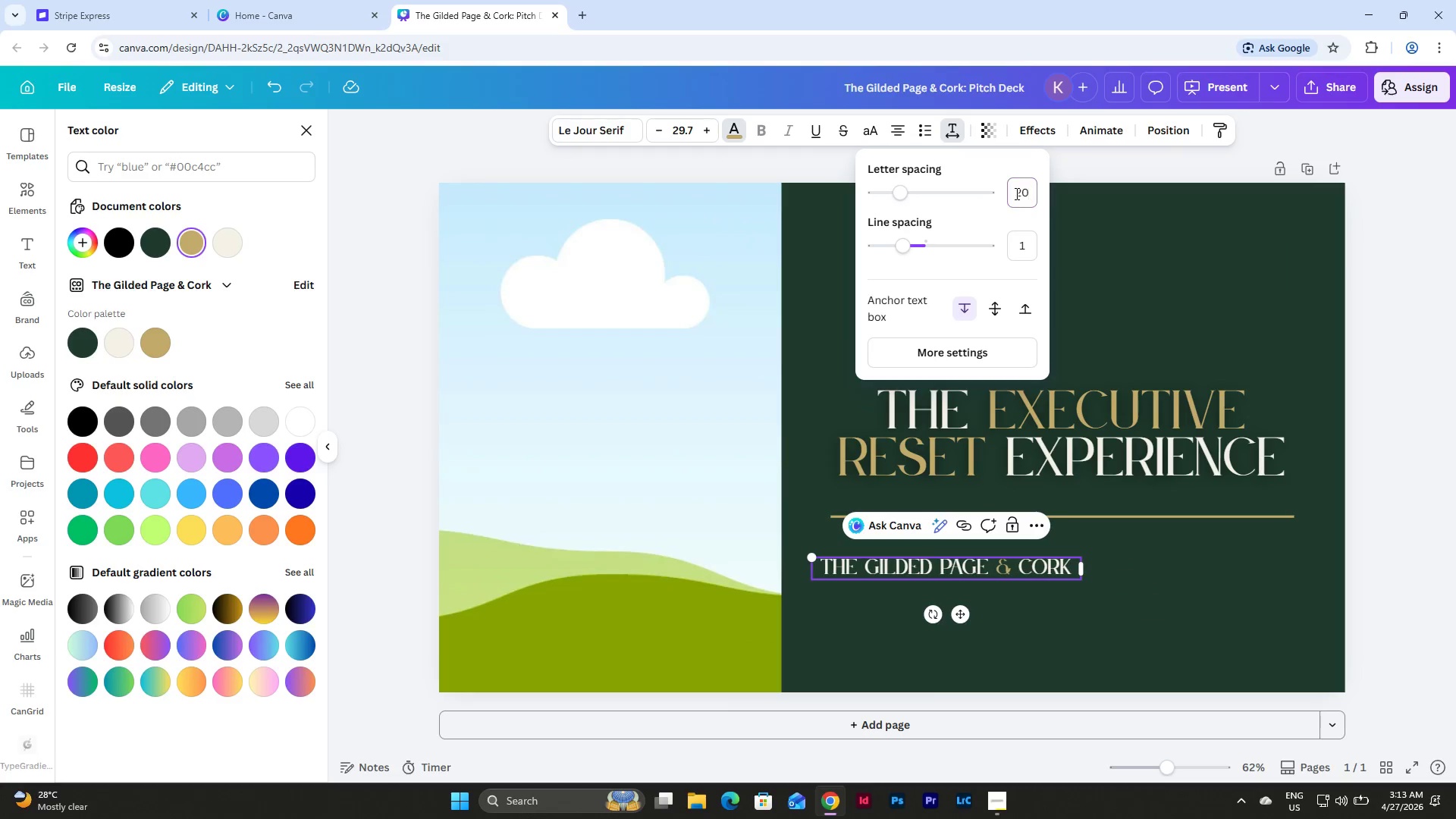 
key(NumpadDecimal)
 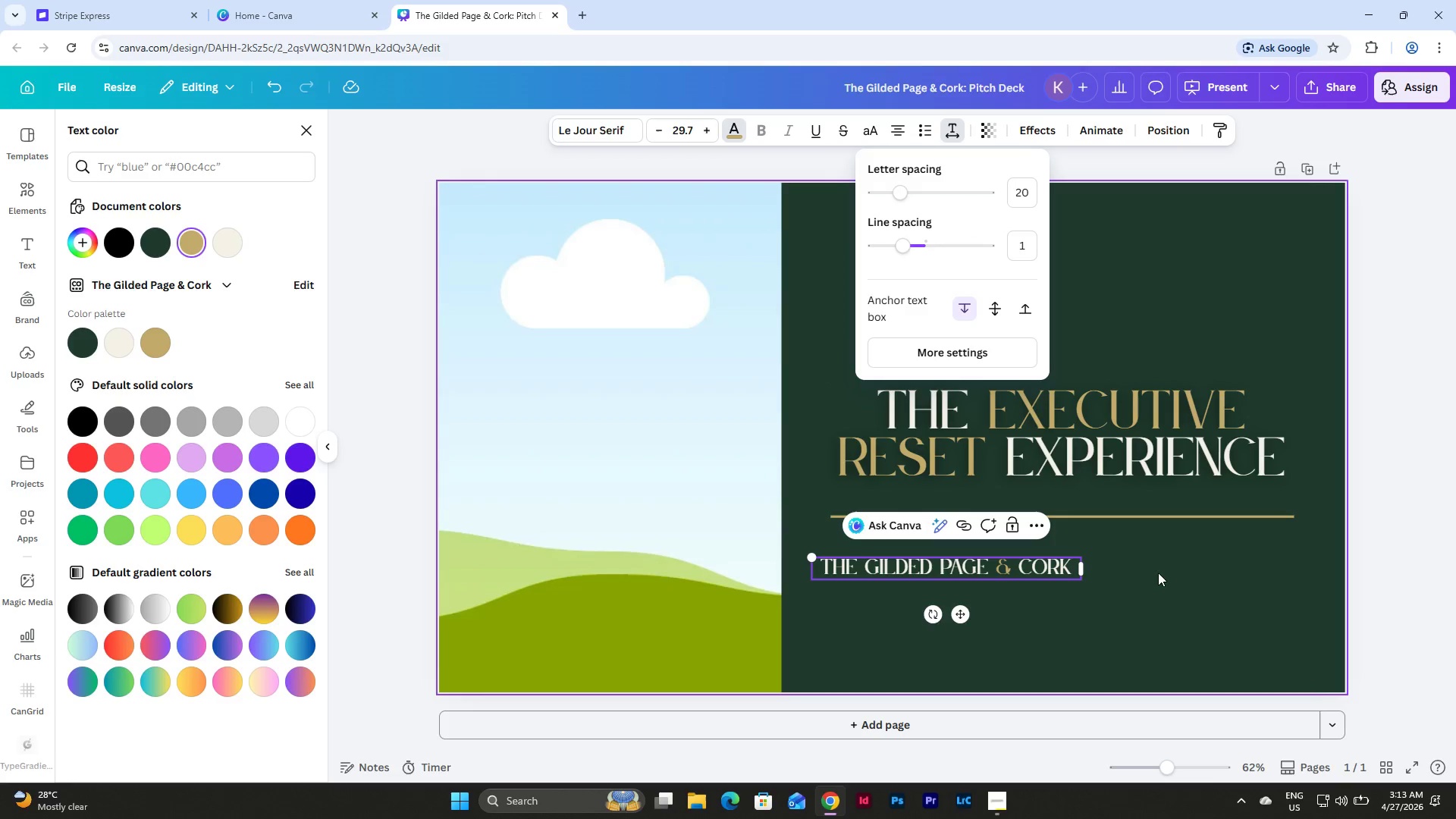 
key(NumpadEnter)
 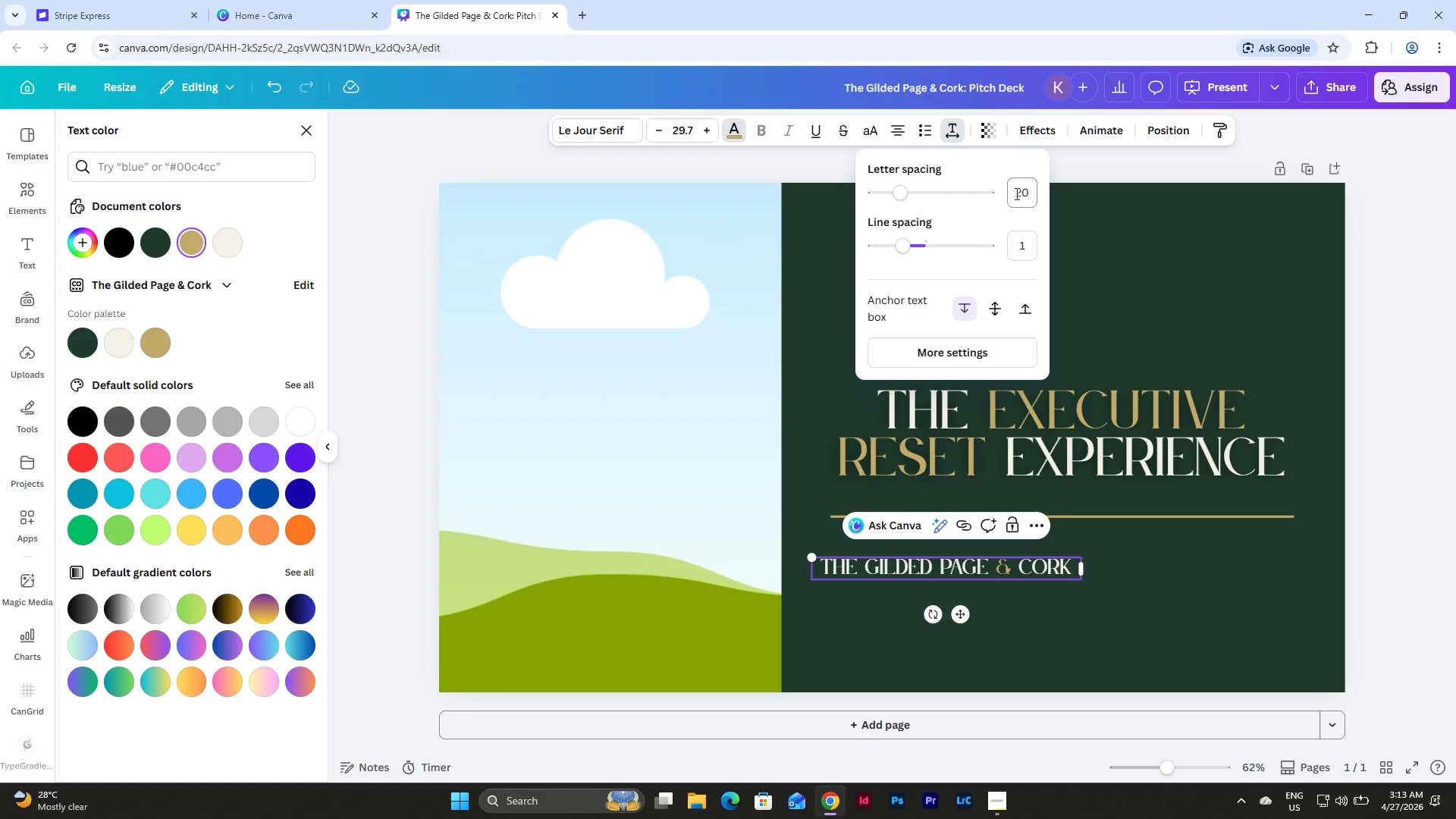 
left_click([1165, 597])
 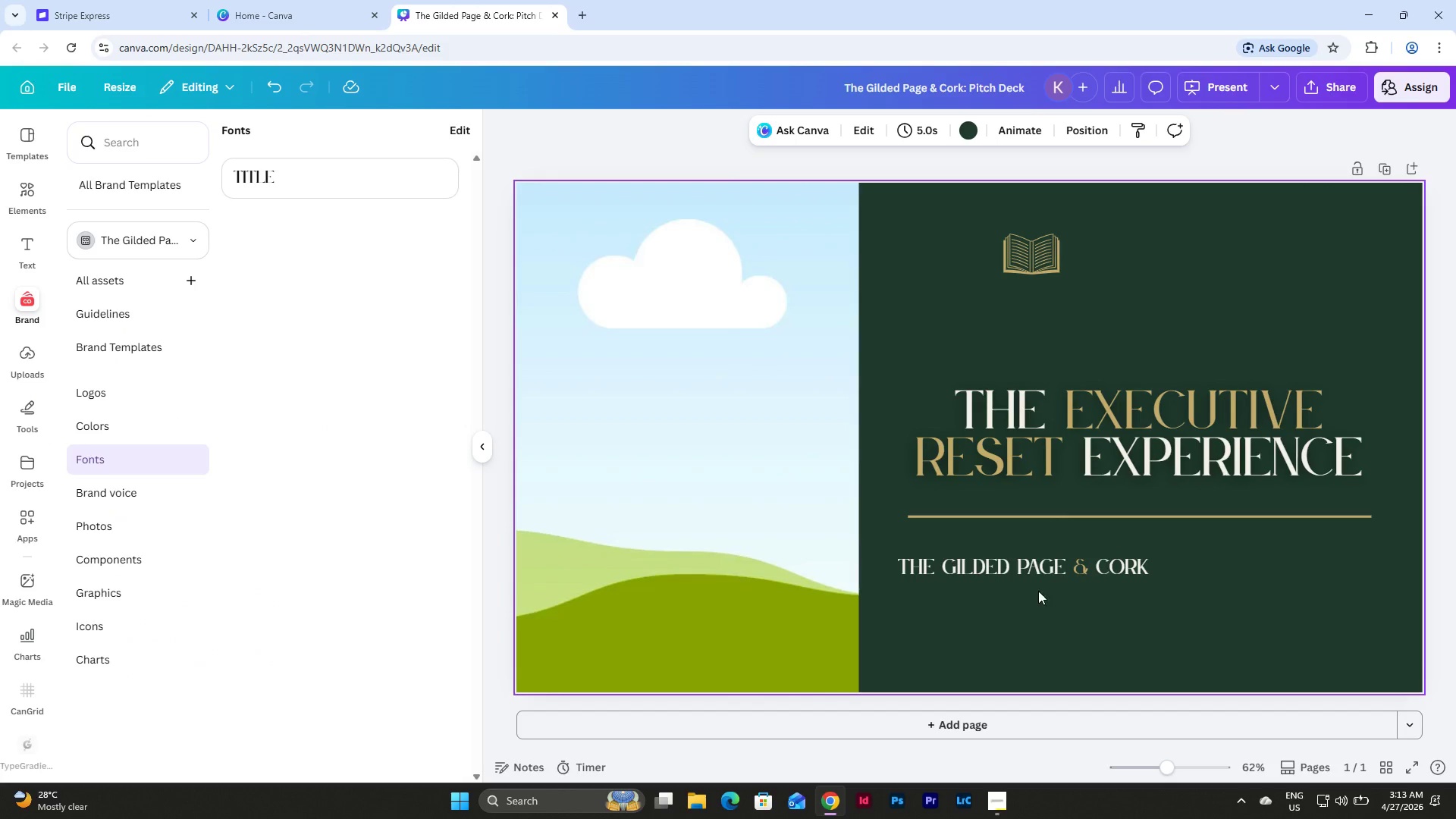 
left_click([1036, 571])
 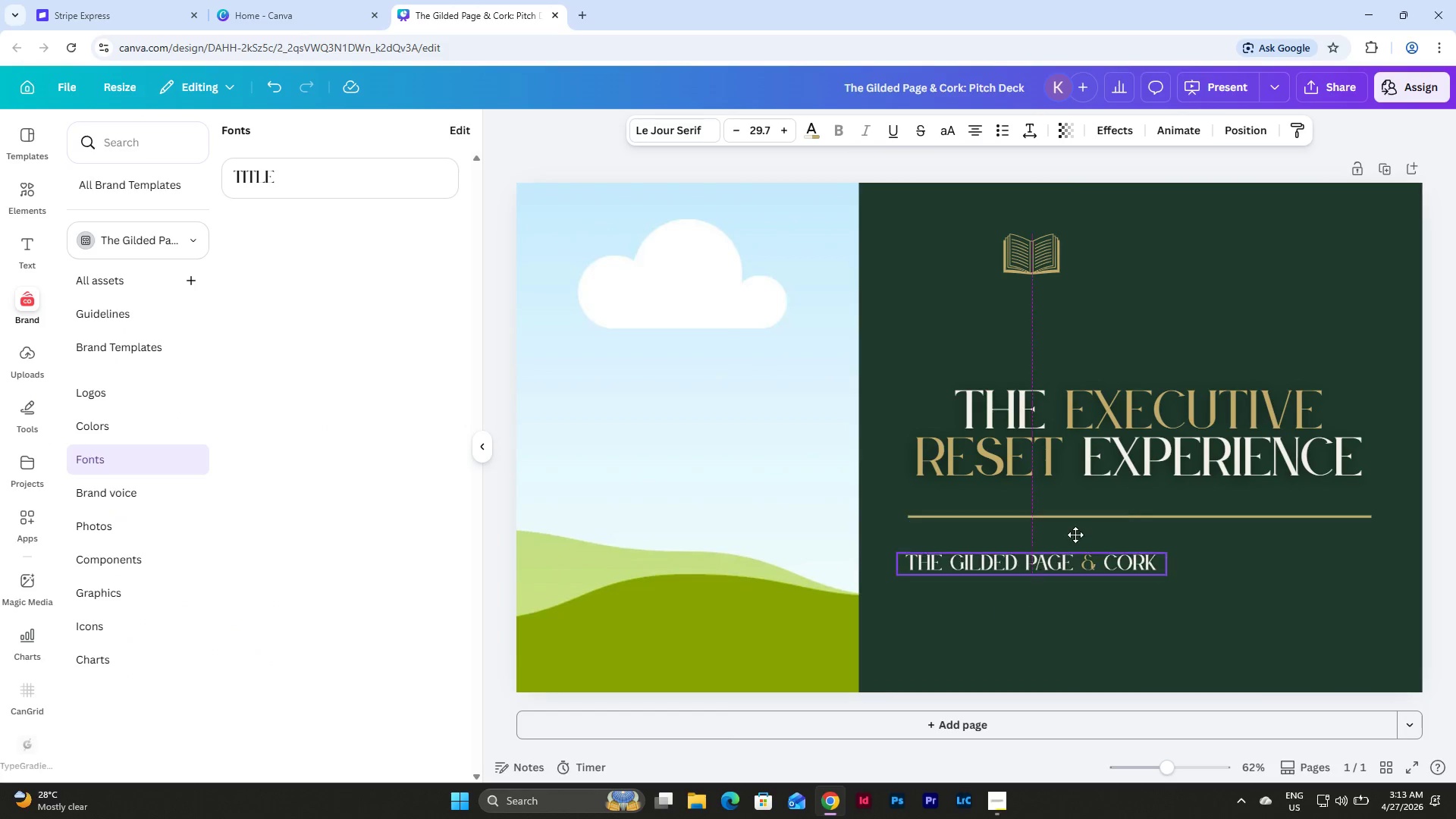 
left_click_drag(start_coordinate=[1032, 573], to_coordinate=[1206, 262])
 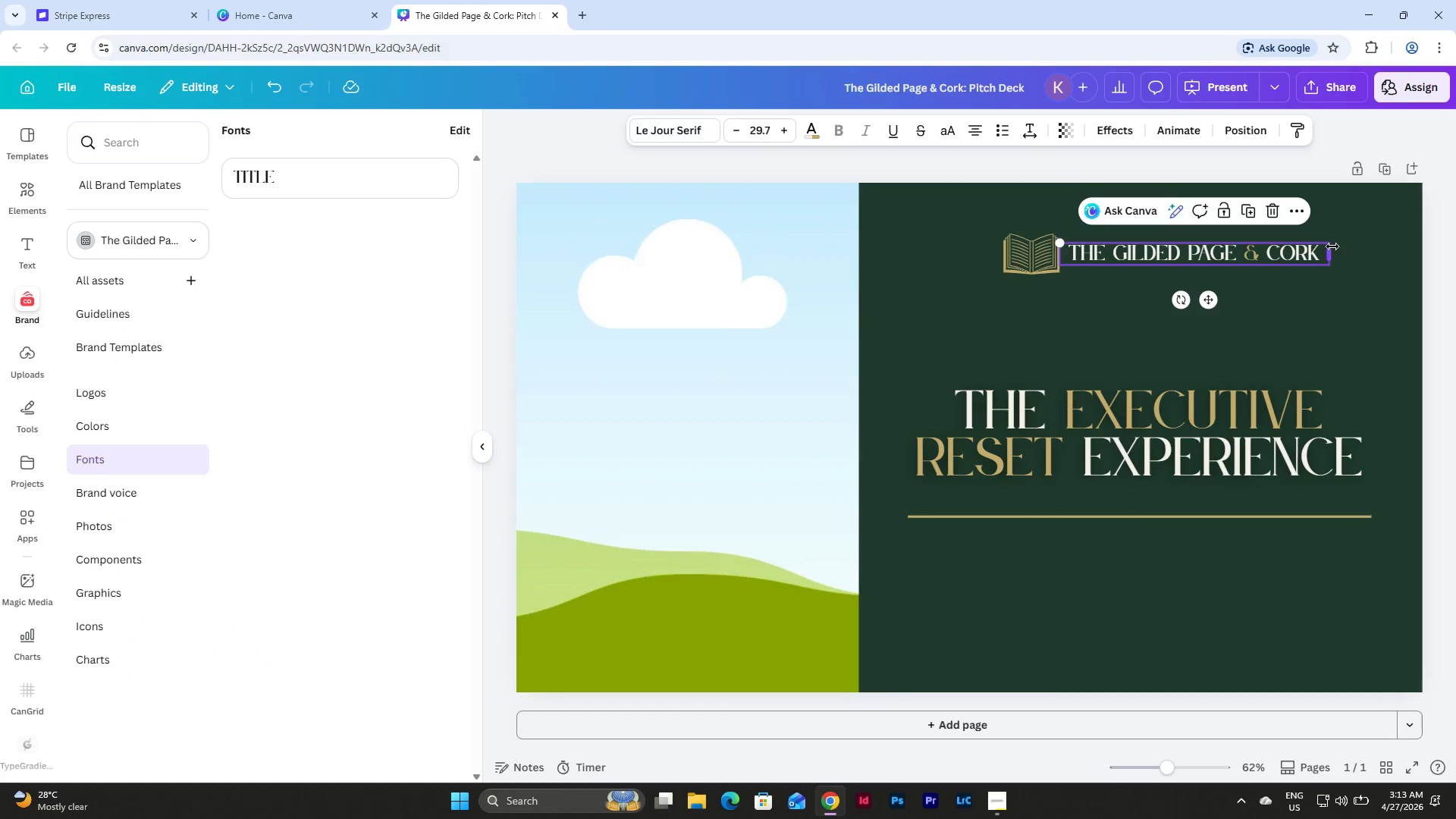 
left_click_drag(start_coordinate=[1332, 253], to_coordinate=[1341, 253])
 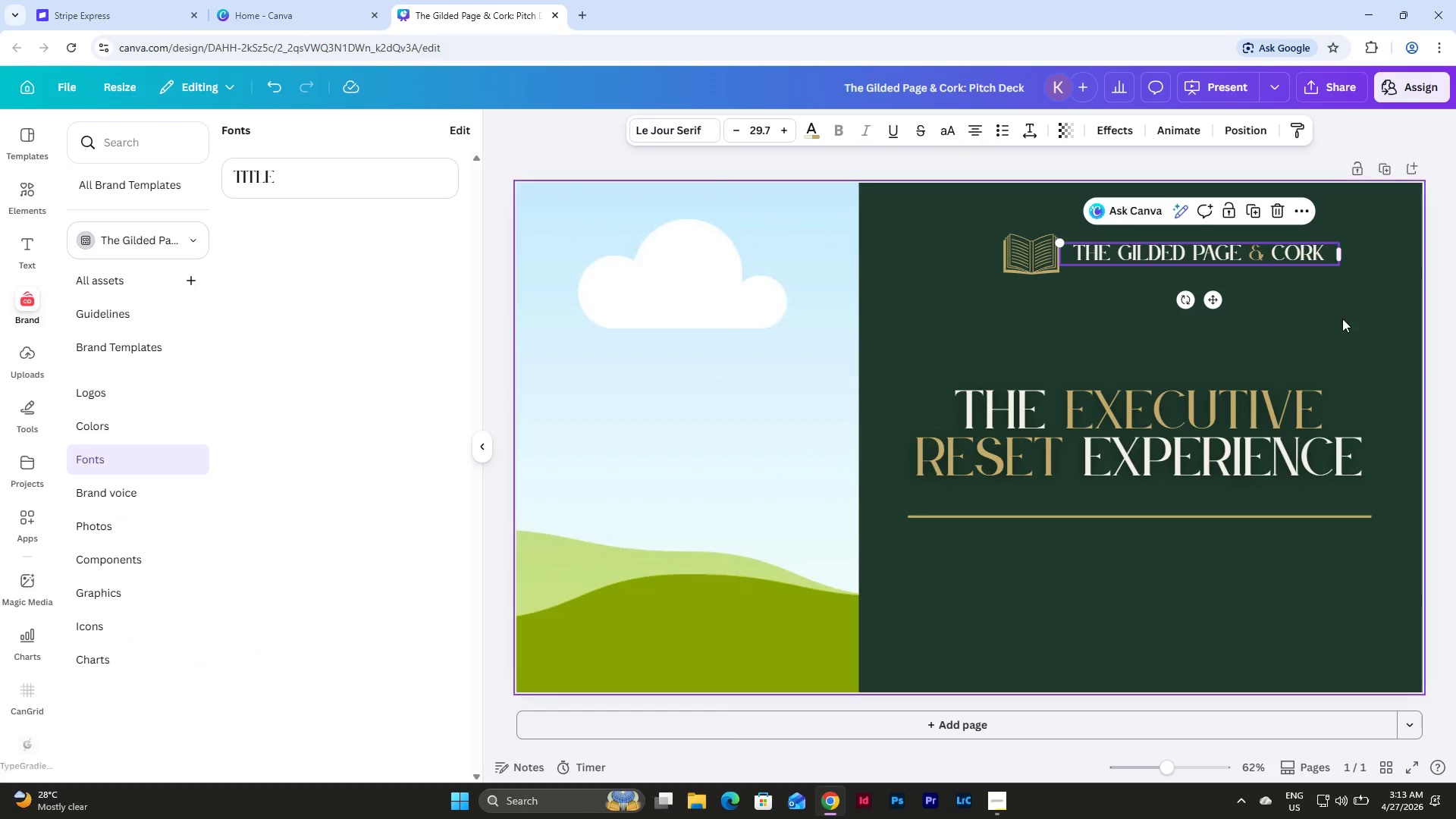 
left_click([1342, 318])
 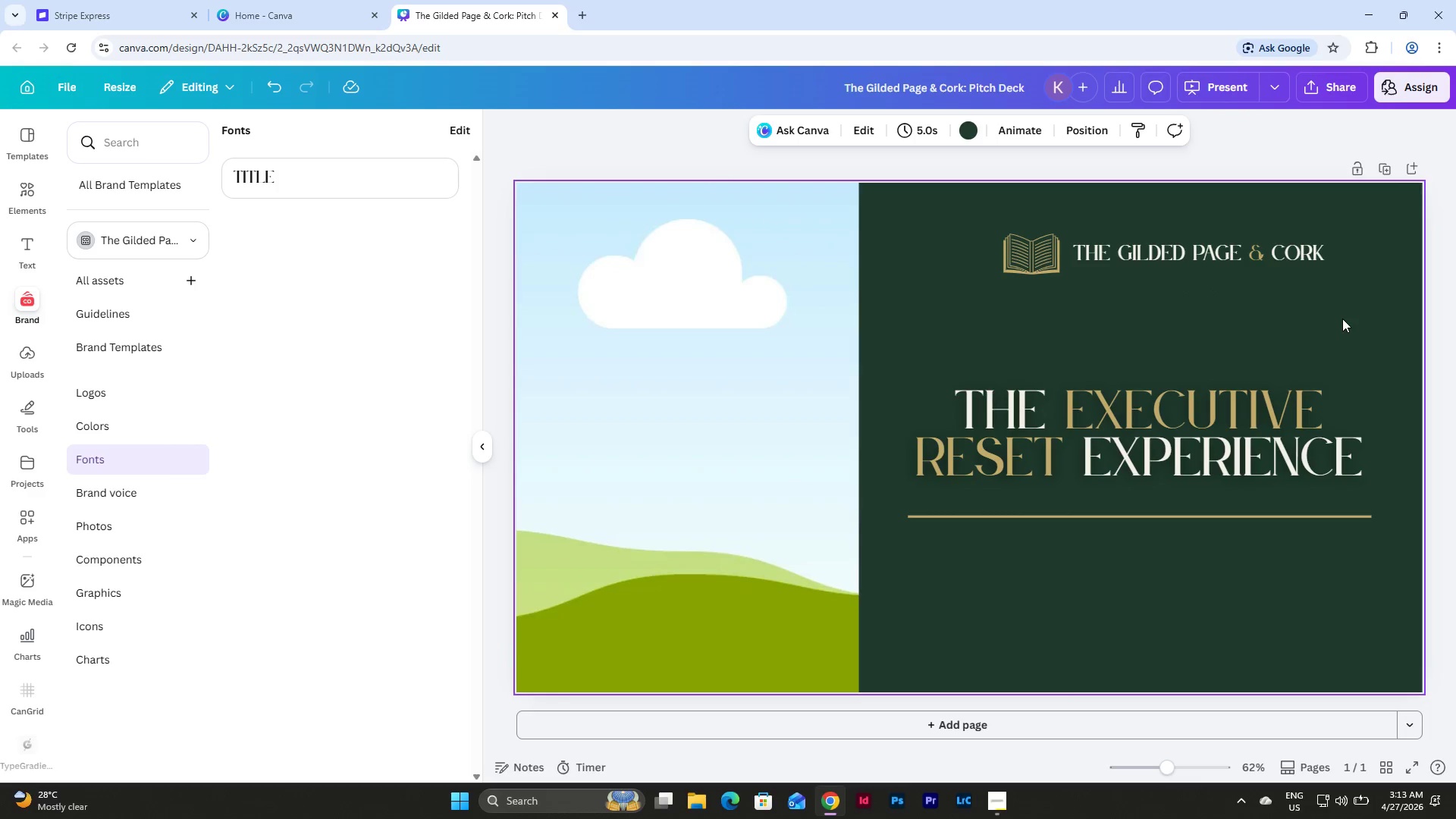 
scroll: coordinate [1342, 318], scroll_direction: up, amount: 3.0
 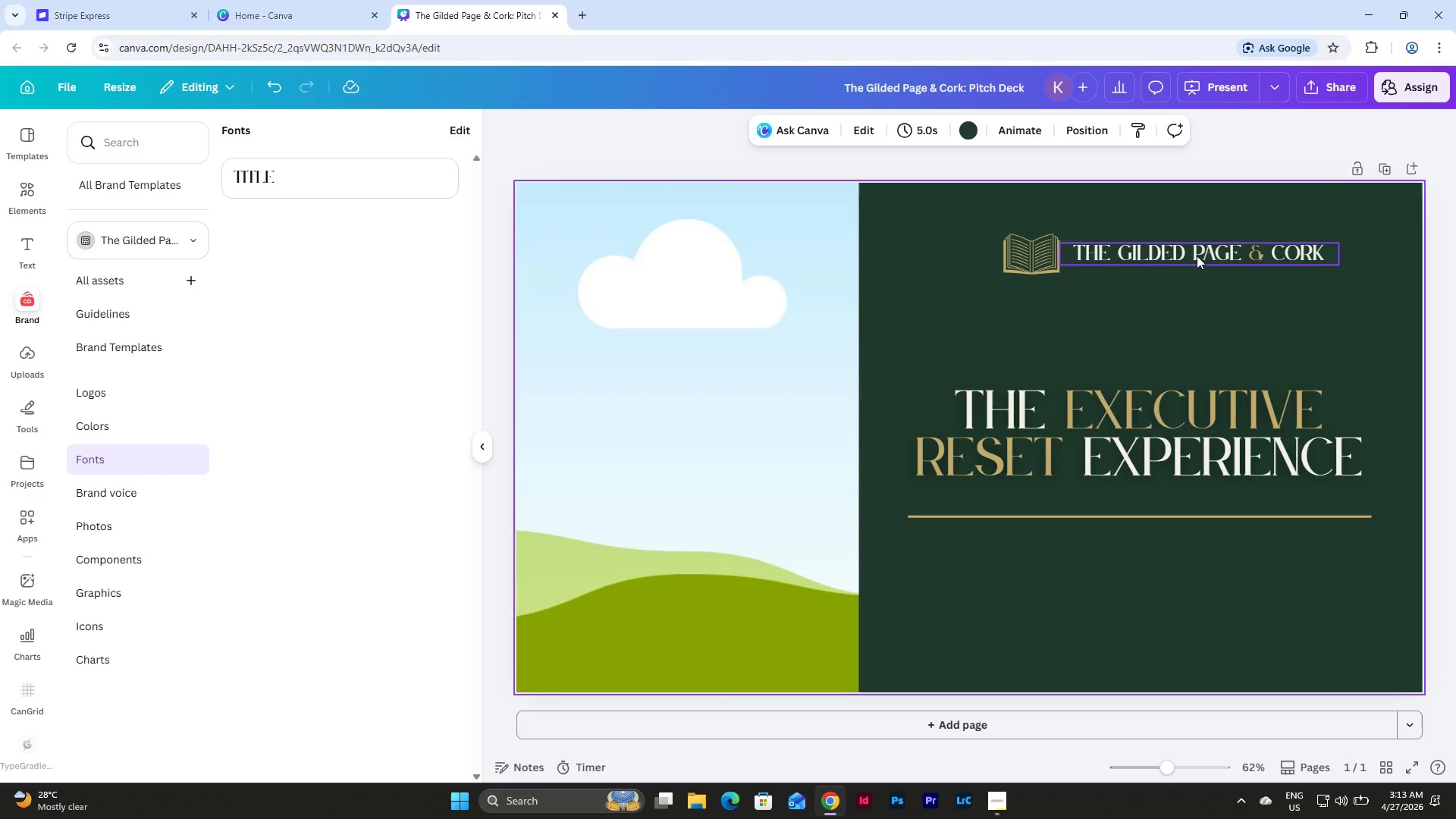 
left_click([1197, 256])
 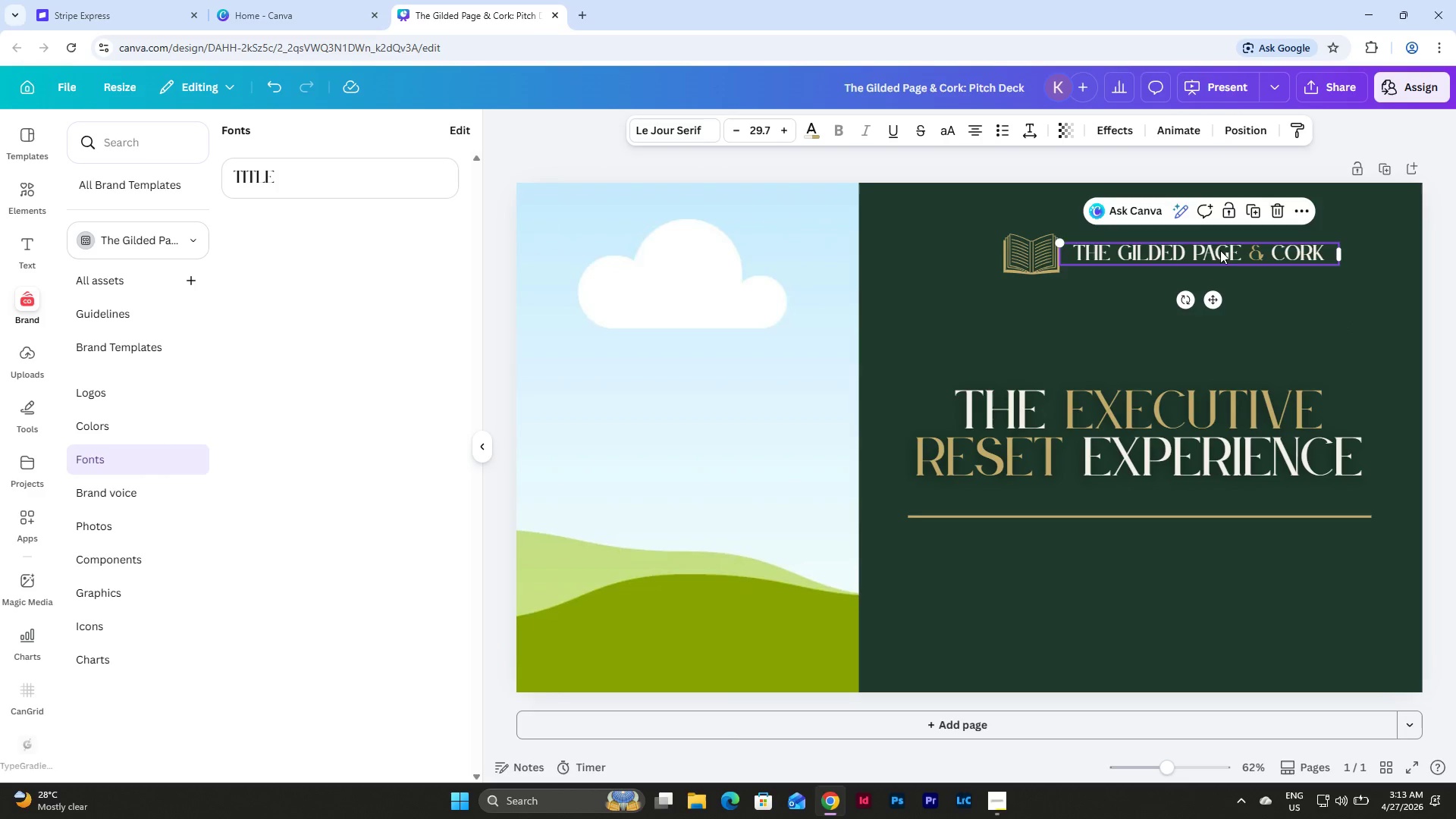 
left_click_drag(start_coordinate=[1220, 250], to_coordinate=[1054, 287])
 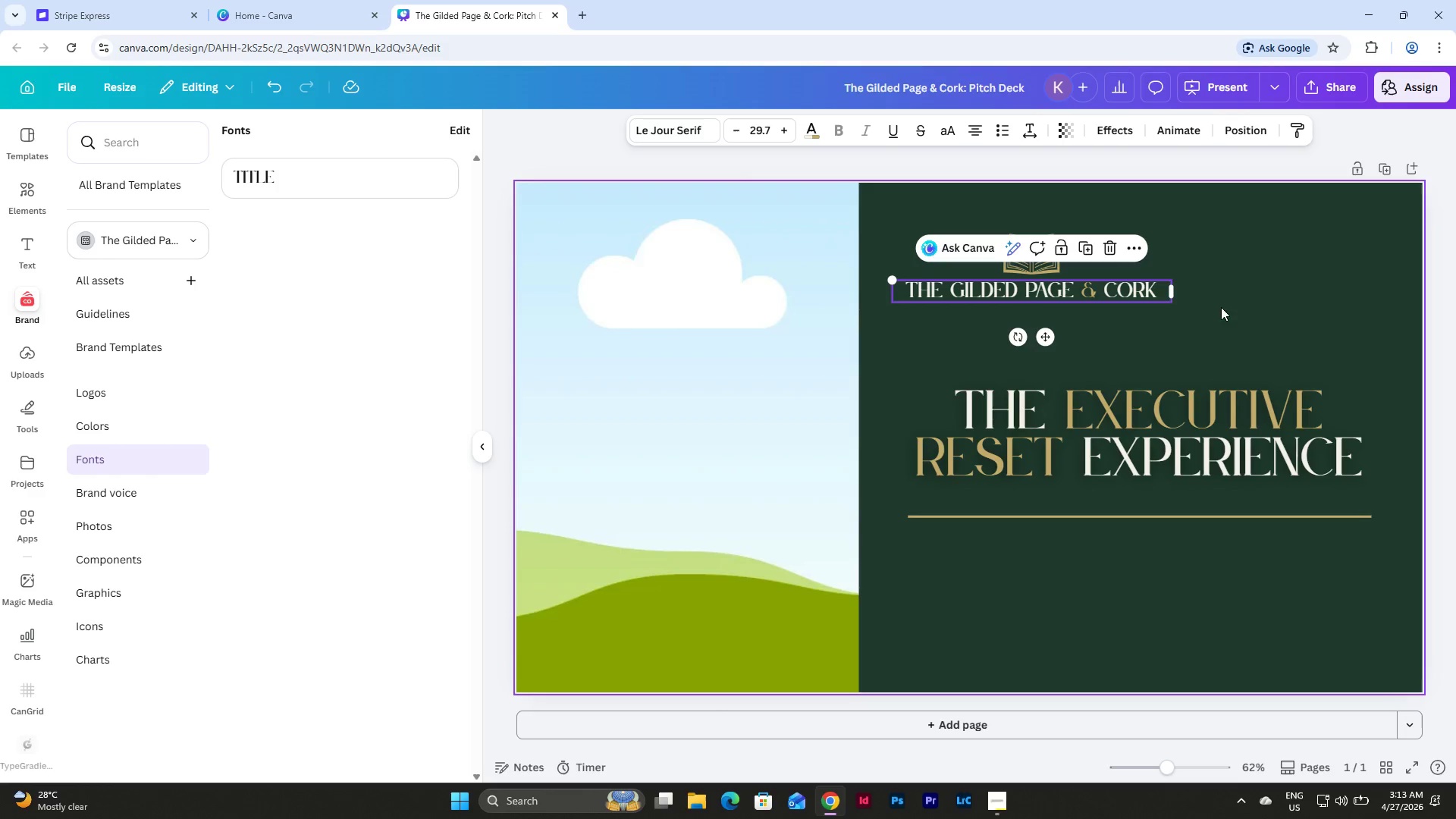 
left_click([1232, 307])
 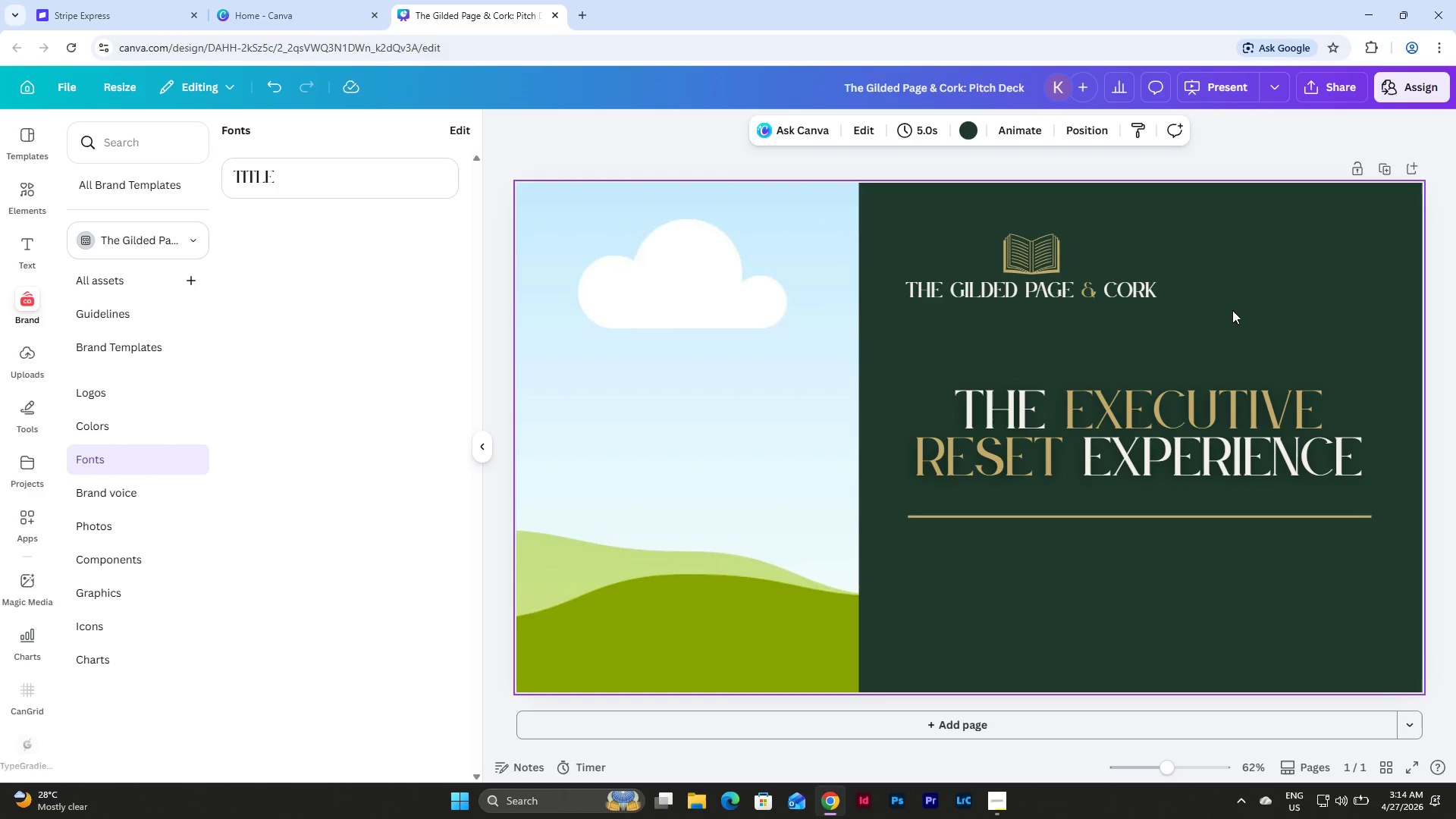 
left_click_drag(start_coordinate=[1232, 316], to_coordinate=[888, 251])
 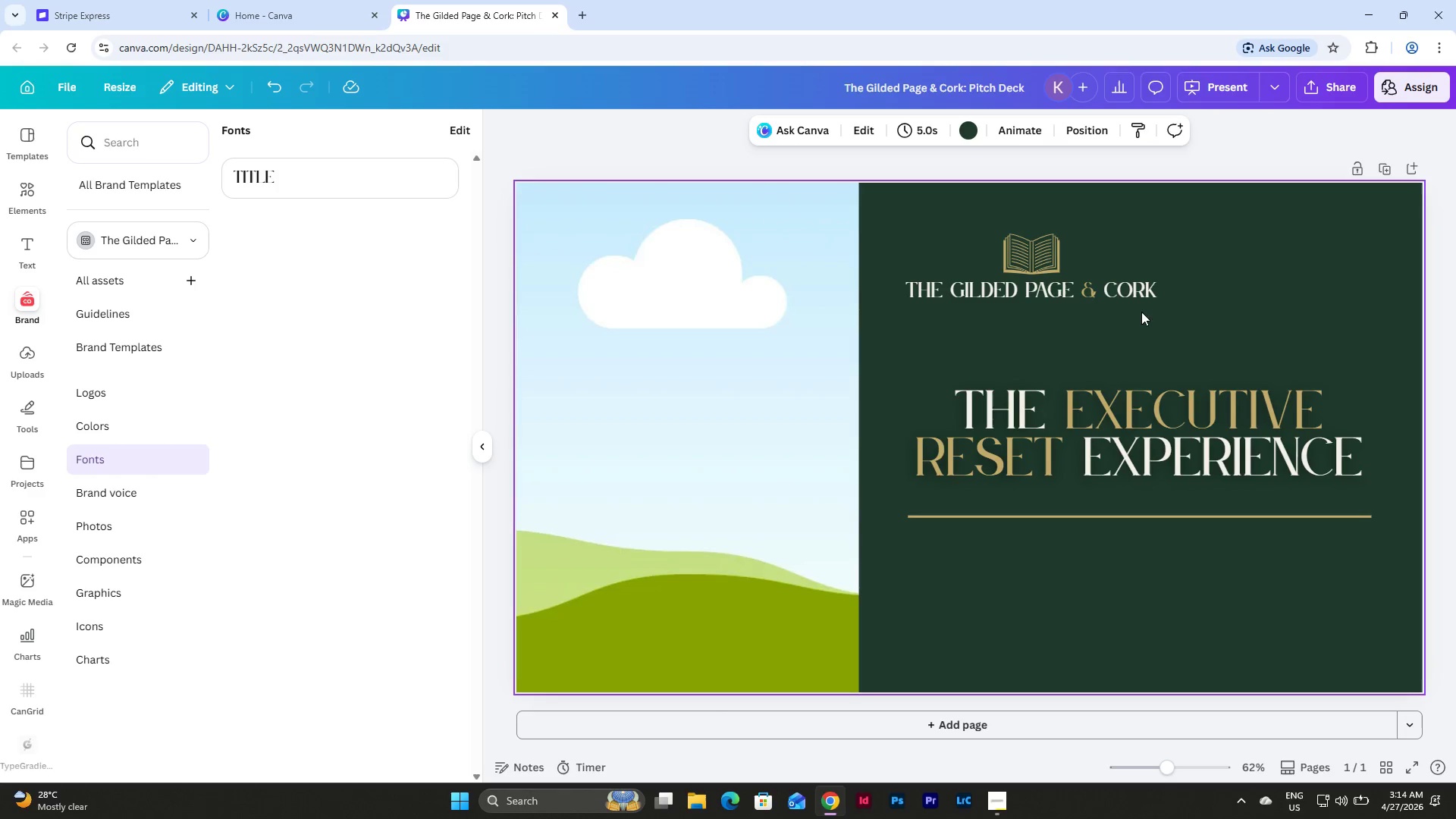 
double_click([1104, 293])
 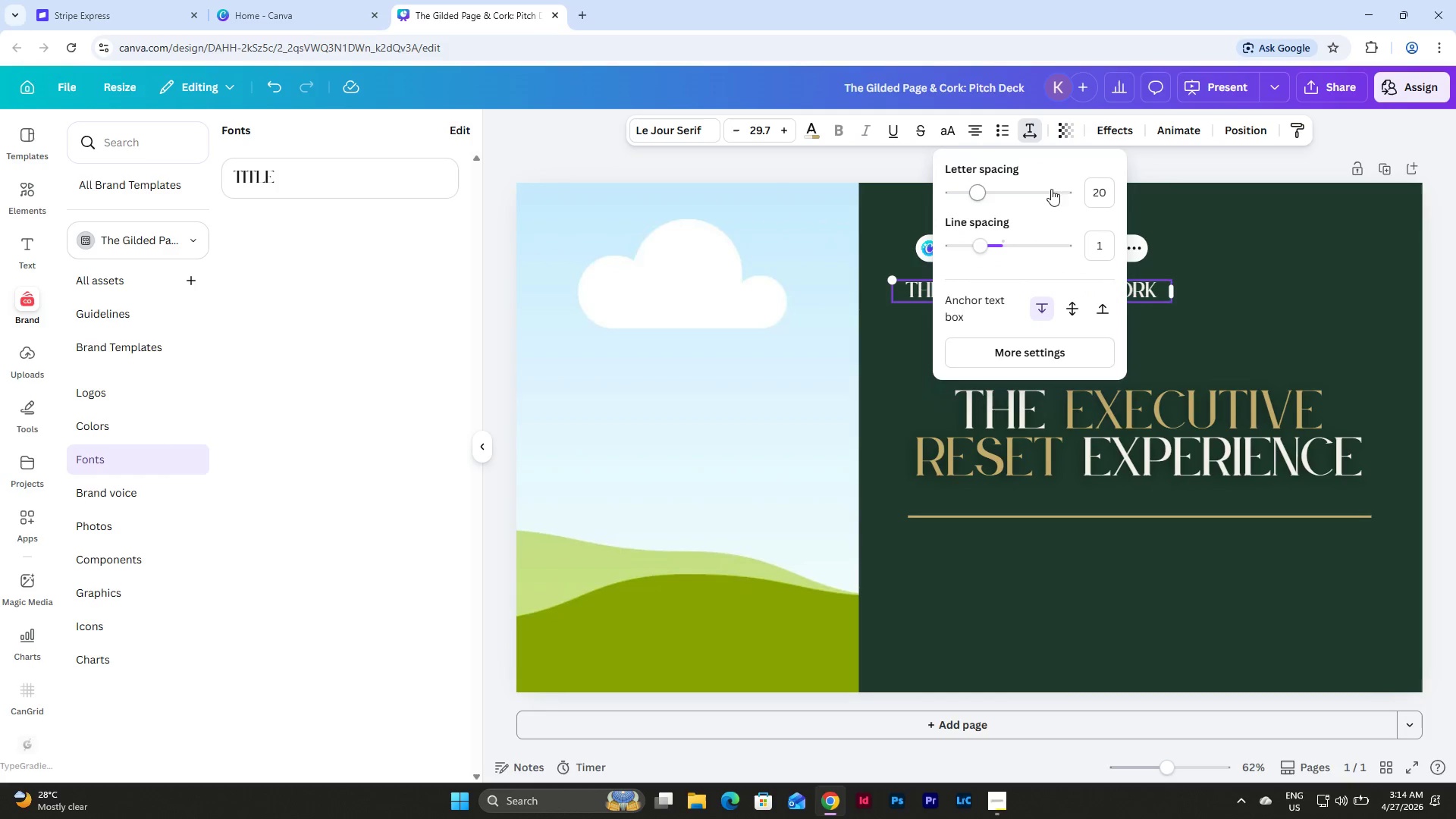 
left_click([1097, 198])
 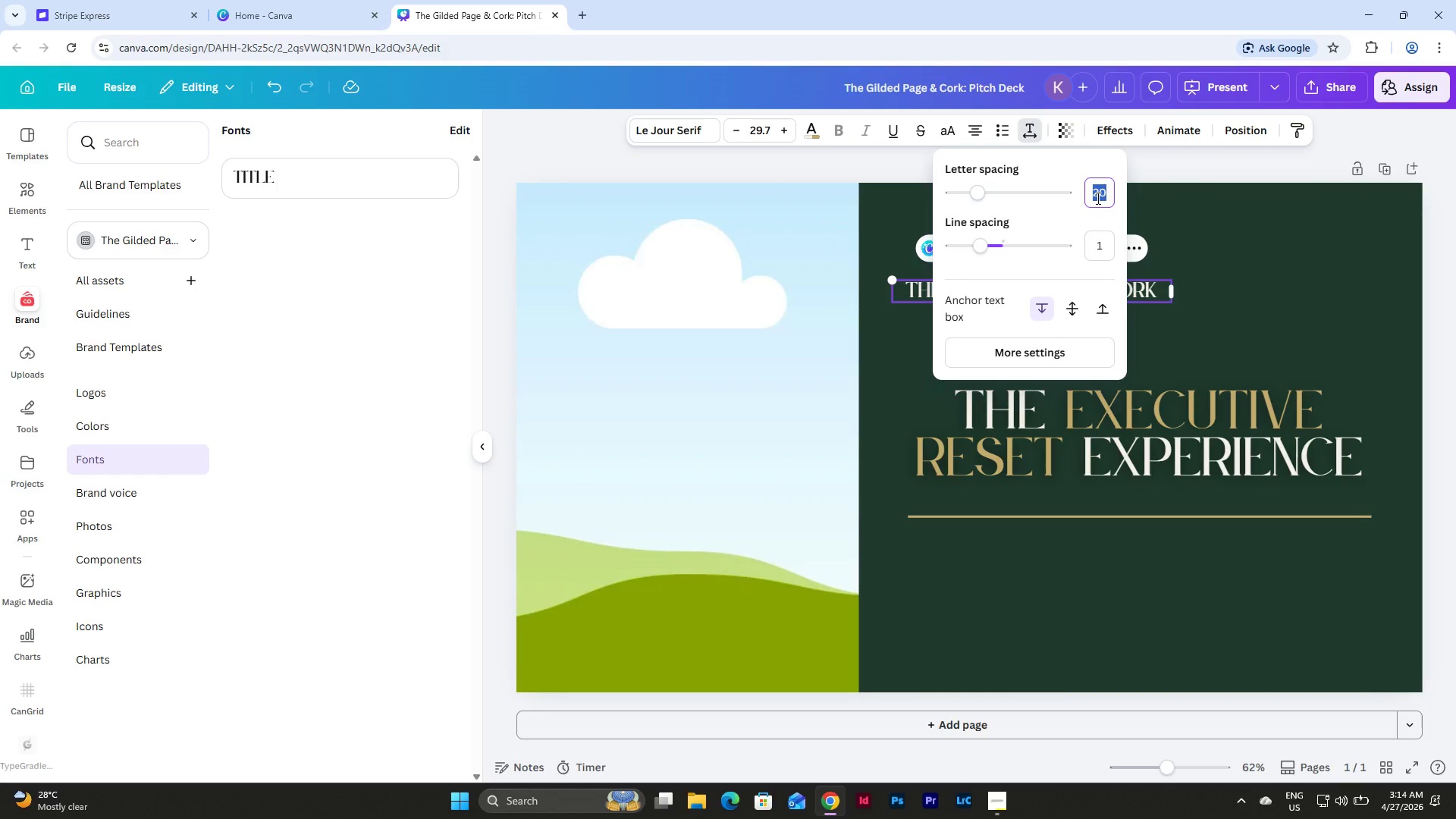 
key(Numpad5)
 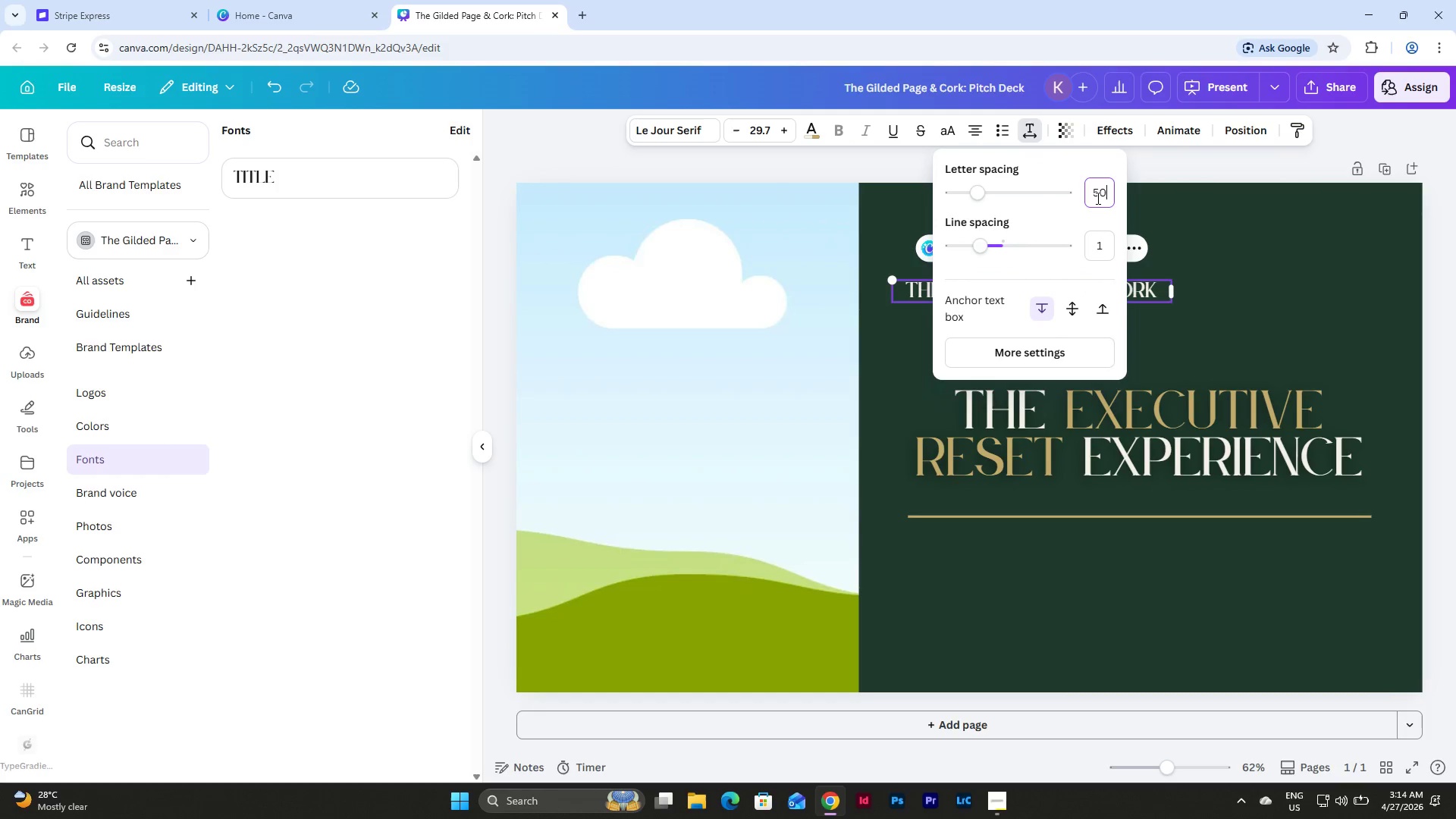 
key(Numpad0)
 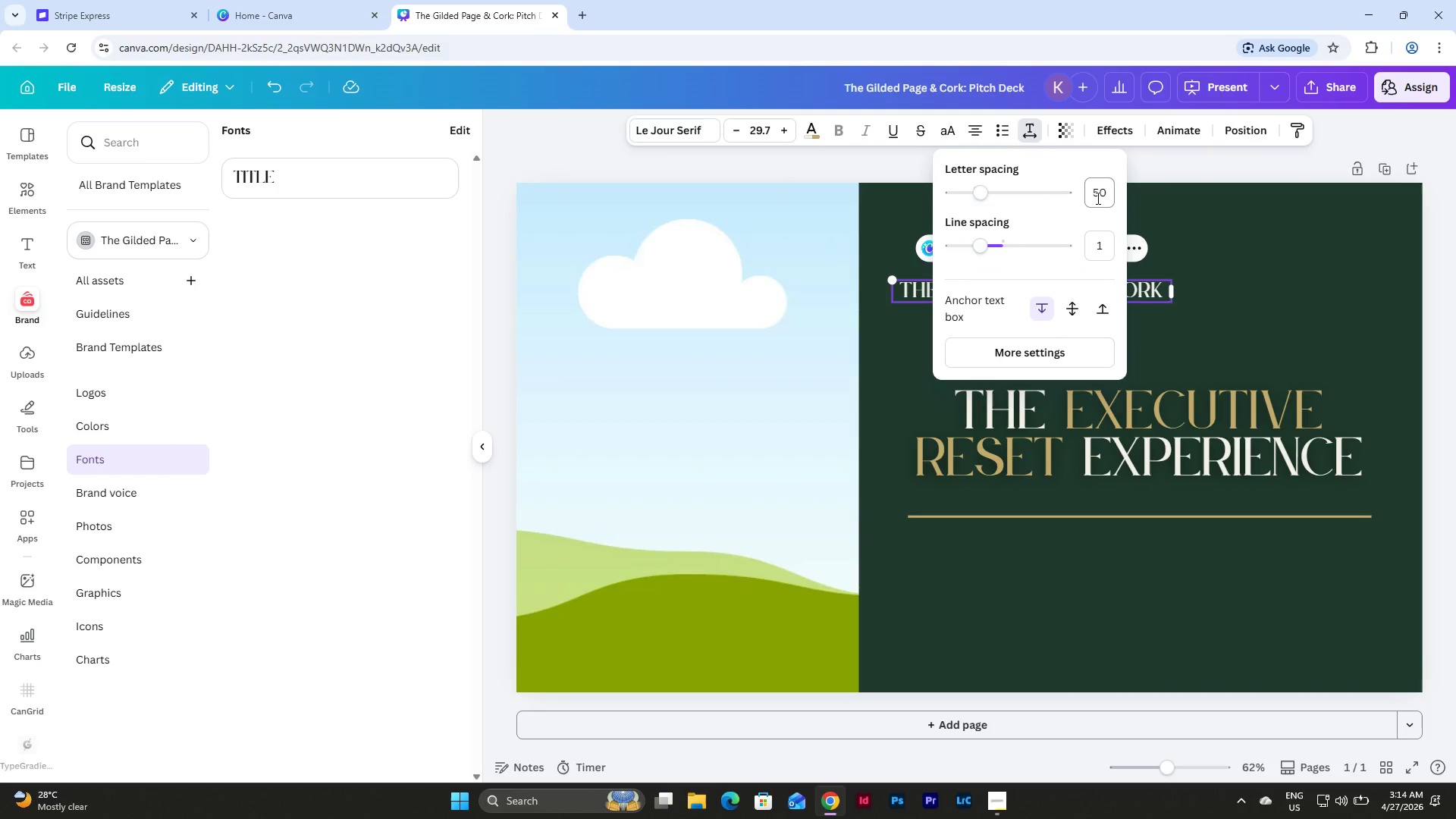 
key(NumpadEnter)
 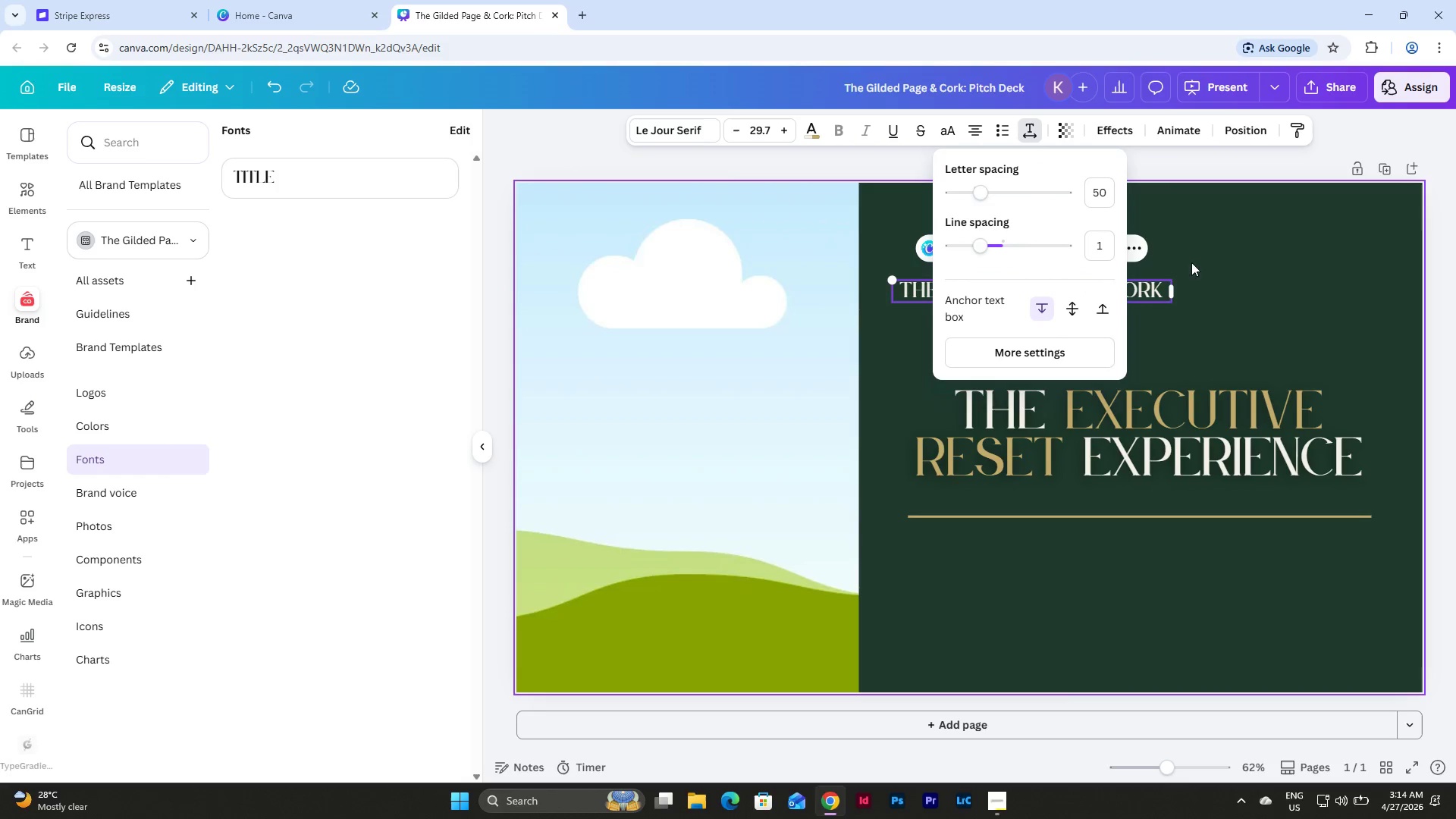 
left_click([1220, 289])
 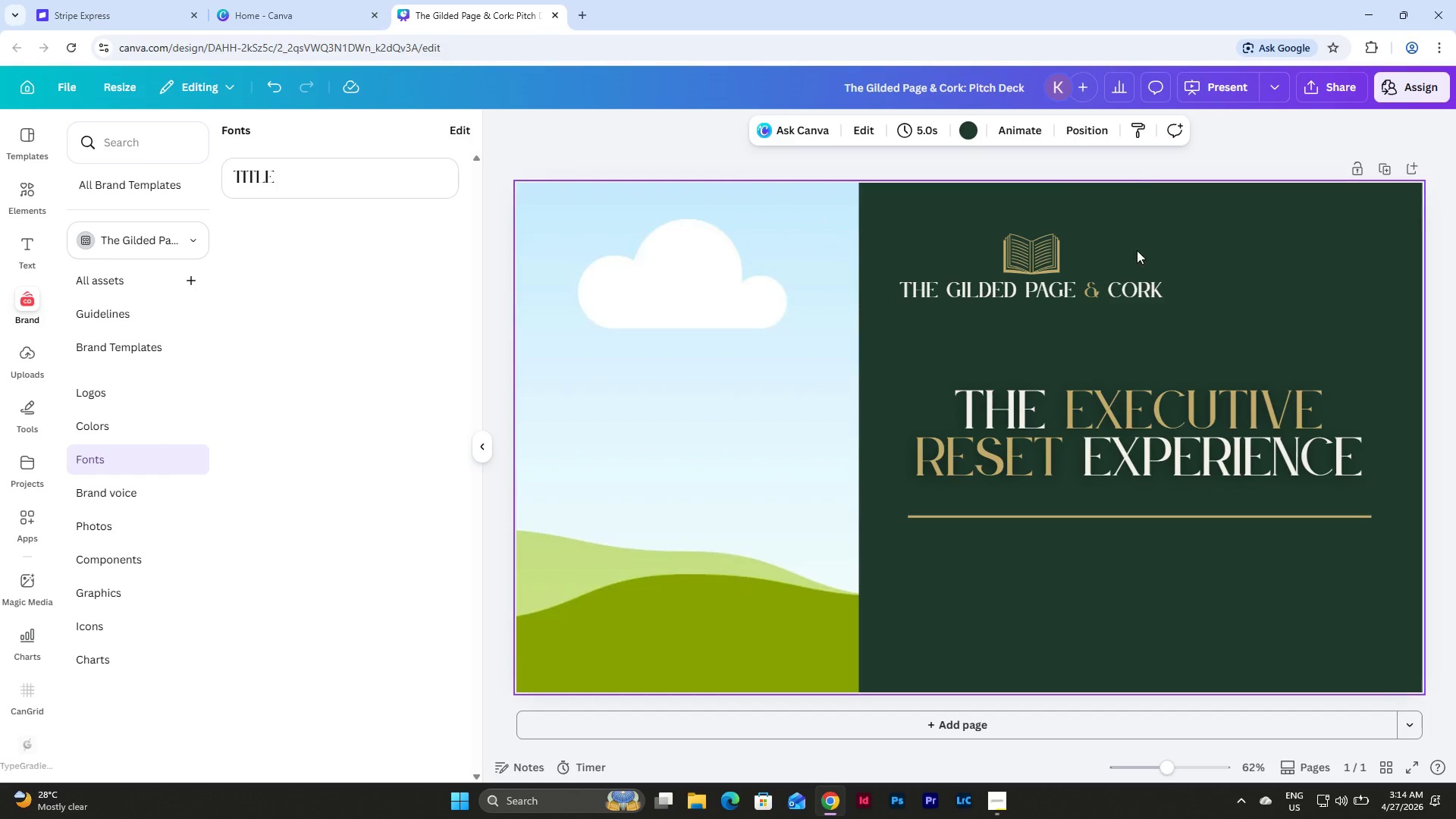 
left_click([1116, 293])
 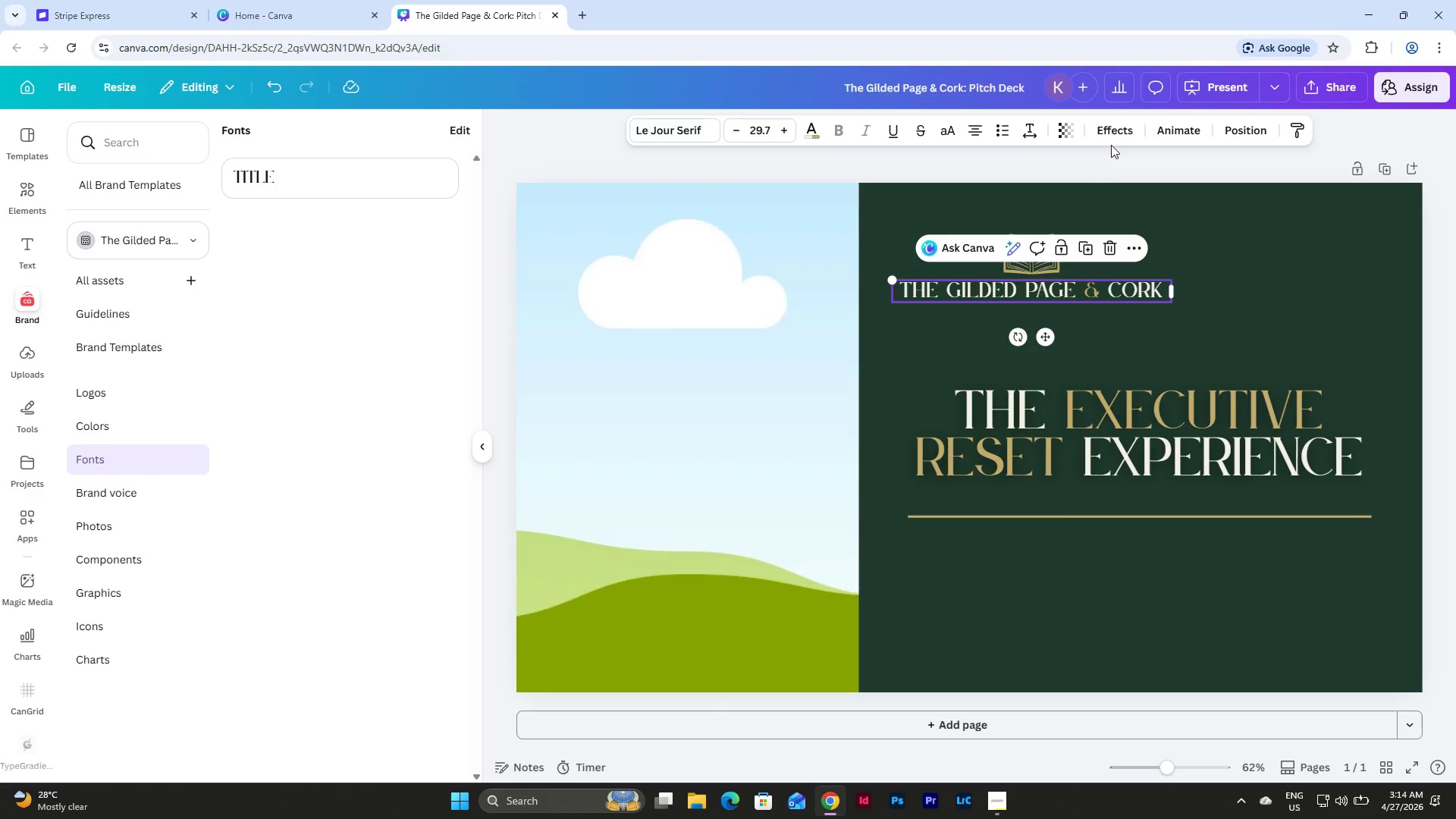 
left_click([1115, 131])
 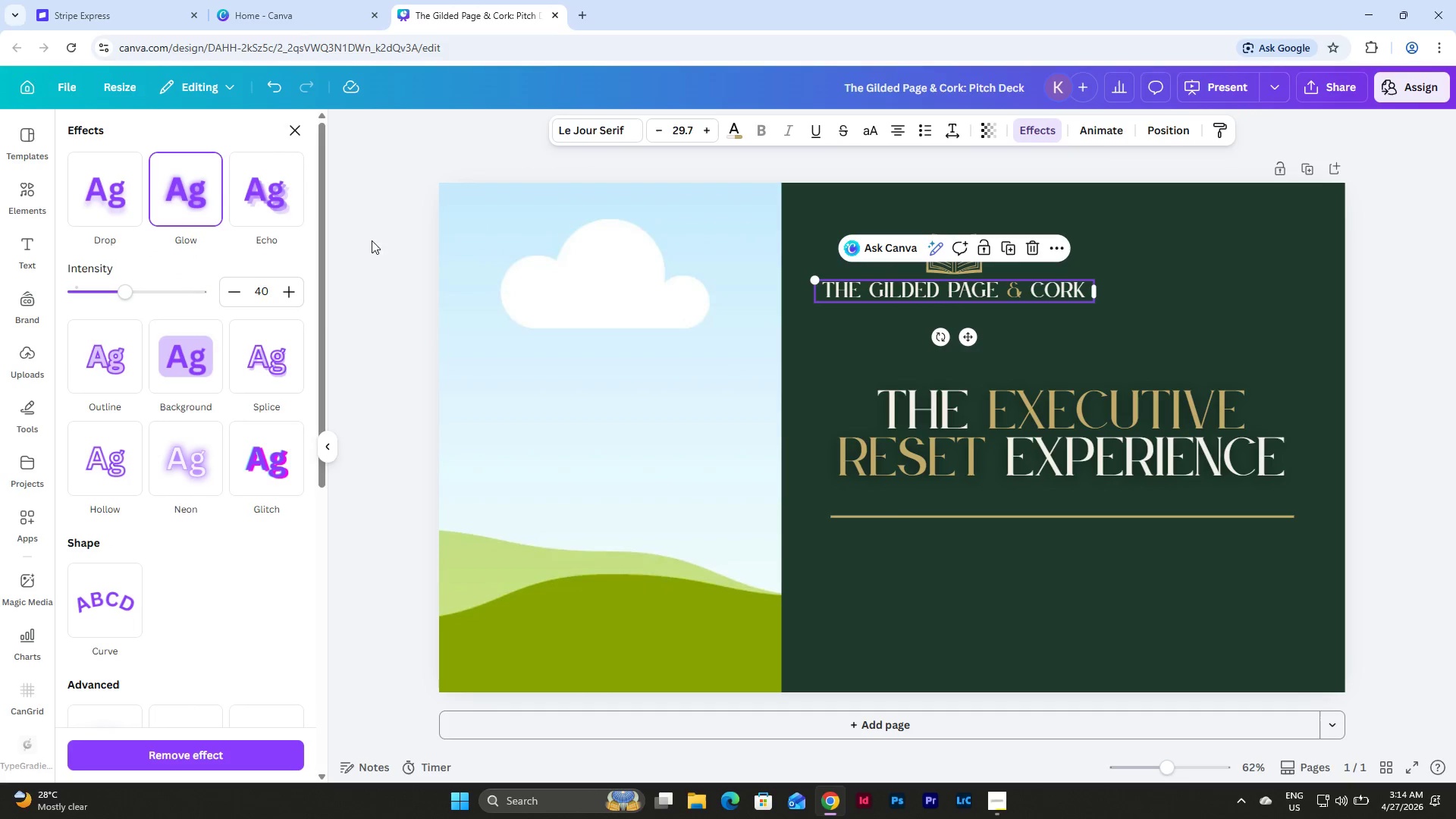 
left_click_drag(start_coordinate=[125, 293], to_coordinate=[302, 309])
 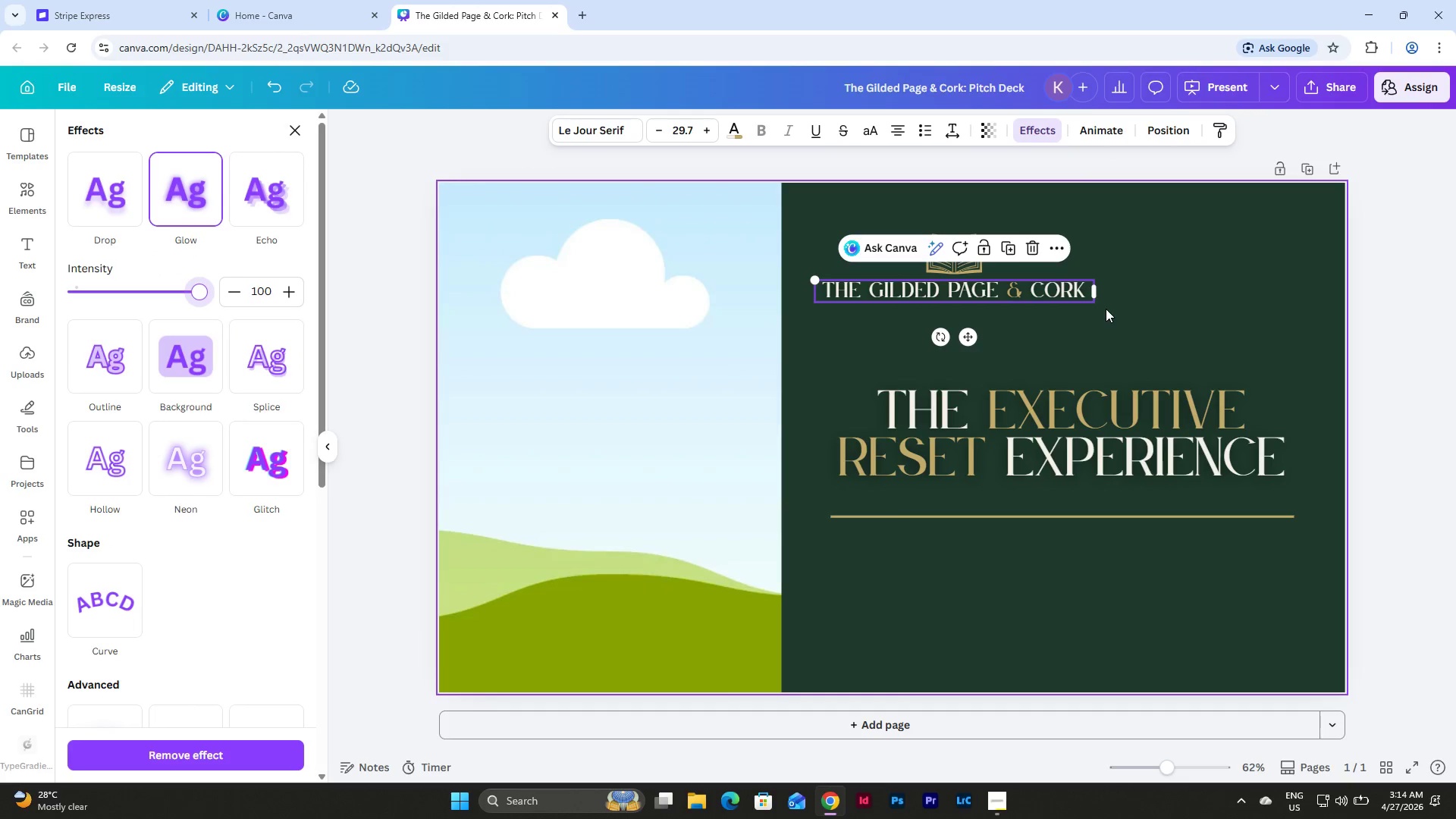 
left_click([1106, 309])
 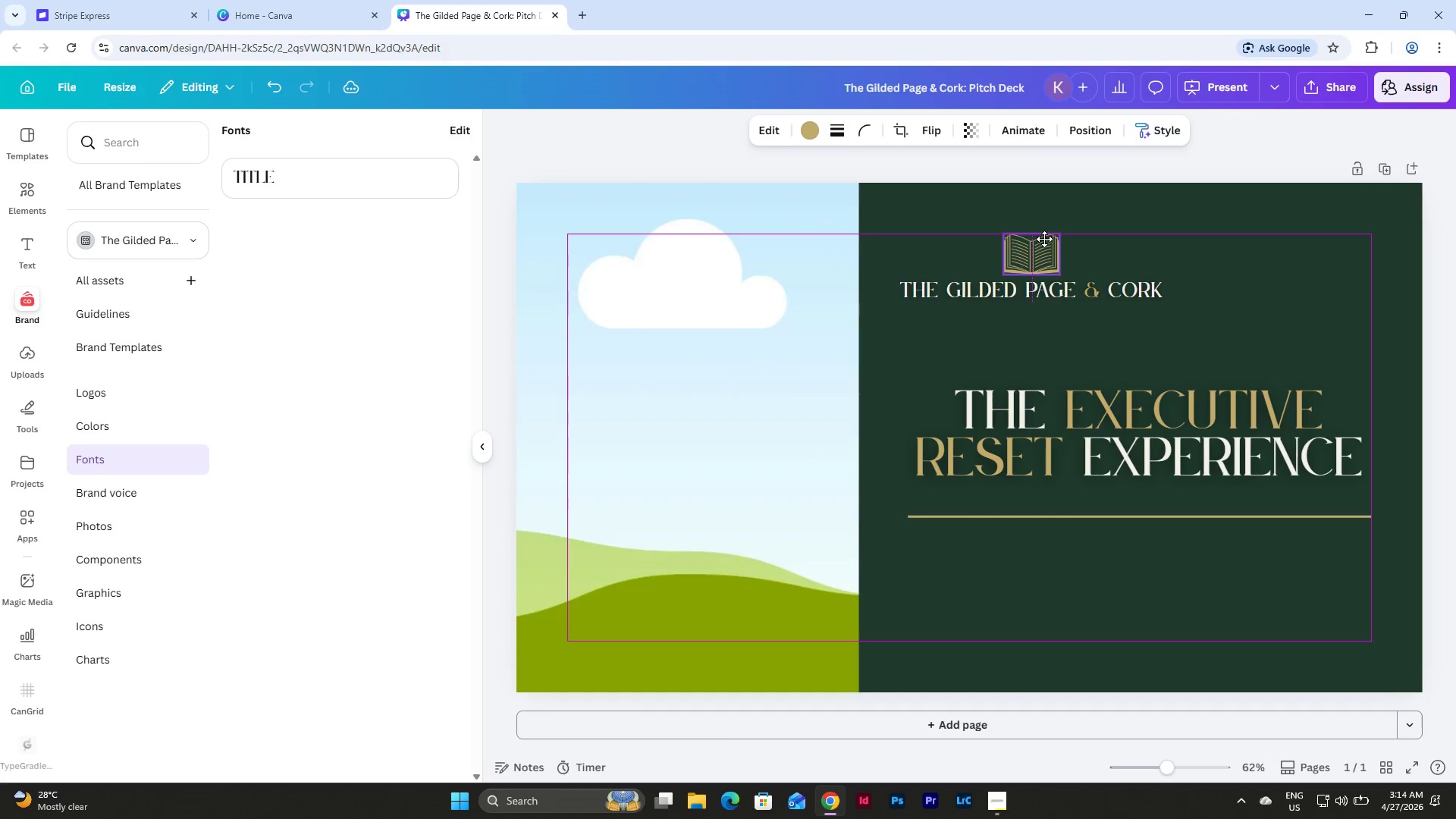 
wait(5.67)
 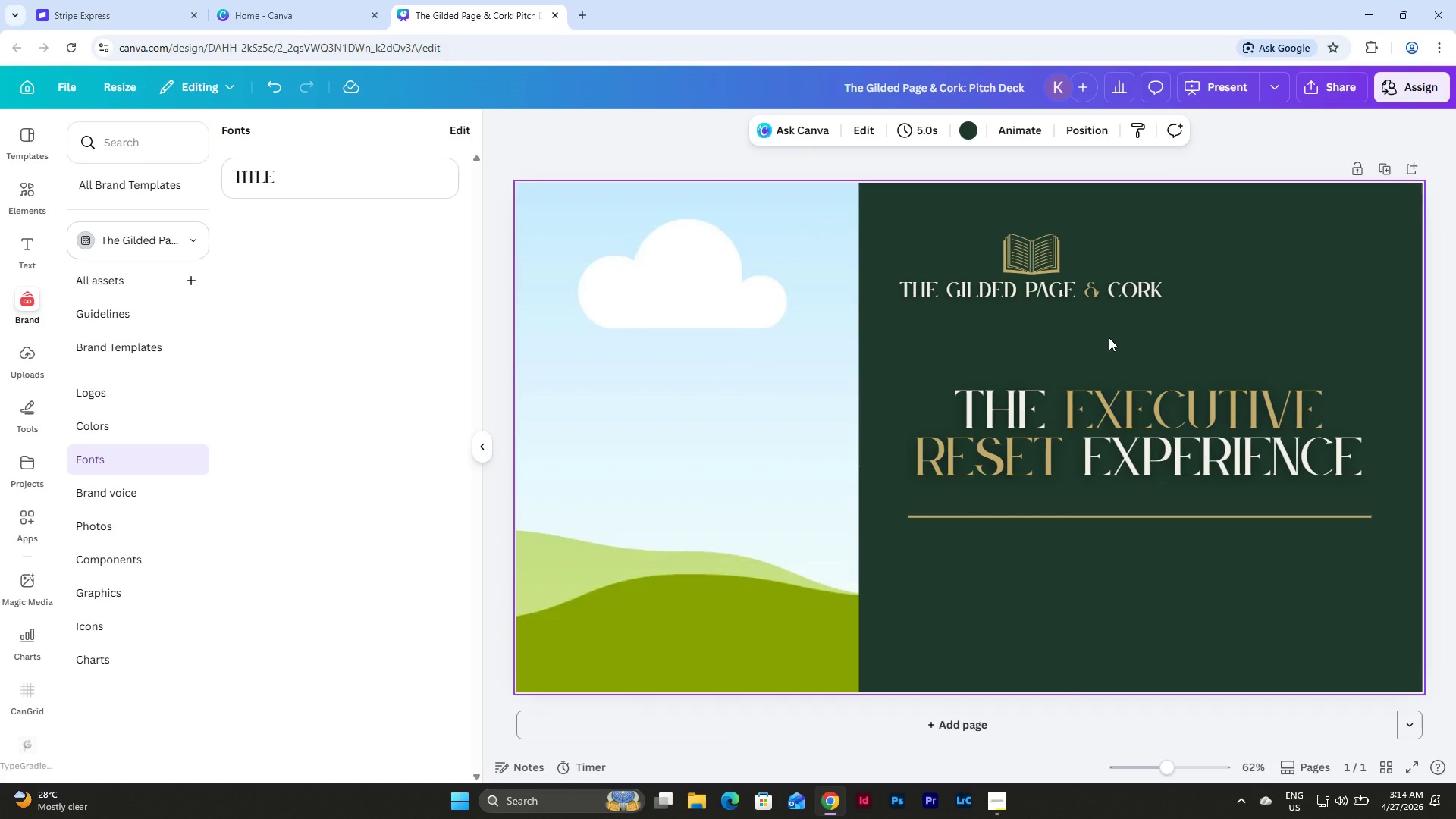 
left_click([1090, 327])
 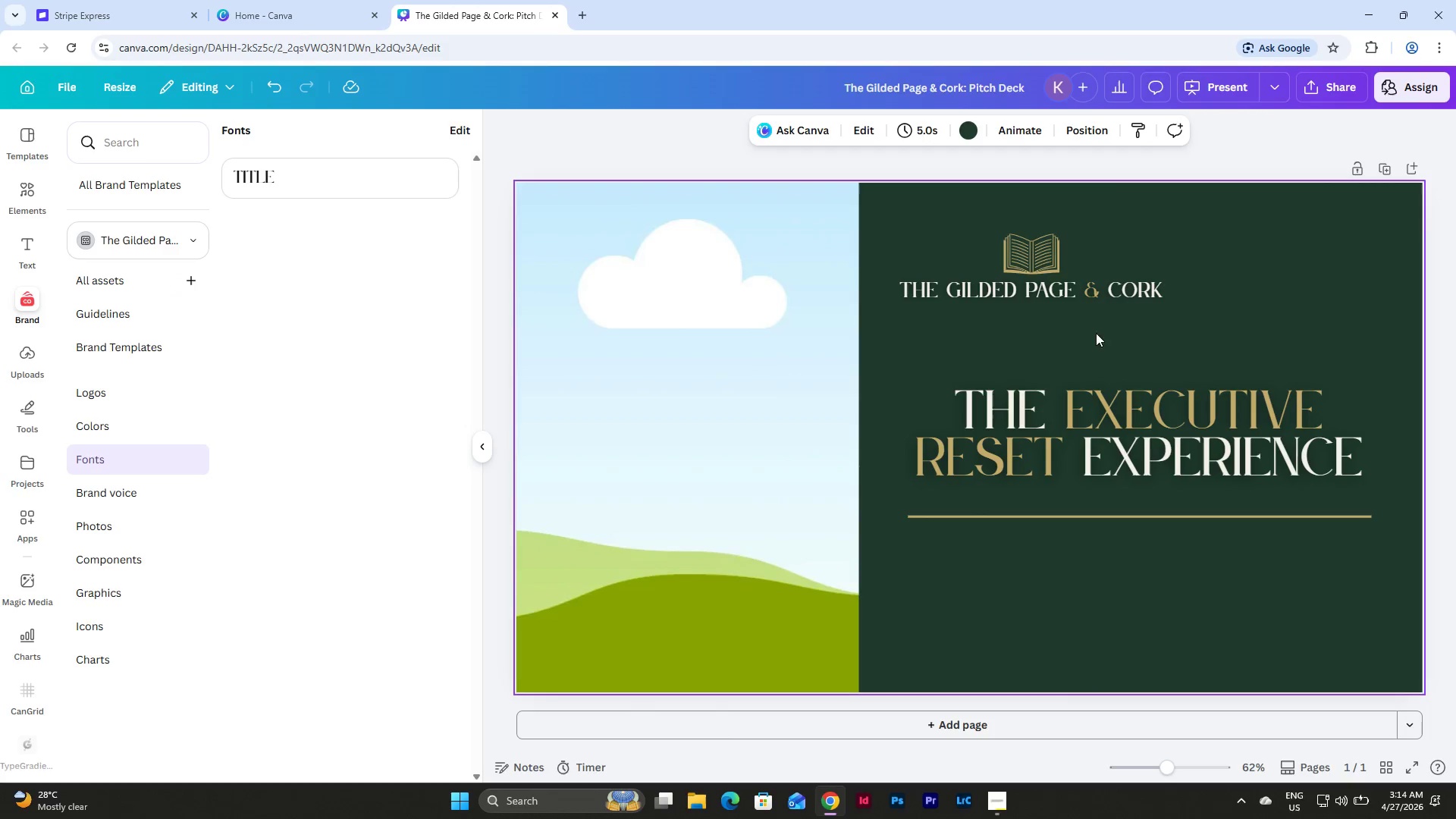 
left_click_drag(start_coordinate=[1098, 337], to_coordinate=[1006, 246])
 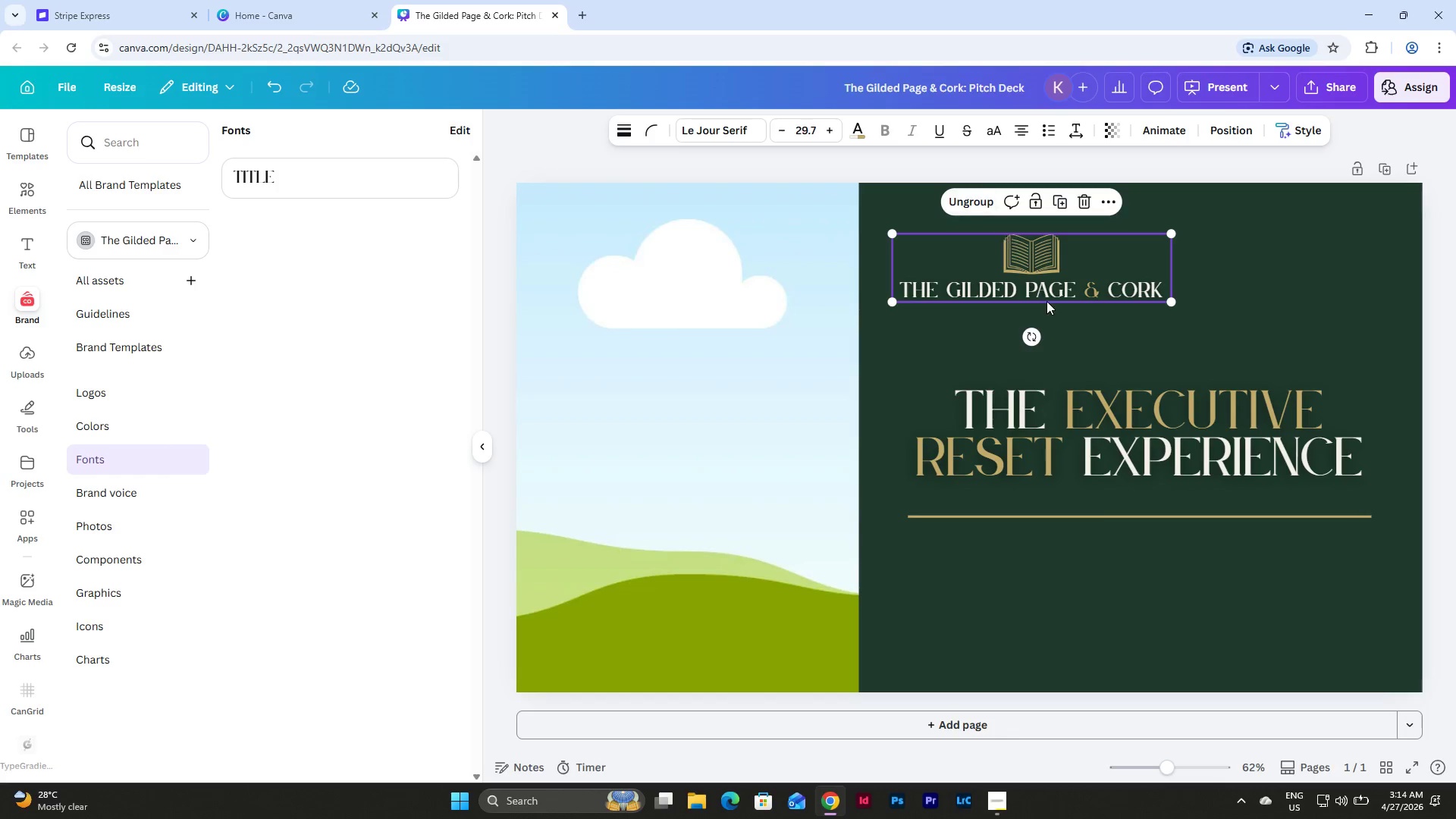 
left_click_drag(start_coordinate=[1041, 260], to_coordinate=[1149, 262])
 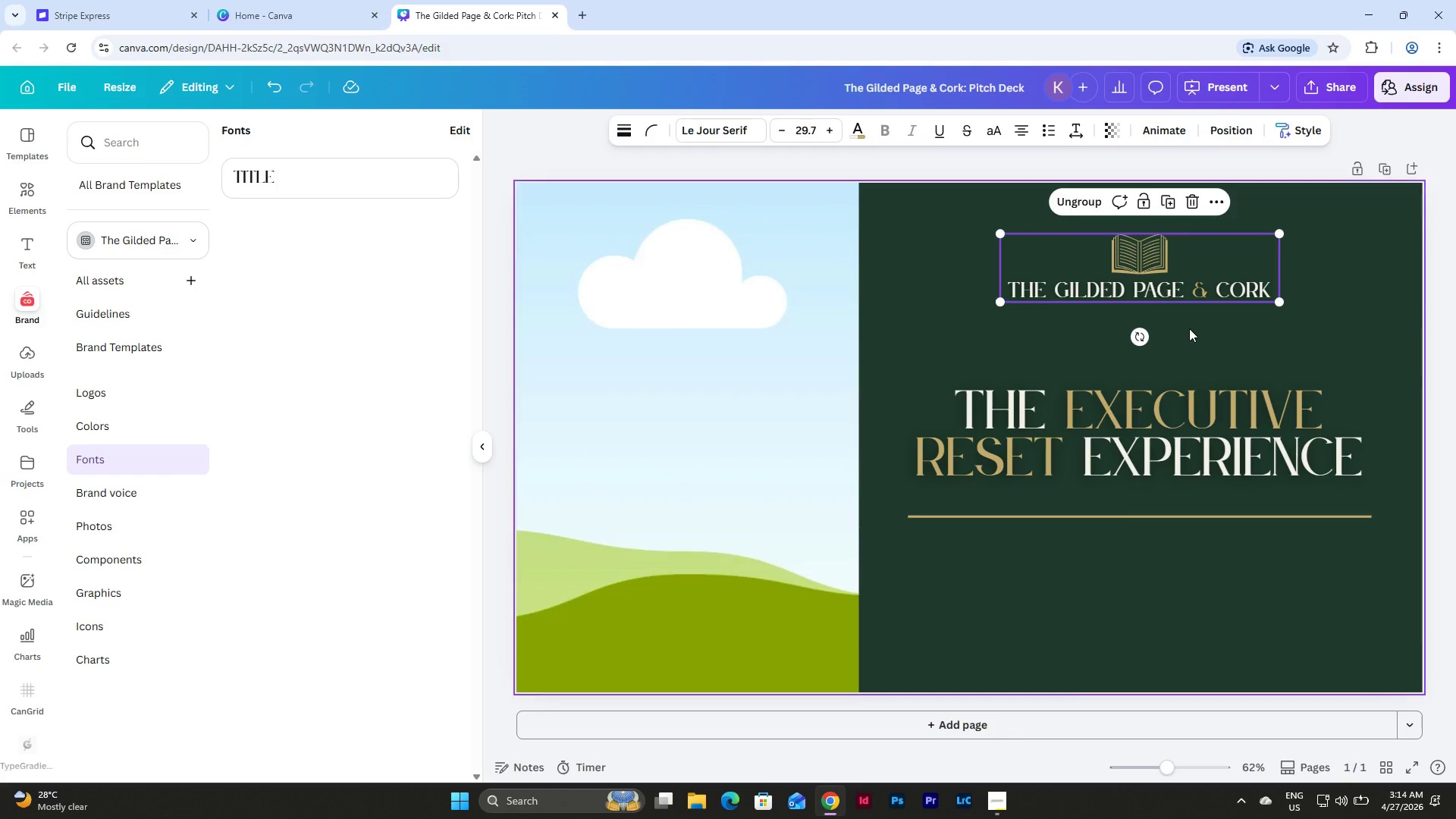 
left_click([1190, 328])
 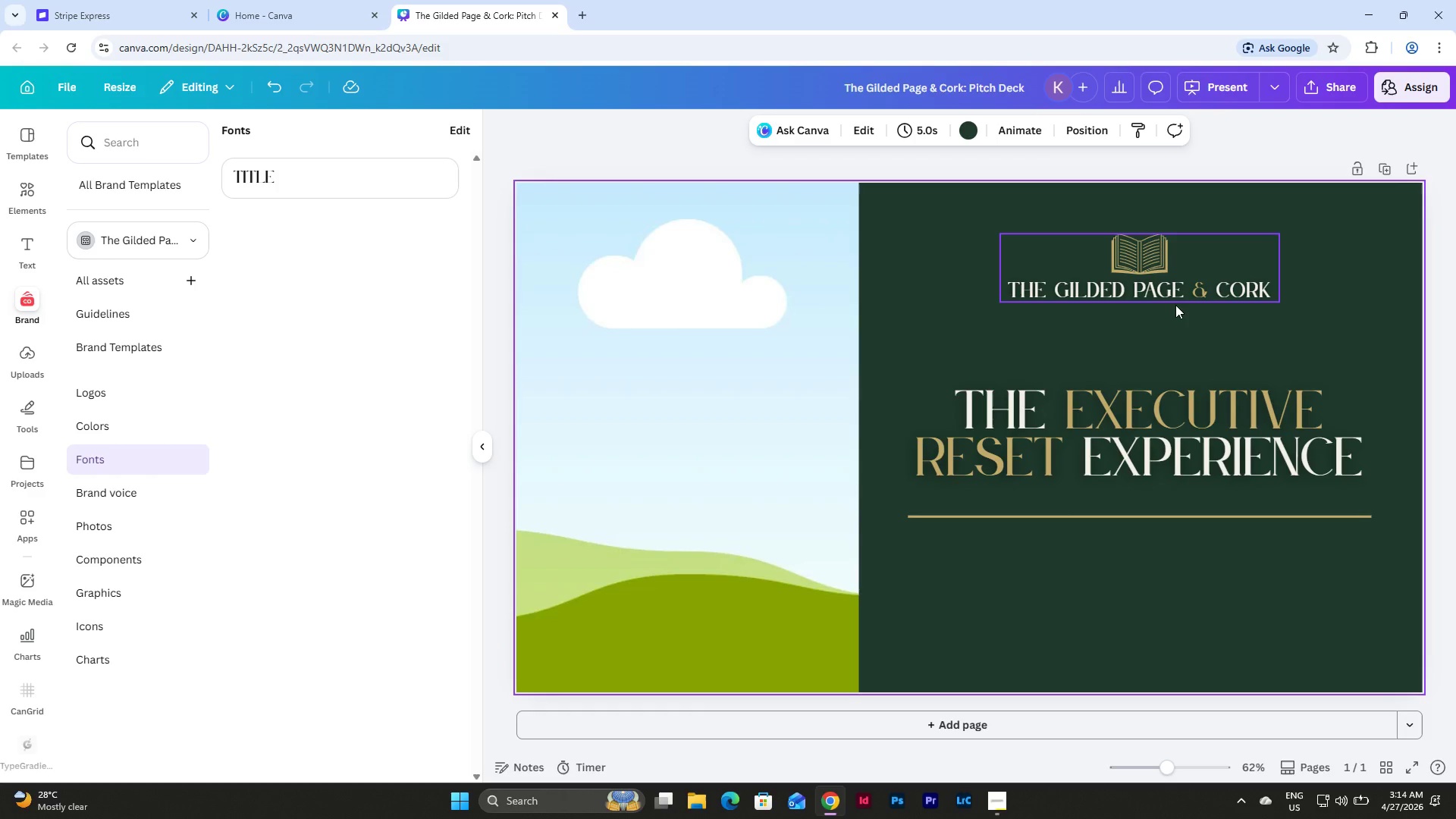 
scroll: coordinate [1236, 645], scroll_direction: up, amount: 3.0
 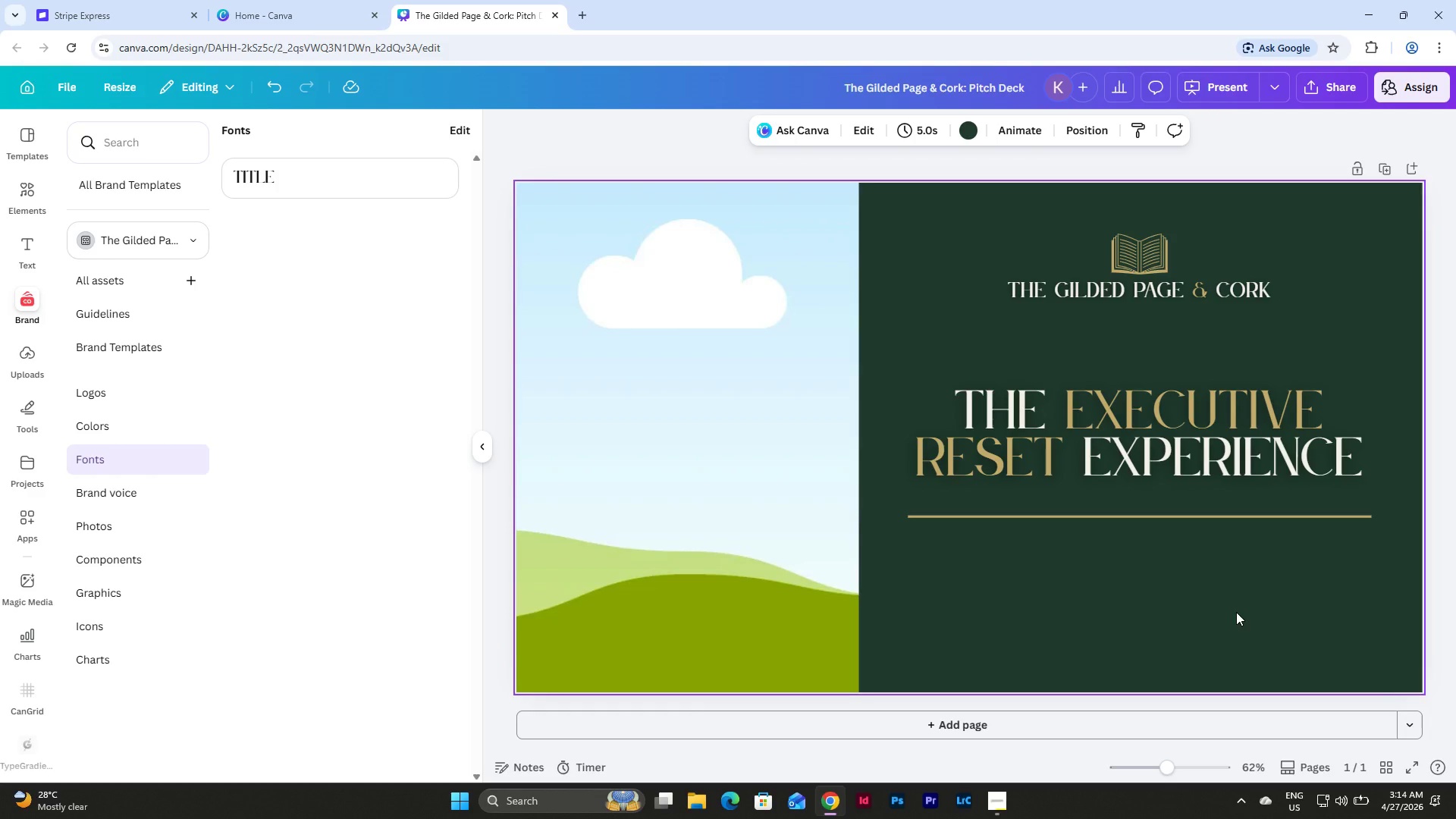 
wait(10.77)
 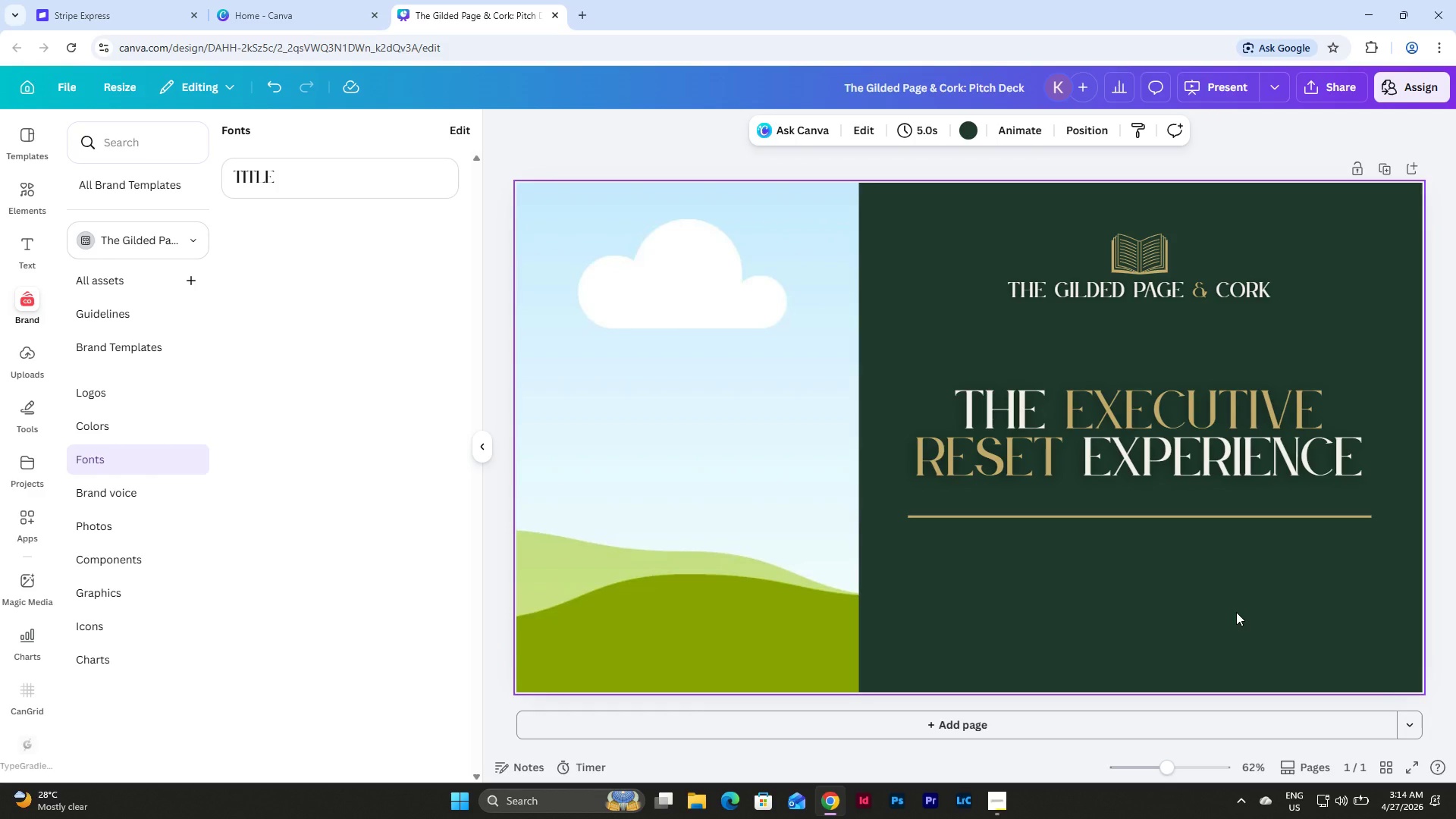 
scroll: coordinate [1236, 612], scroll_direction: up, amount: 3.0
 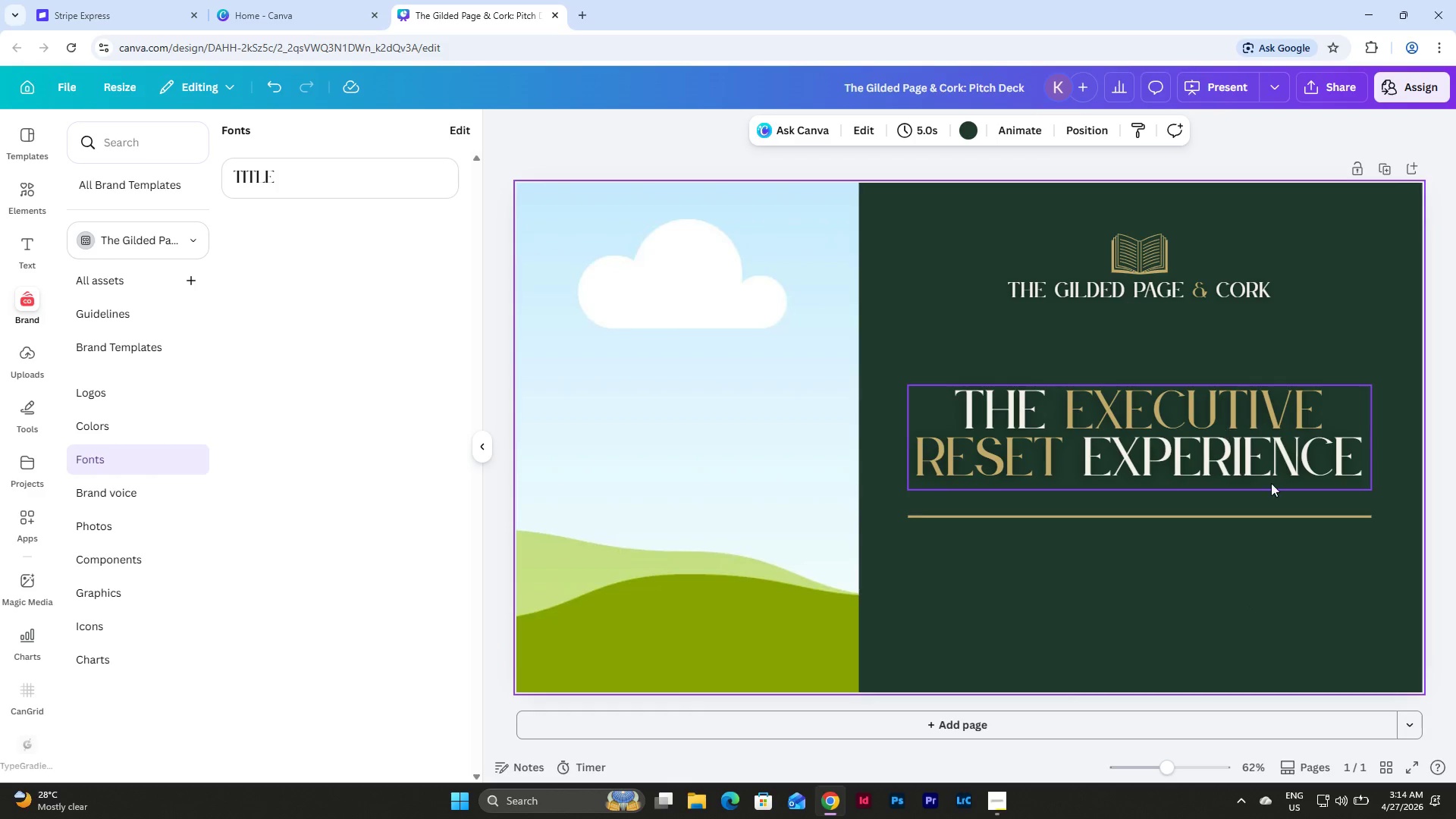 
left_click([1341, 584])
 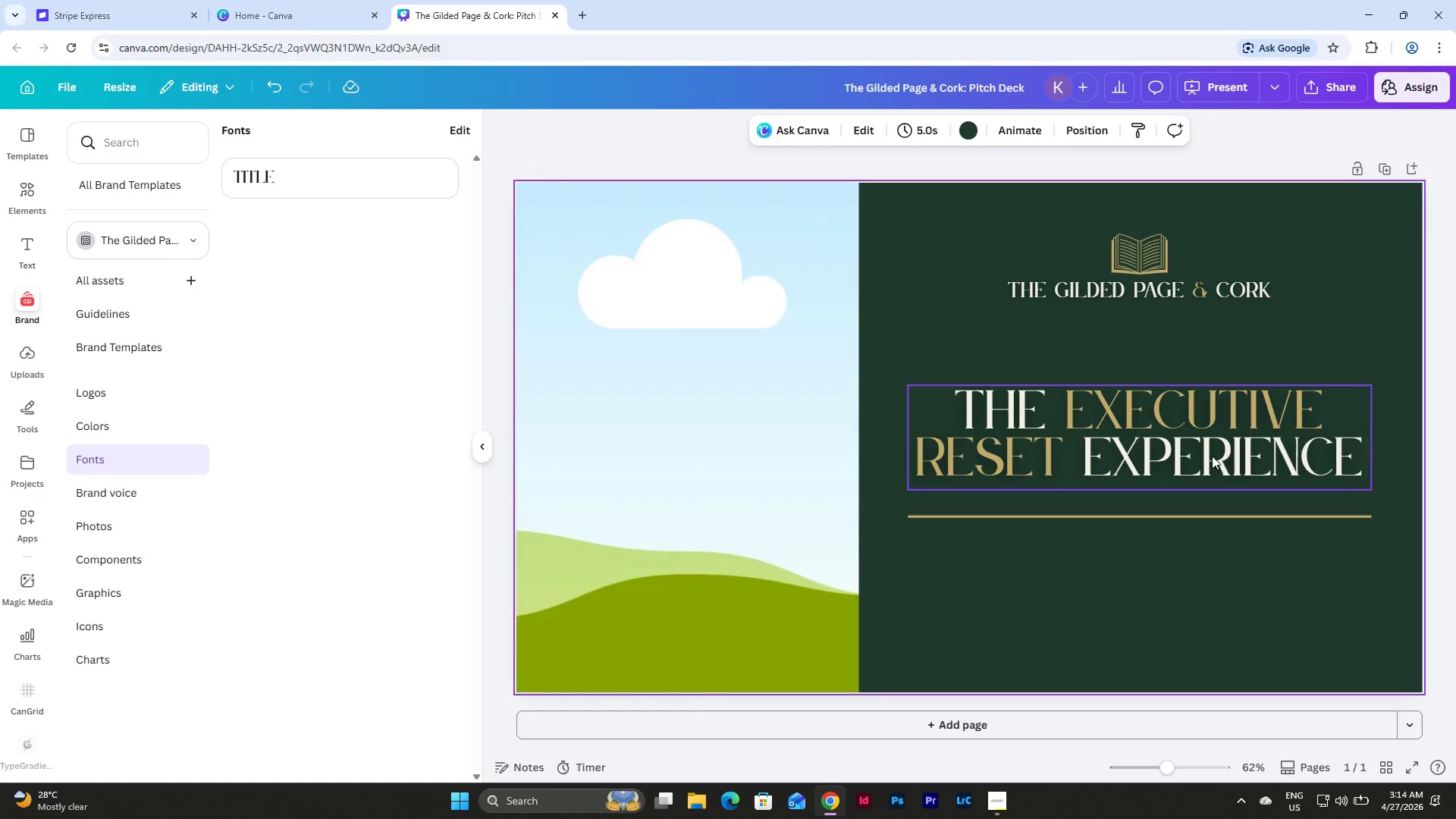 
left_click([1180, 430])
 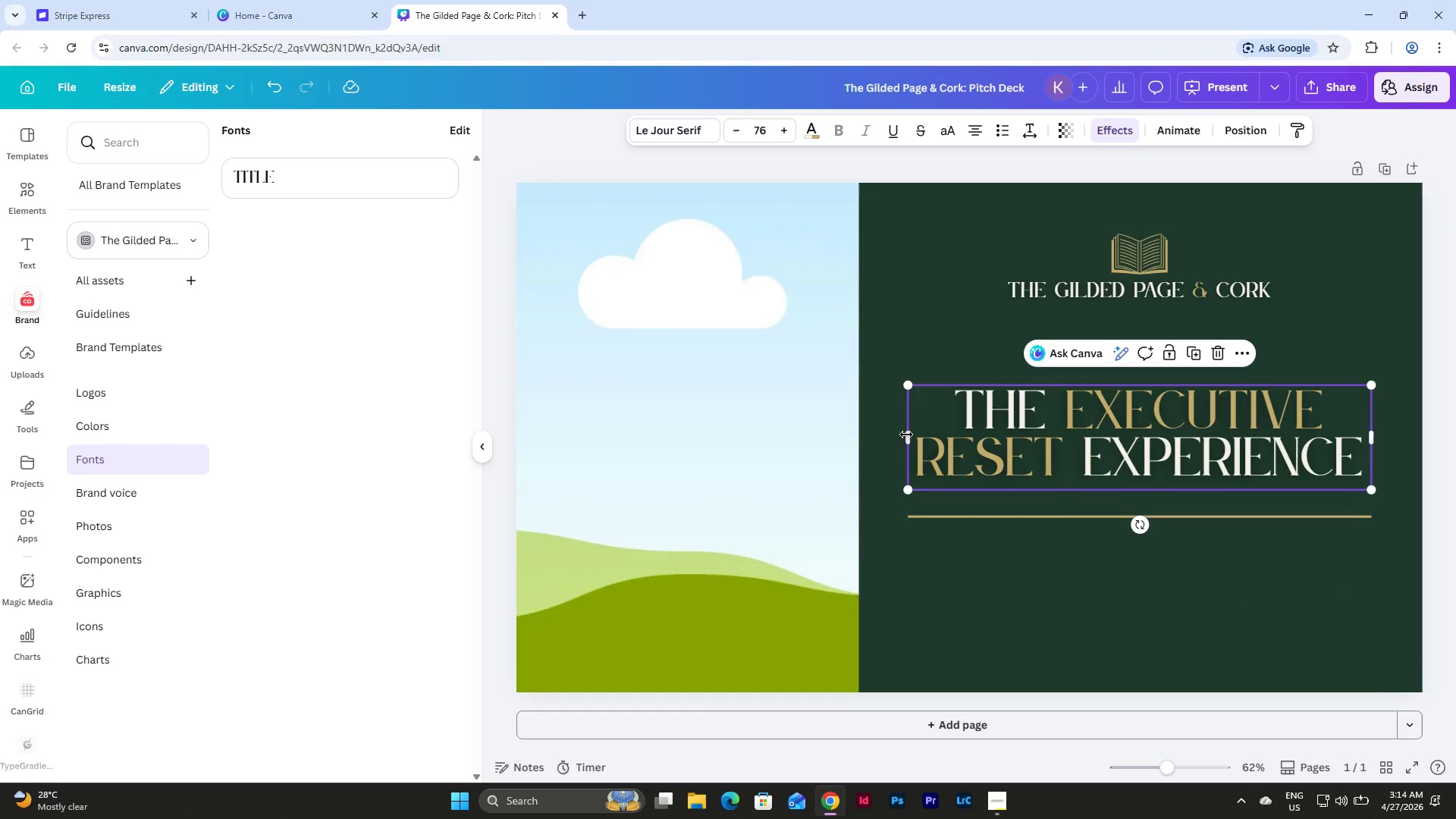 
left_click_drag(start_coordinate=[904, 435], to_coordinate=[886, 438])
 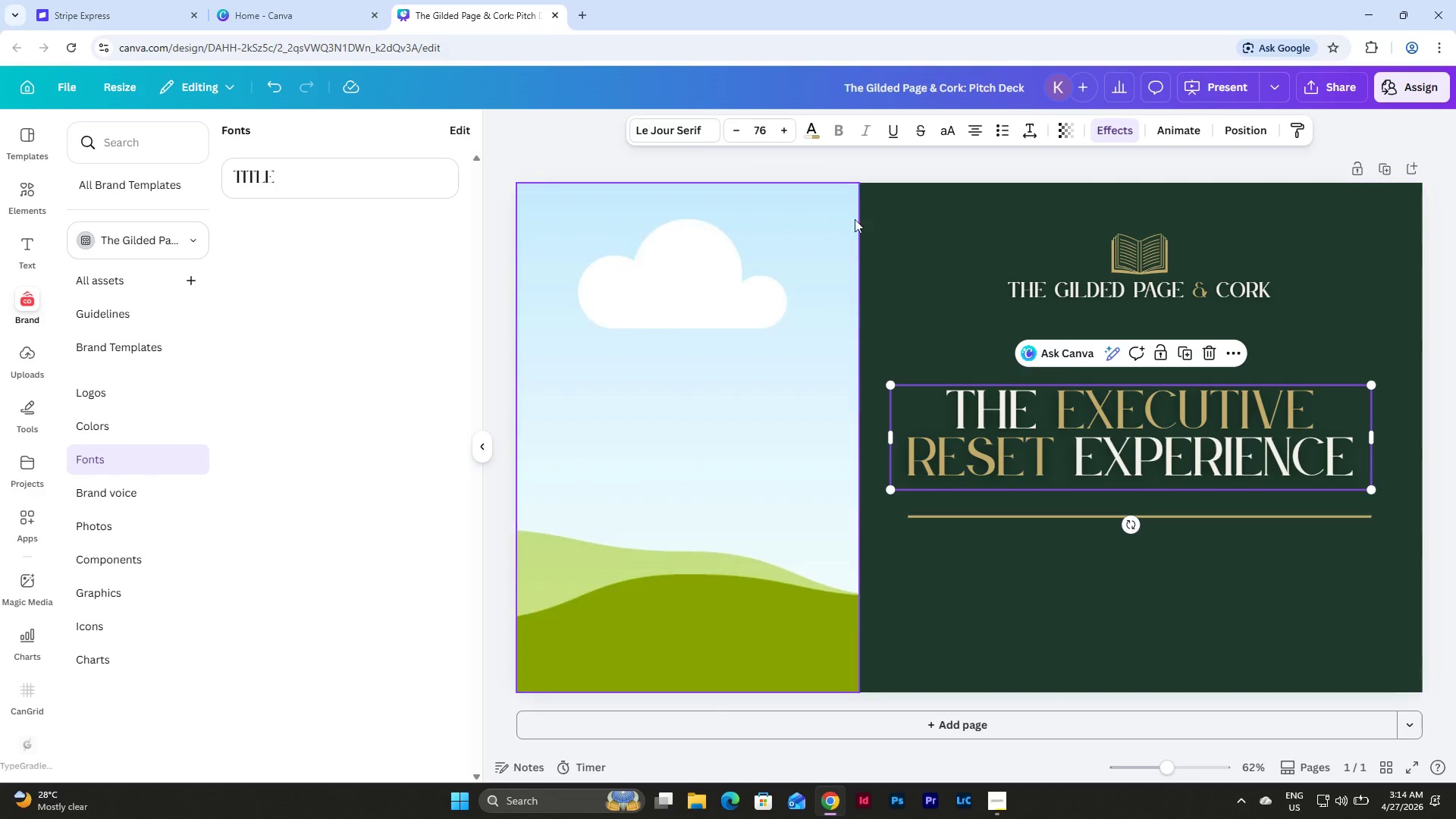 
left_click([1035, 128])
 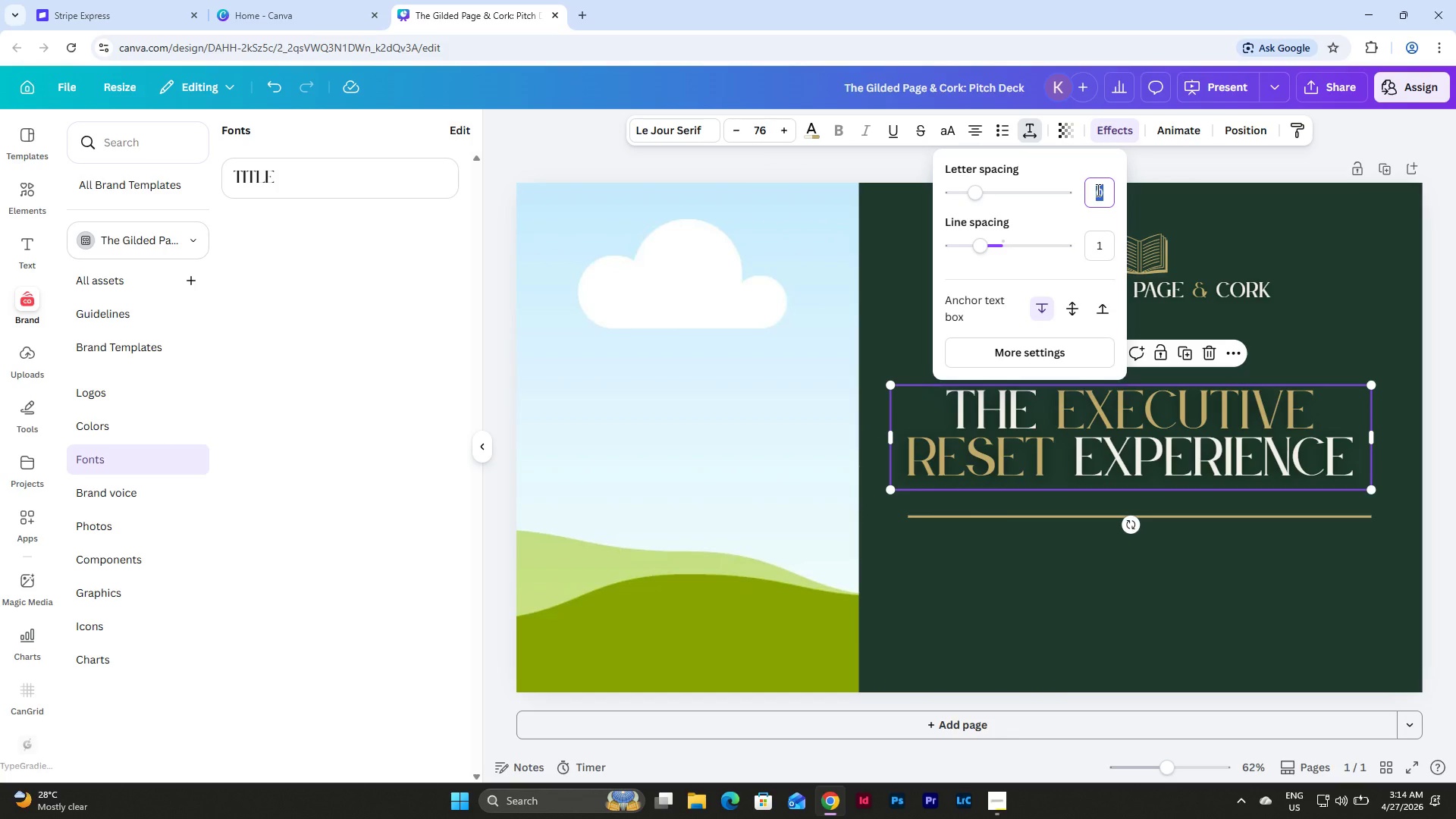 
key(Numpad5)
 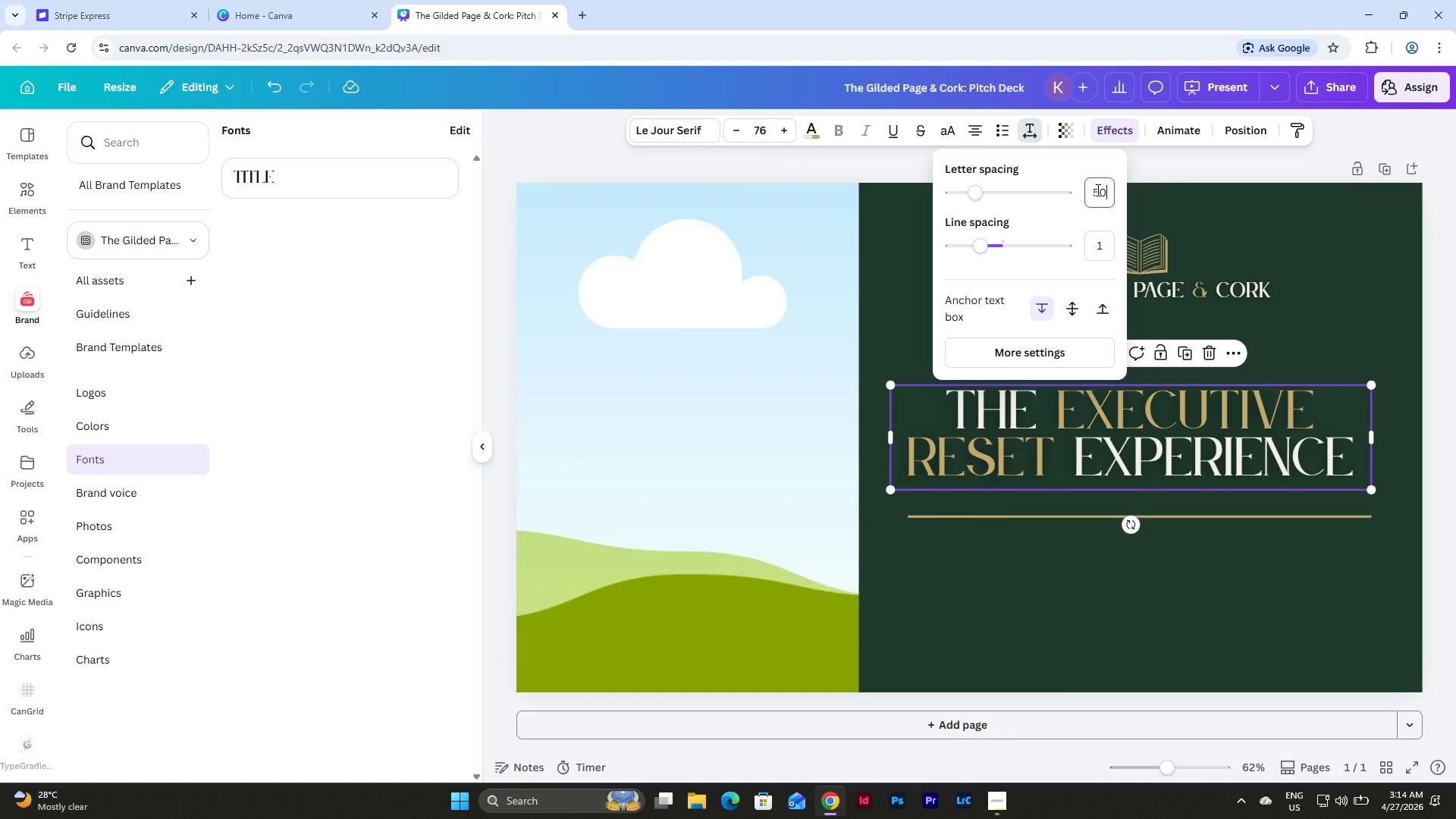 
key(Numpad0)
 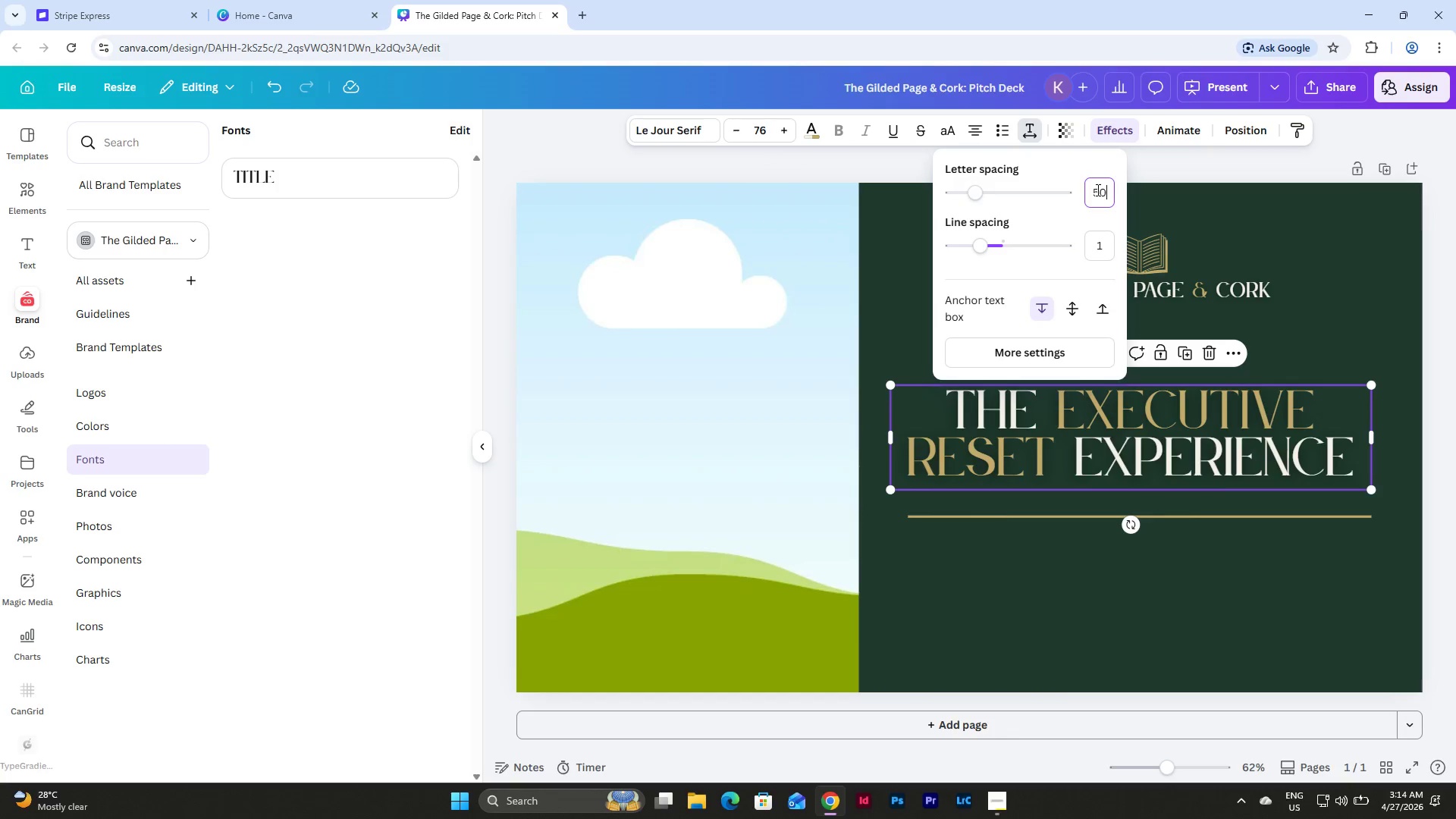 
key(NumpadEnter)
 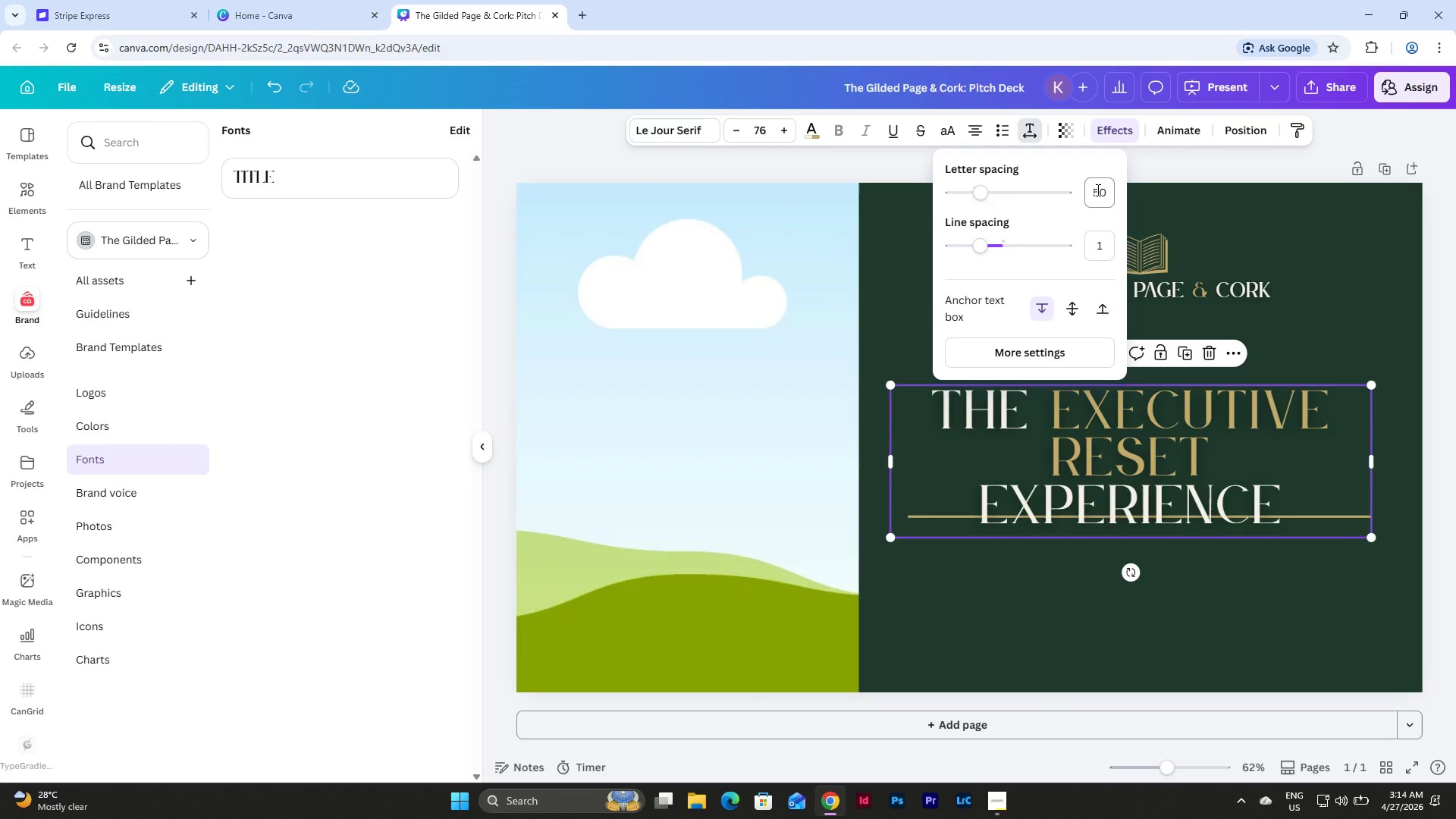 
left_click([1097, 190])
 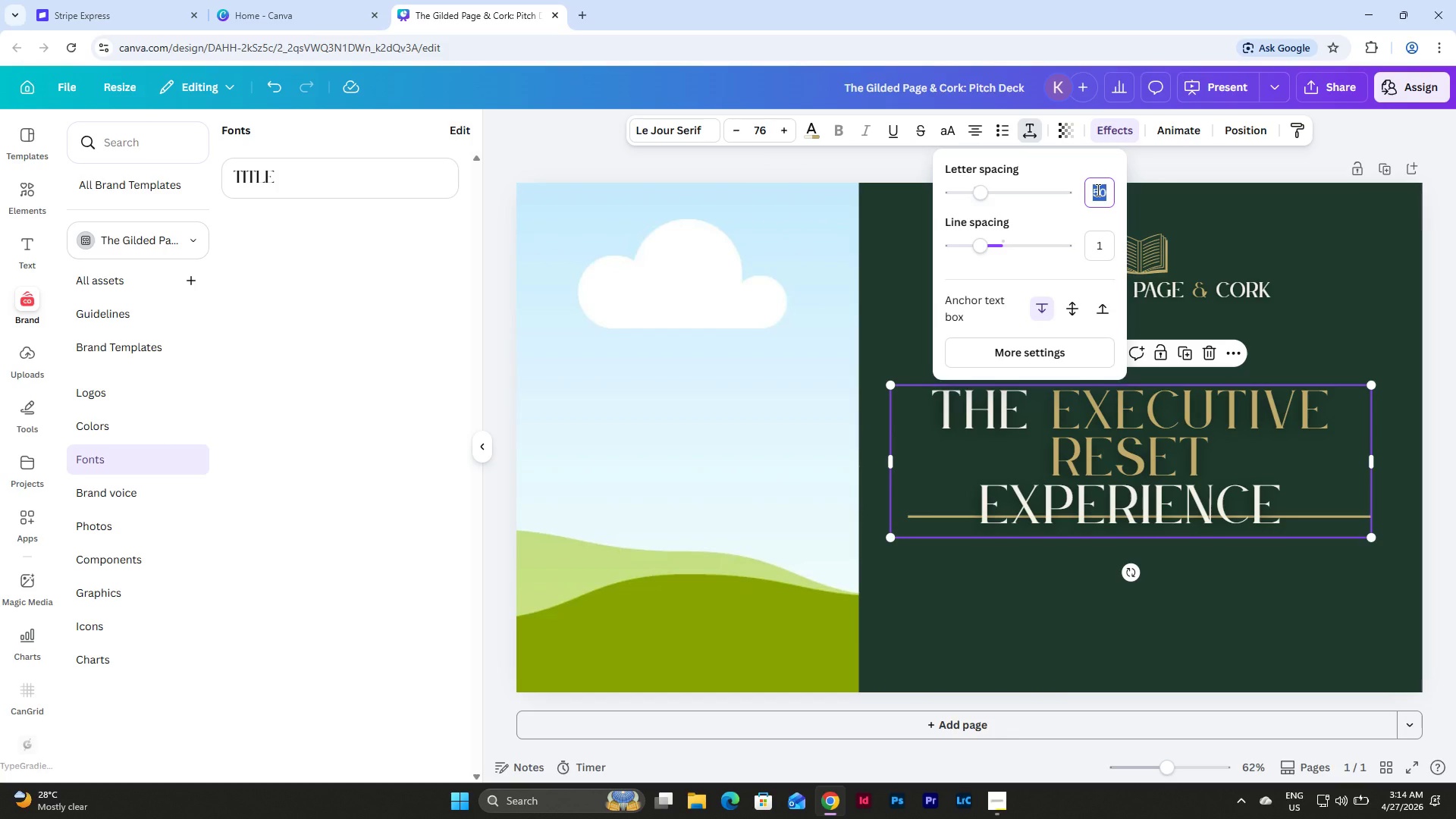 
key(Numpad2)
 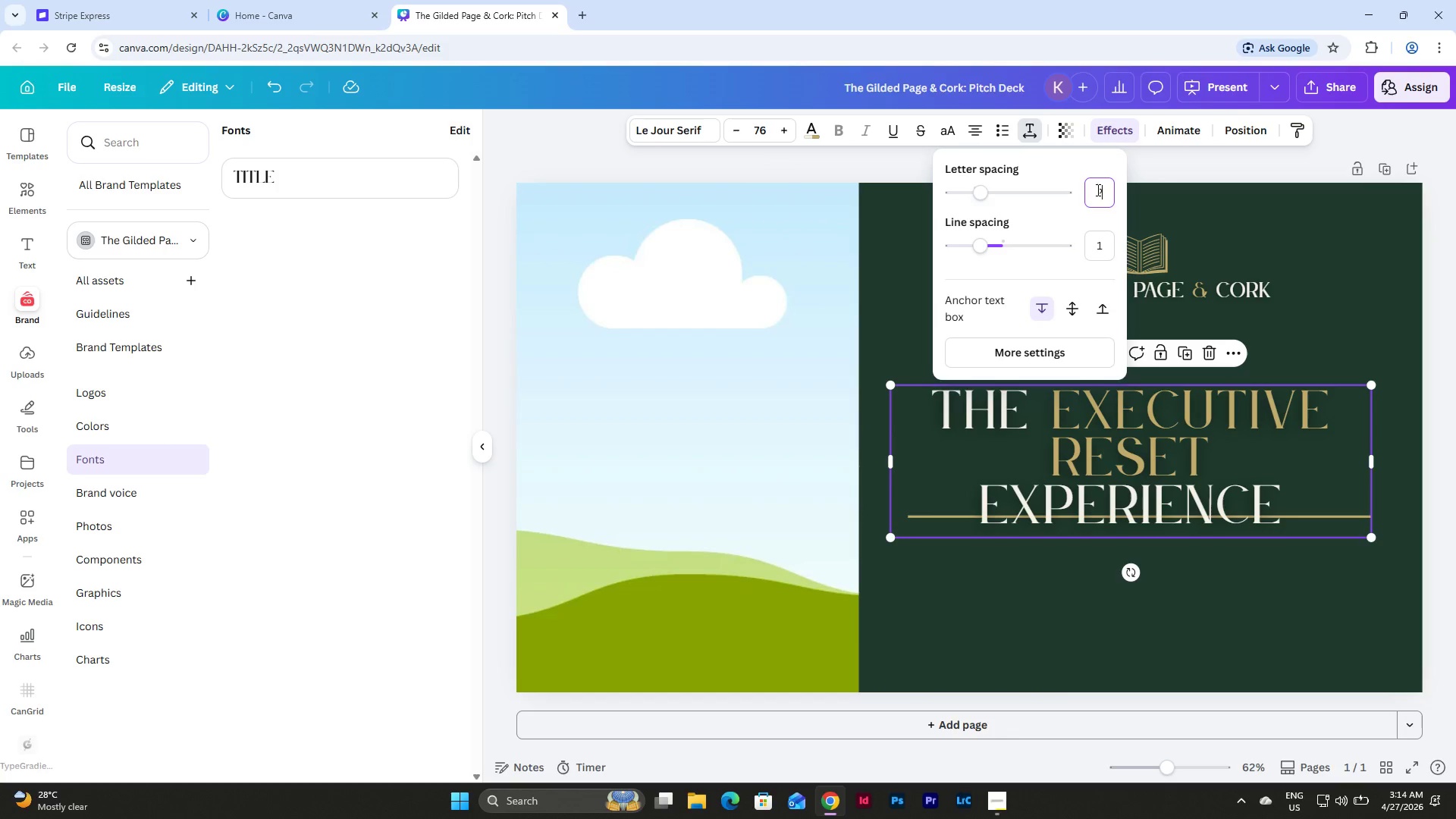 
key(Numpad5)
 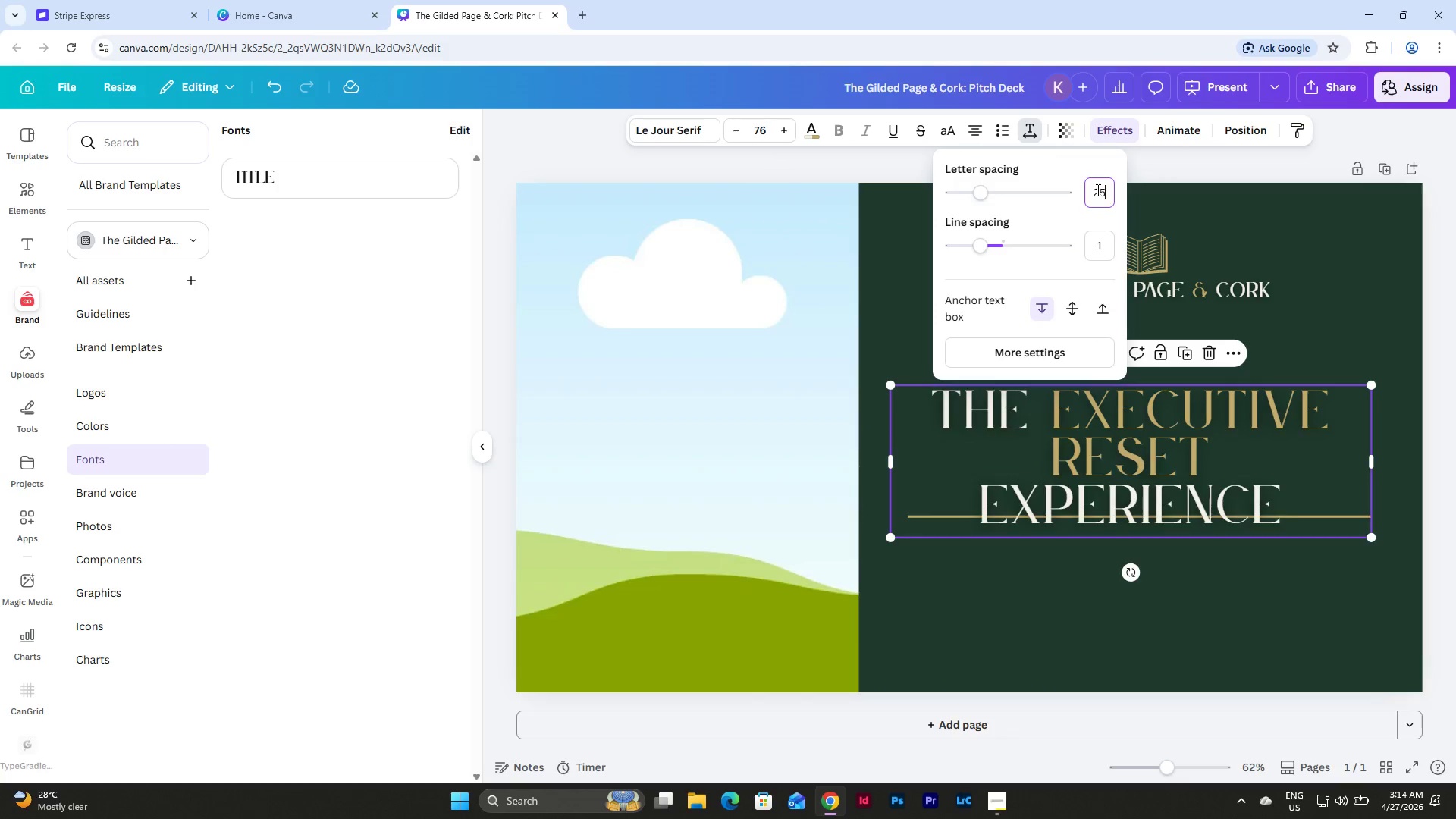 
key(NumpadEnter)
 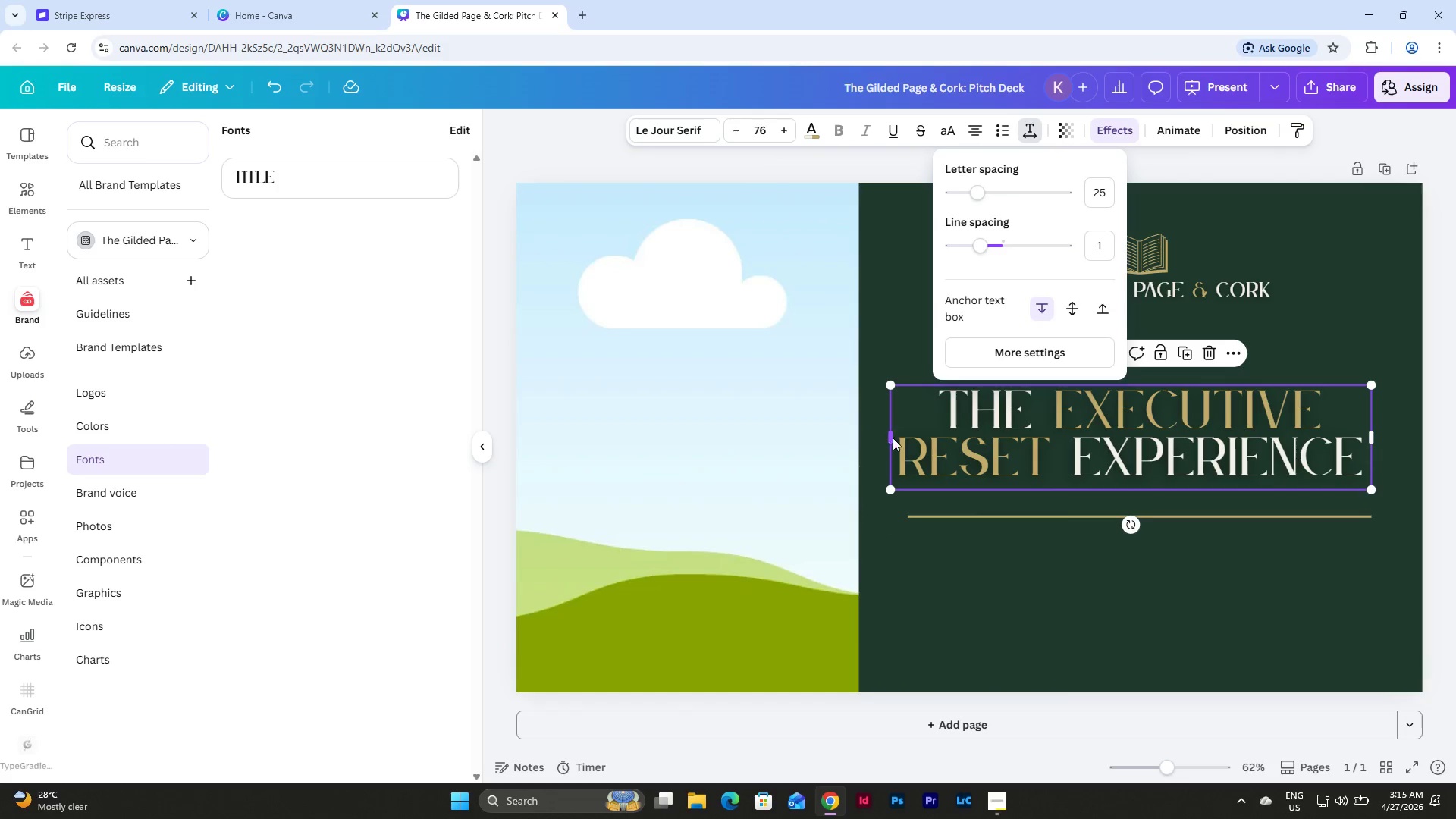 
left_click_drag(start_coordinate=[888, 436], to_coordinate=[879, 437])
 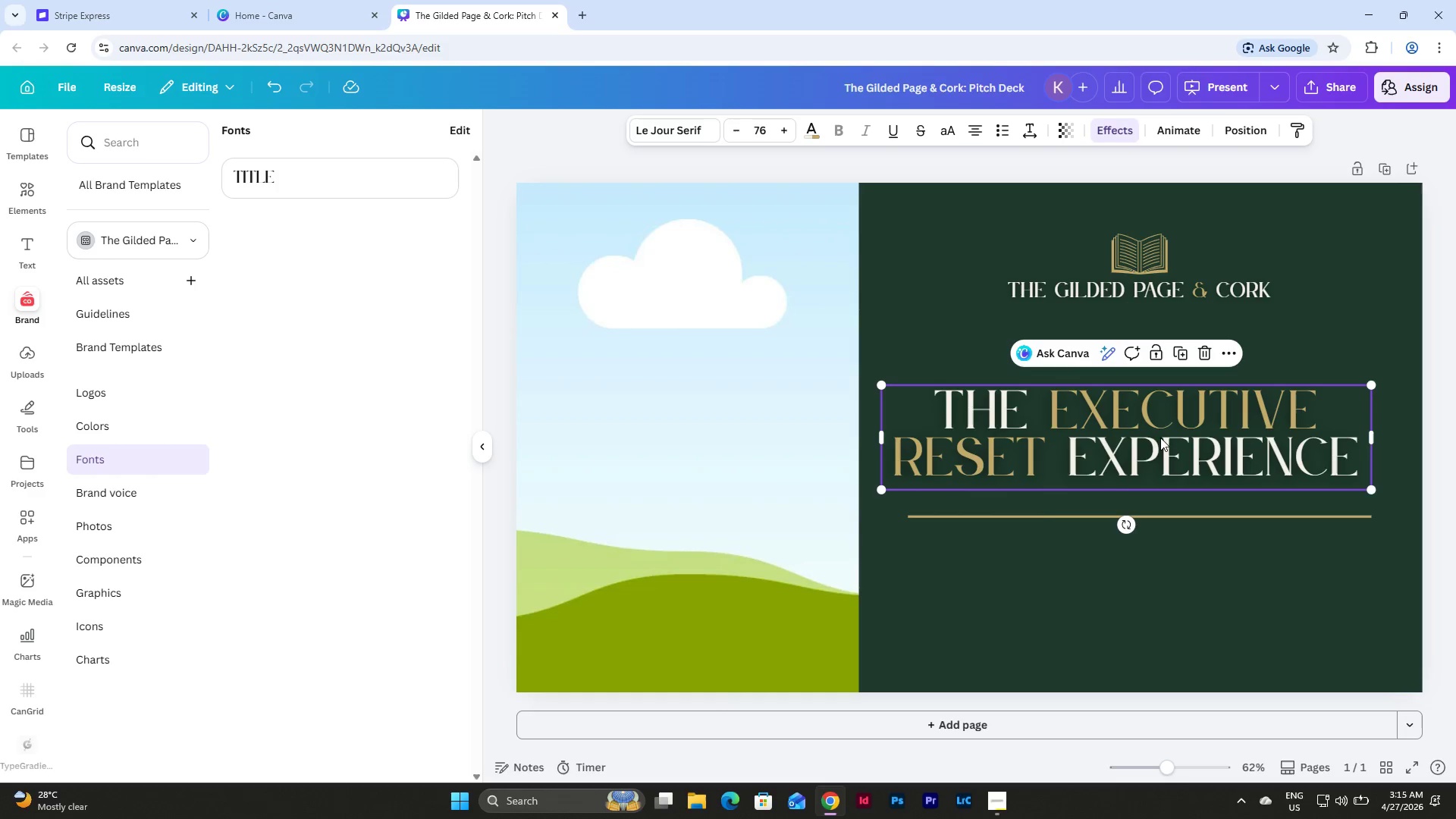 
left_click([944, 514])
 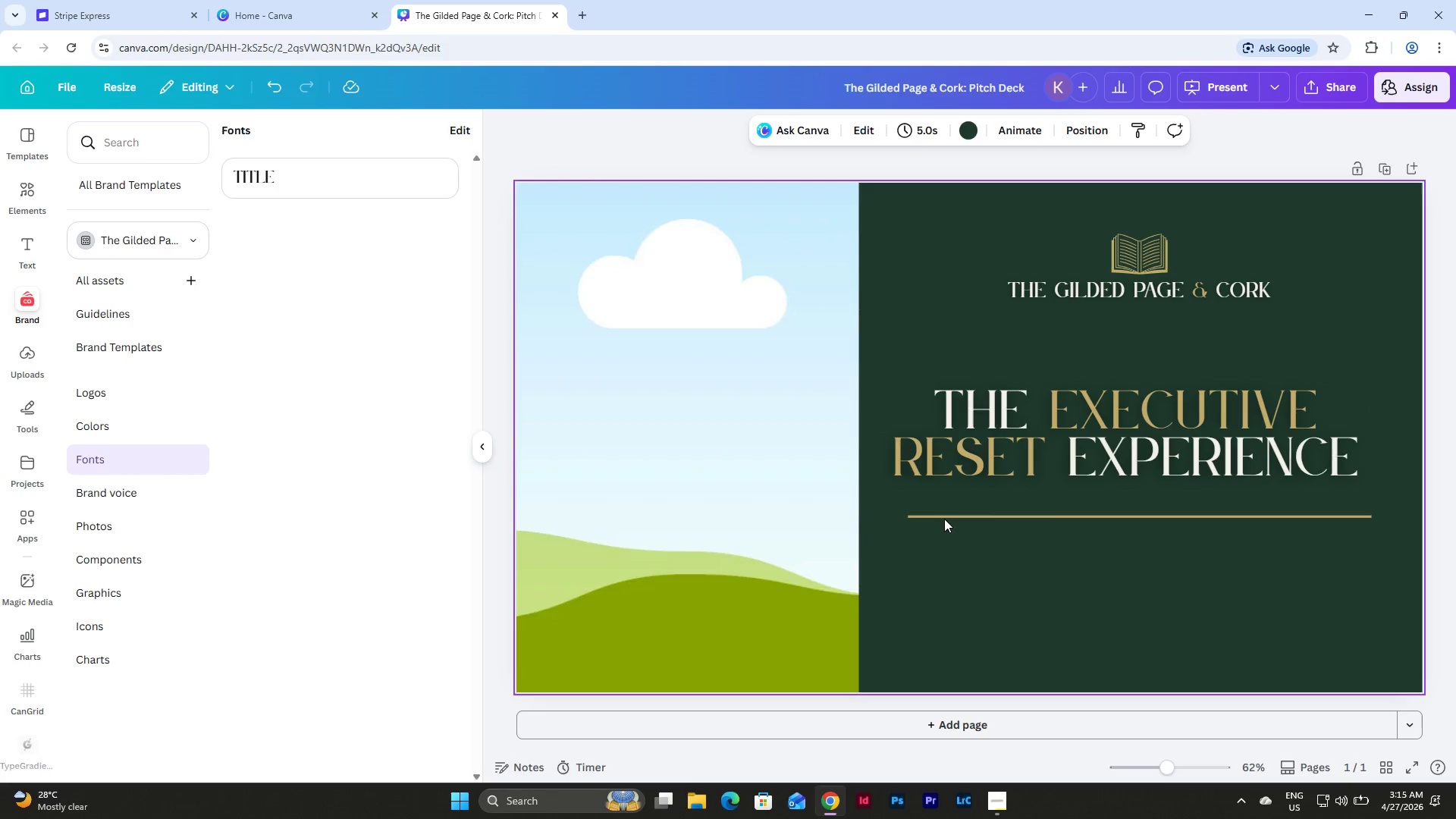 
double_click([944, 516])
 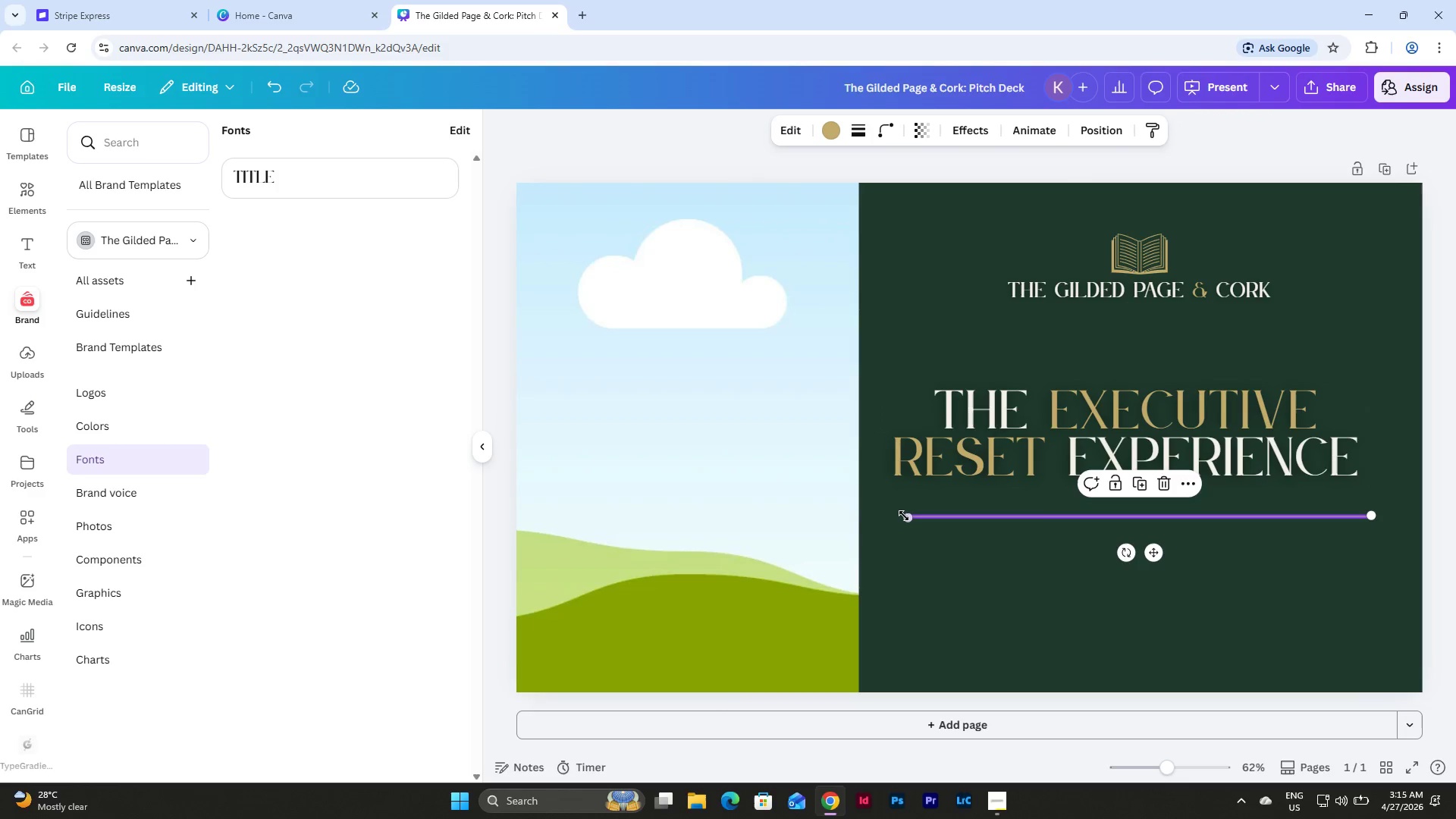 
left_click_drag(start_coordinate=[904, 515], to_coordinate=[876, 546])
 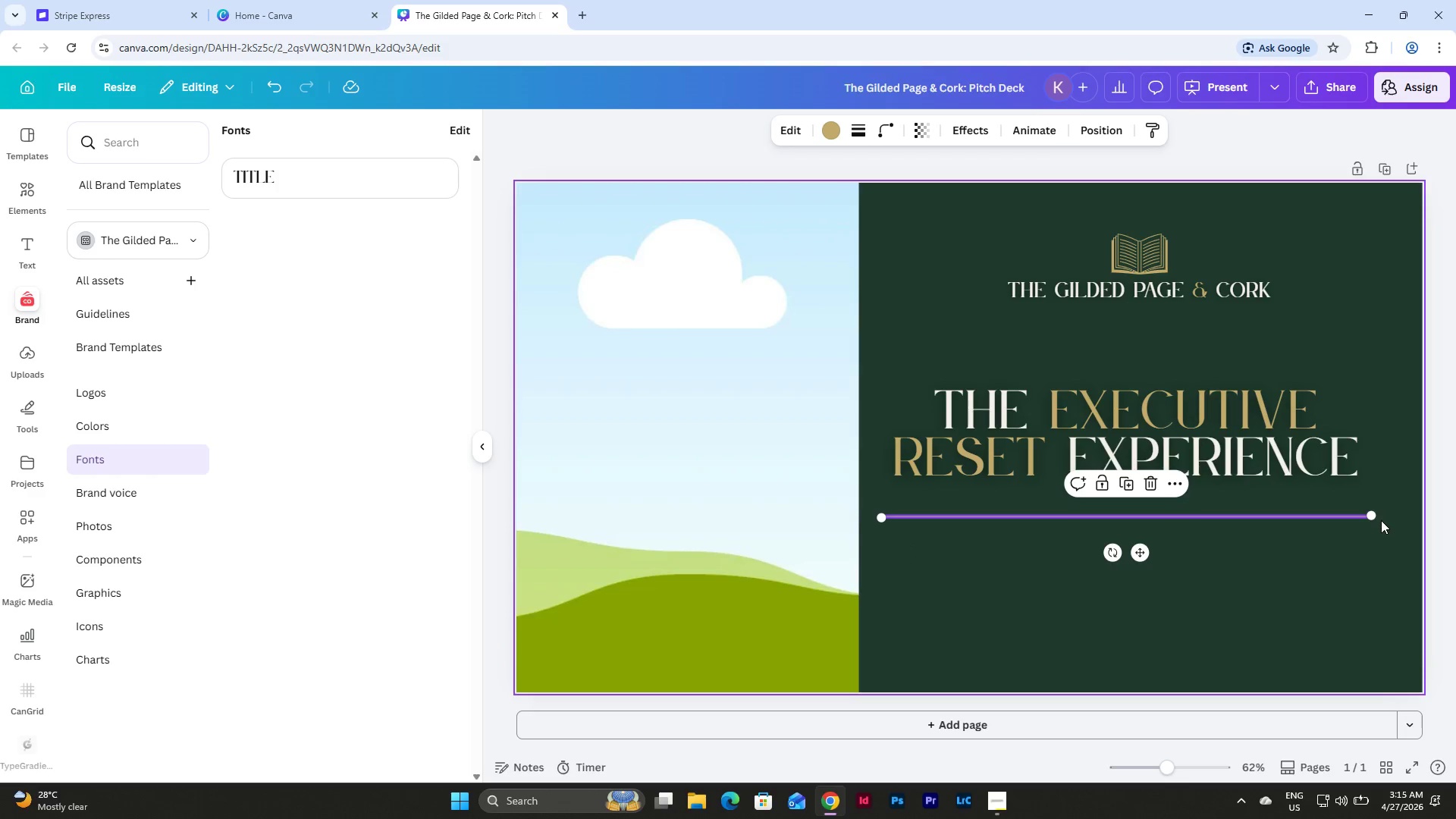 
left_click_drag(start_coordinate=[1369, 518], to_coordinate=[1370, 490])
 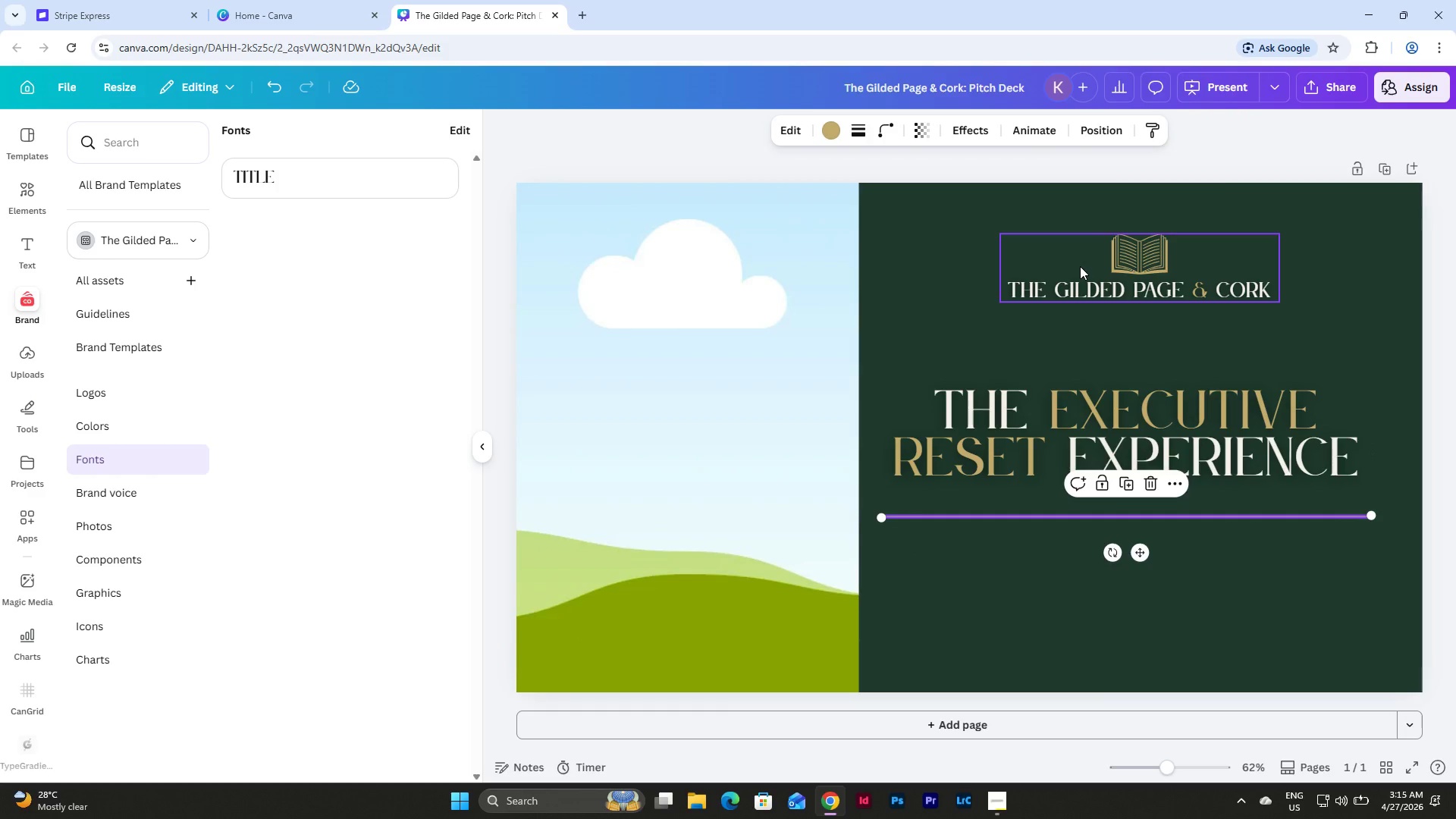 
left_click([1080, 266])
 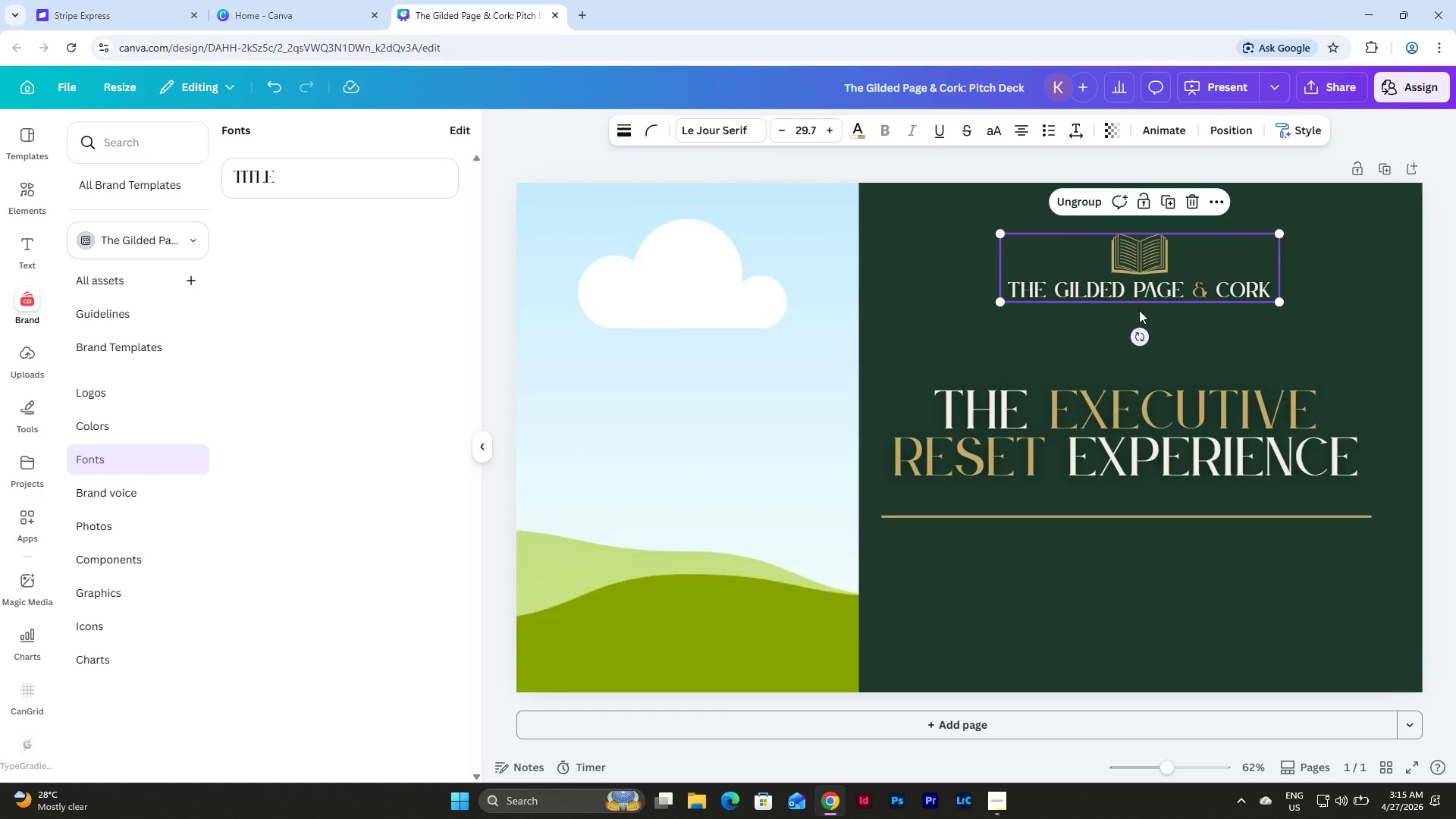 
left_click([1130, 283])
 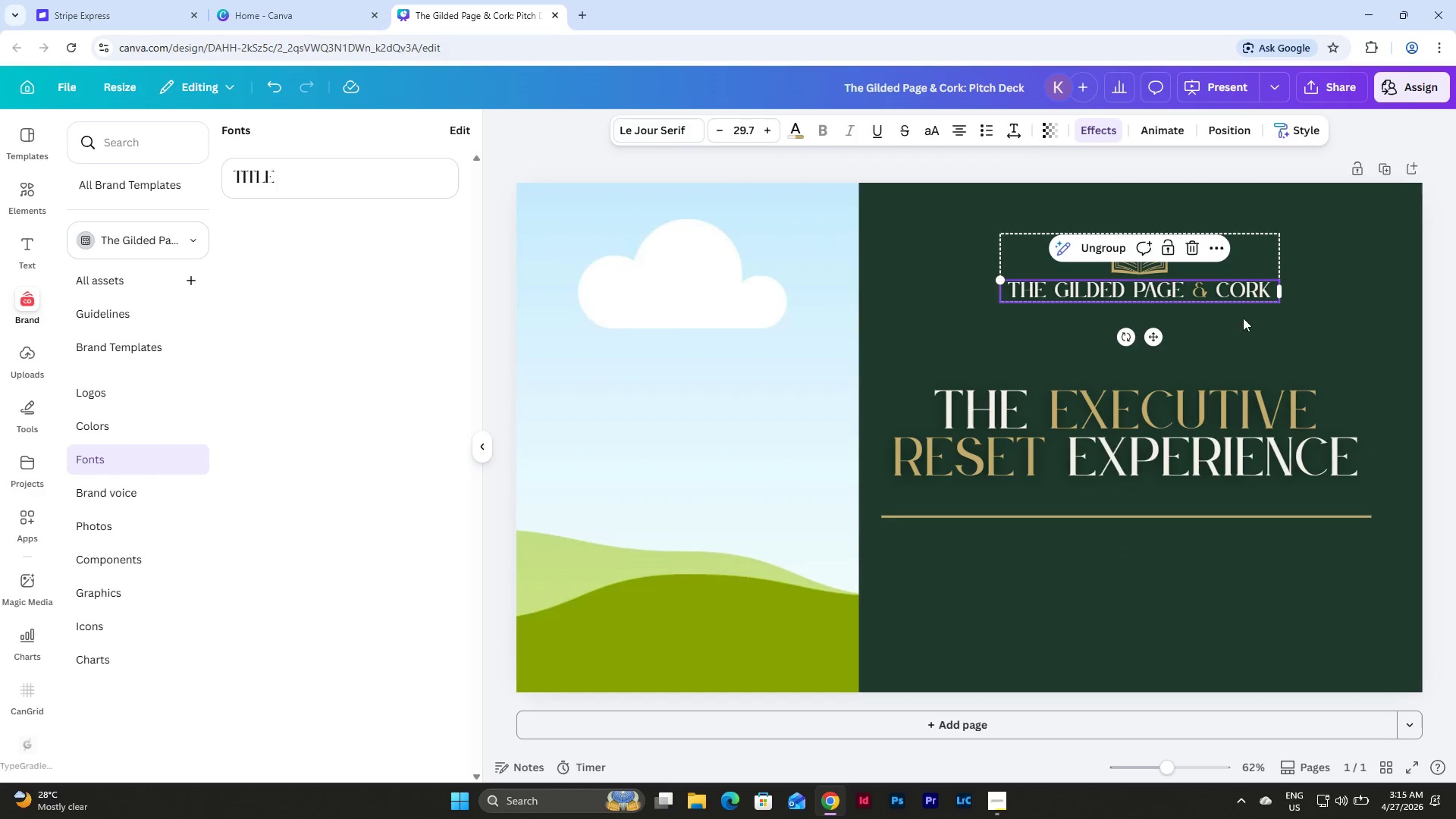 
left_click([1242, 331])
 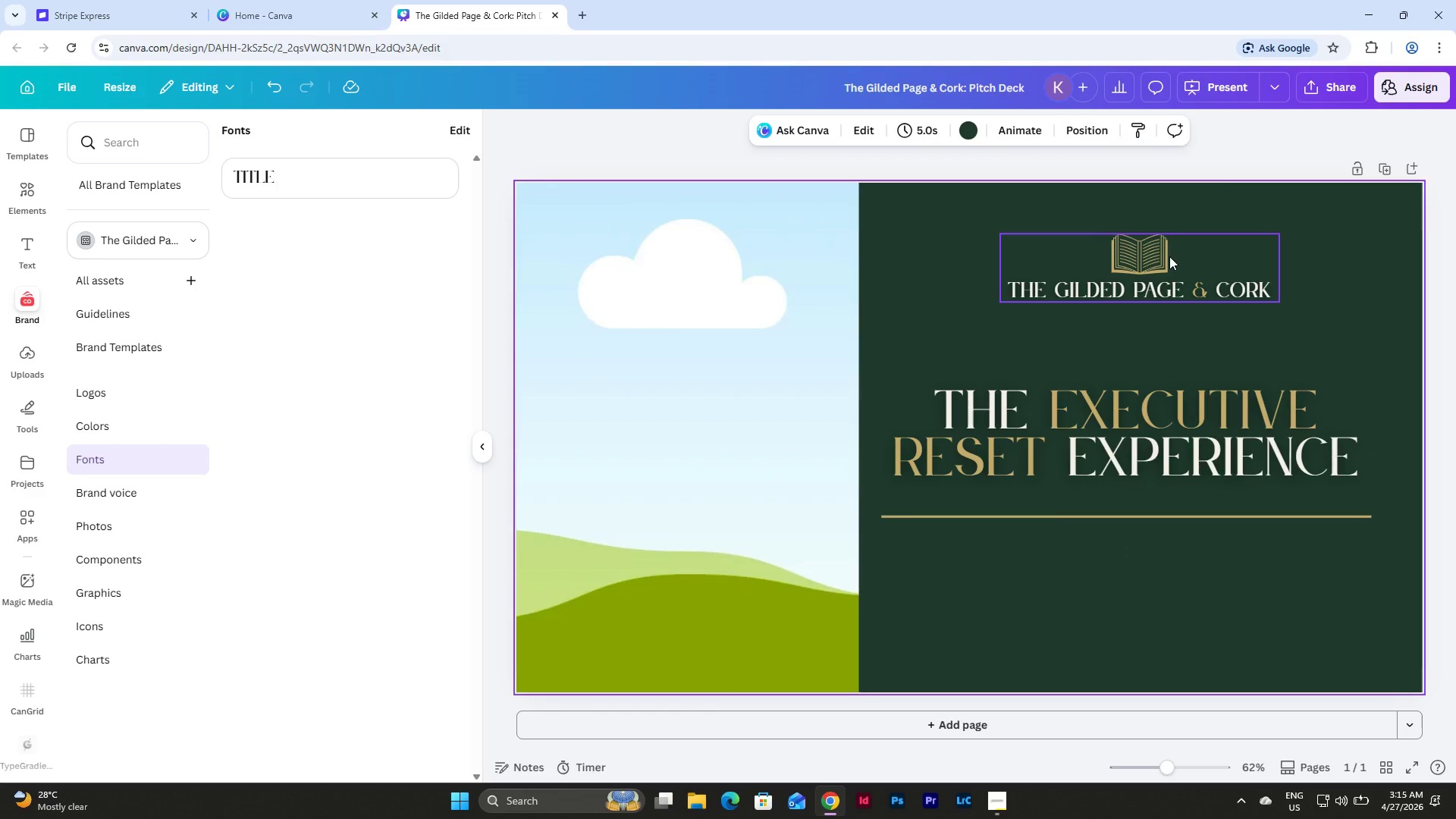 
left_click([1169, 256])
 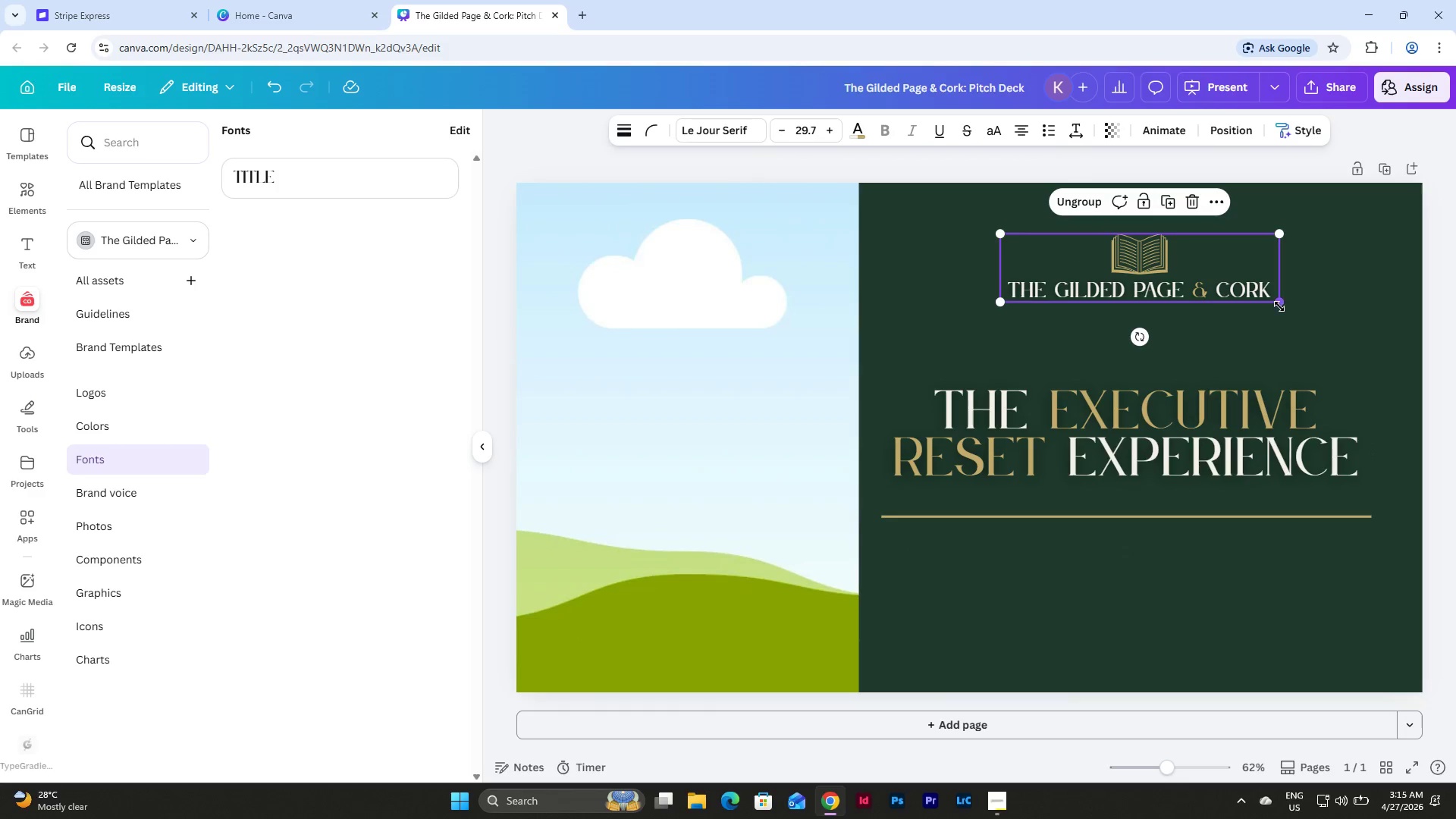 
left_click_drag(start_coordinate=[1279, 304], to_coordinate=[1260, 308])
 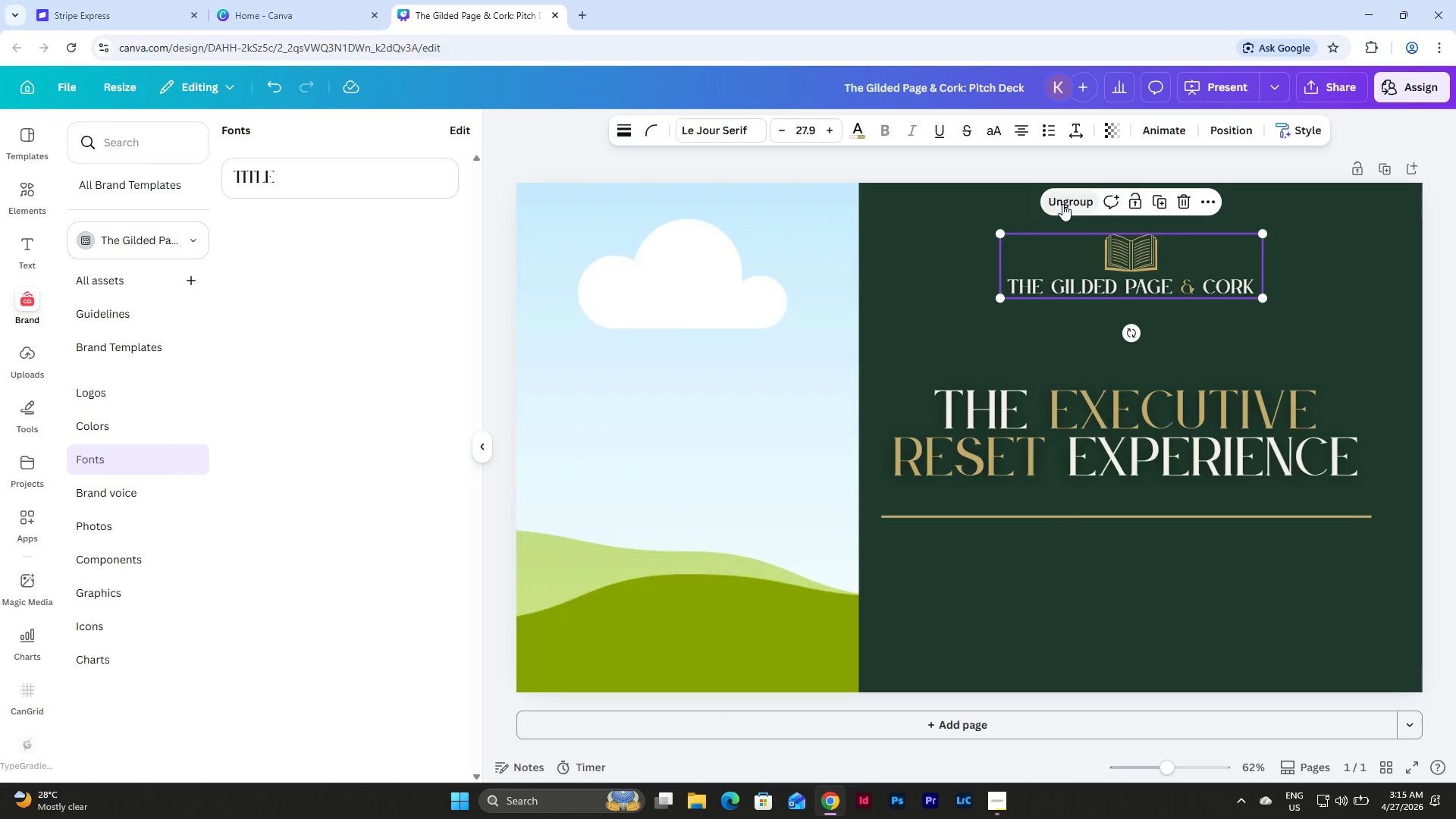 
double_click([1266, 323])
 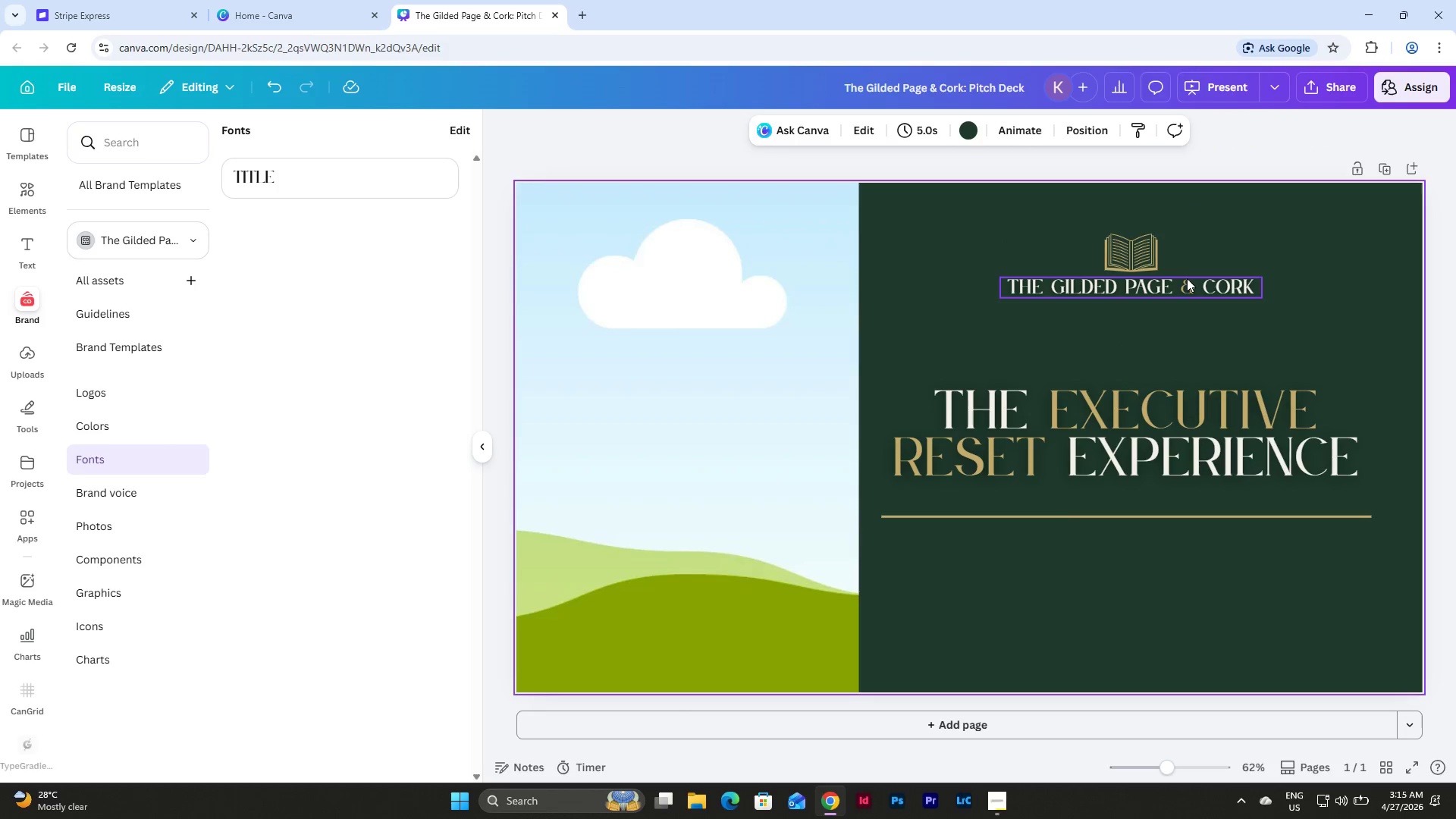 
triple_click([1187, 278])
 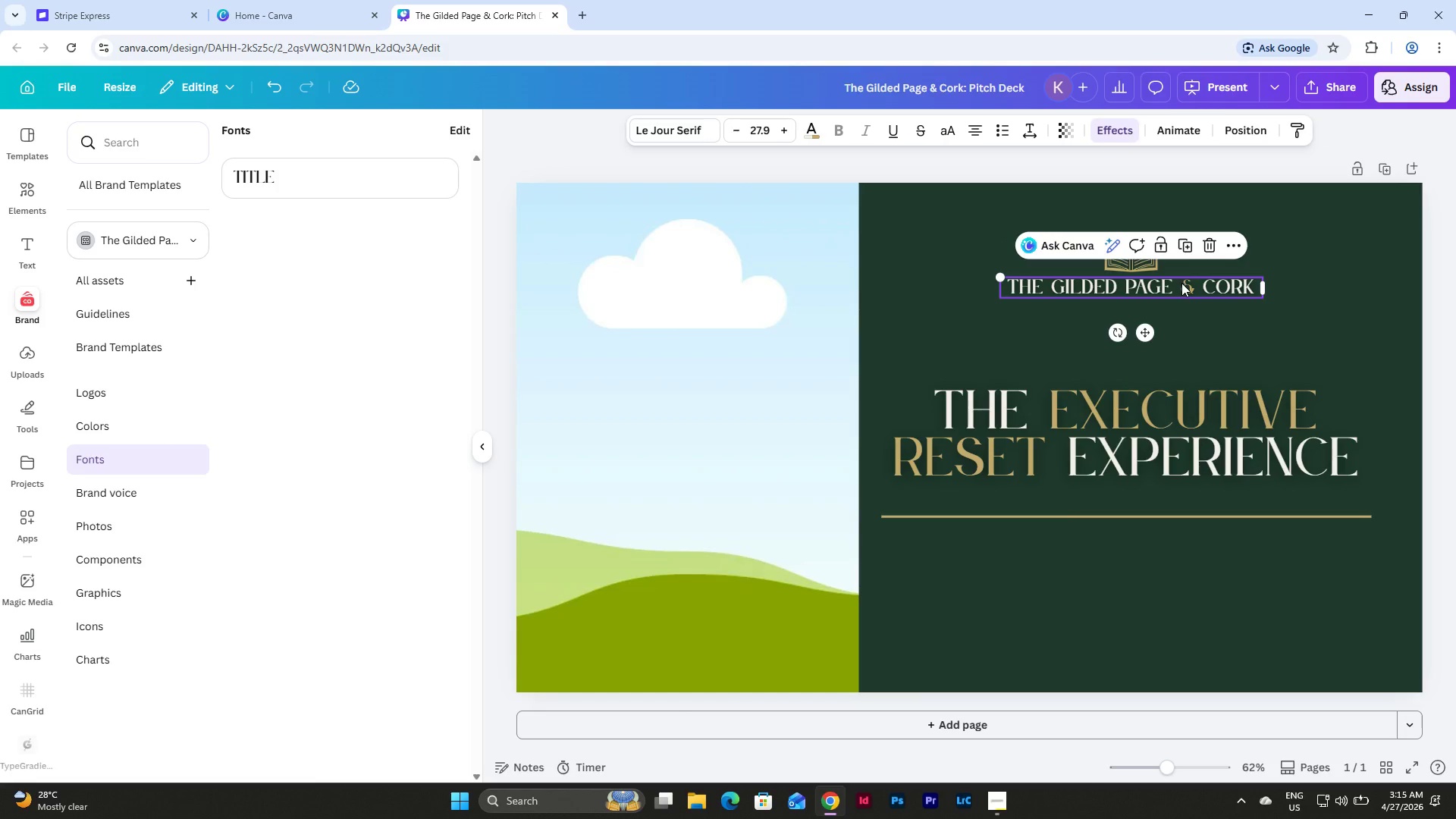 
triple_click([1181, 283])
 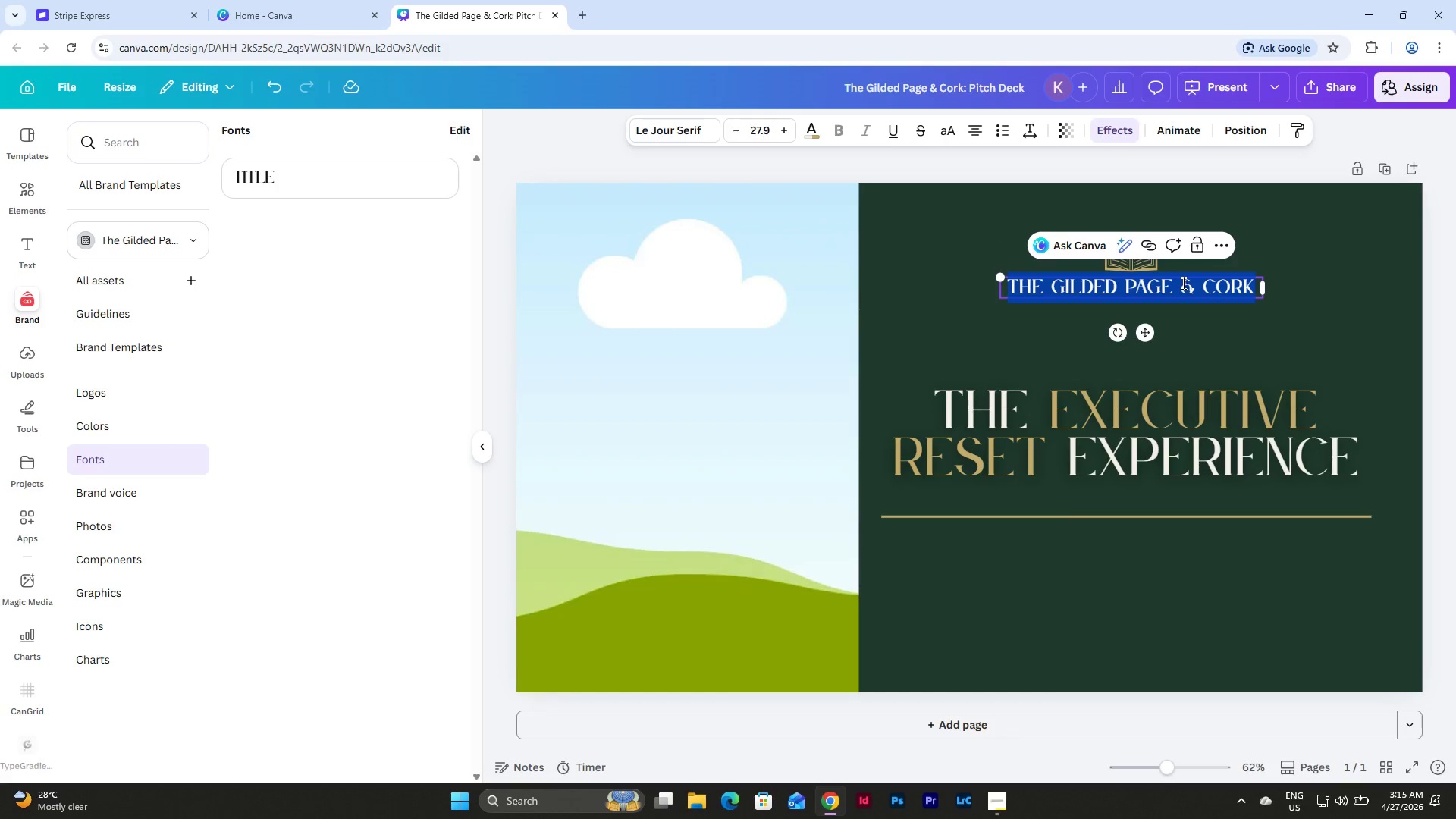 
left_click([1182, 283])
 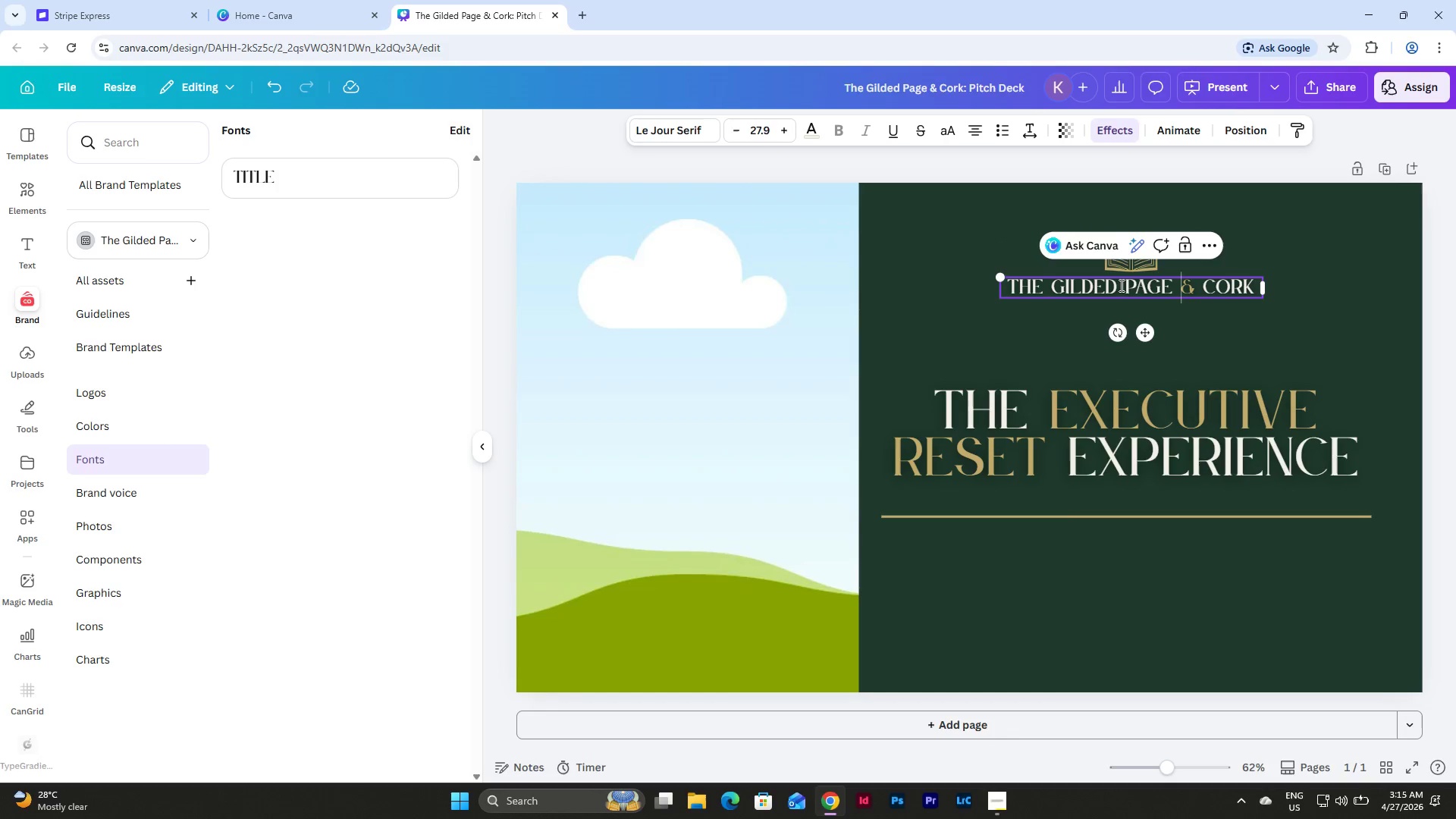 
left_click([1126, 286])
 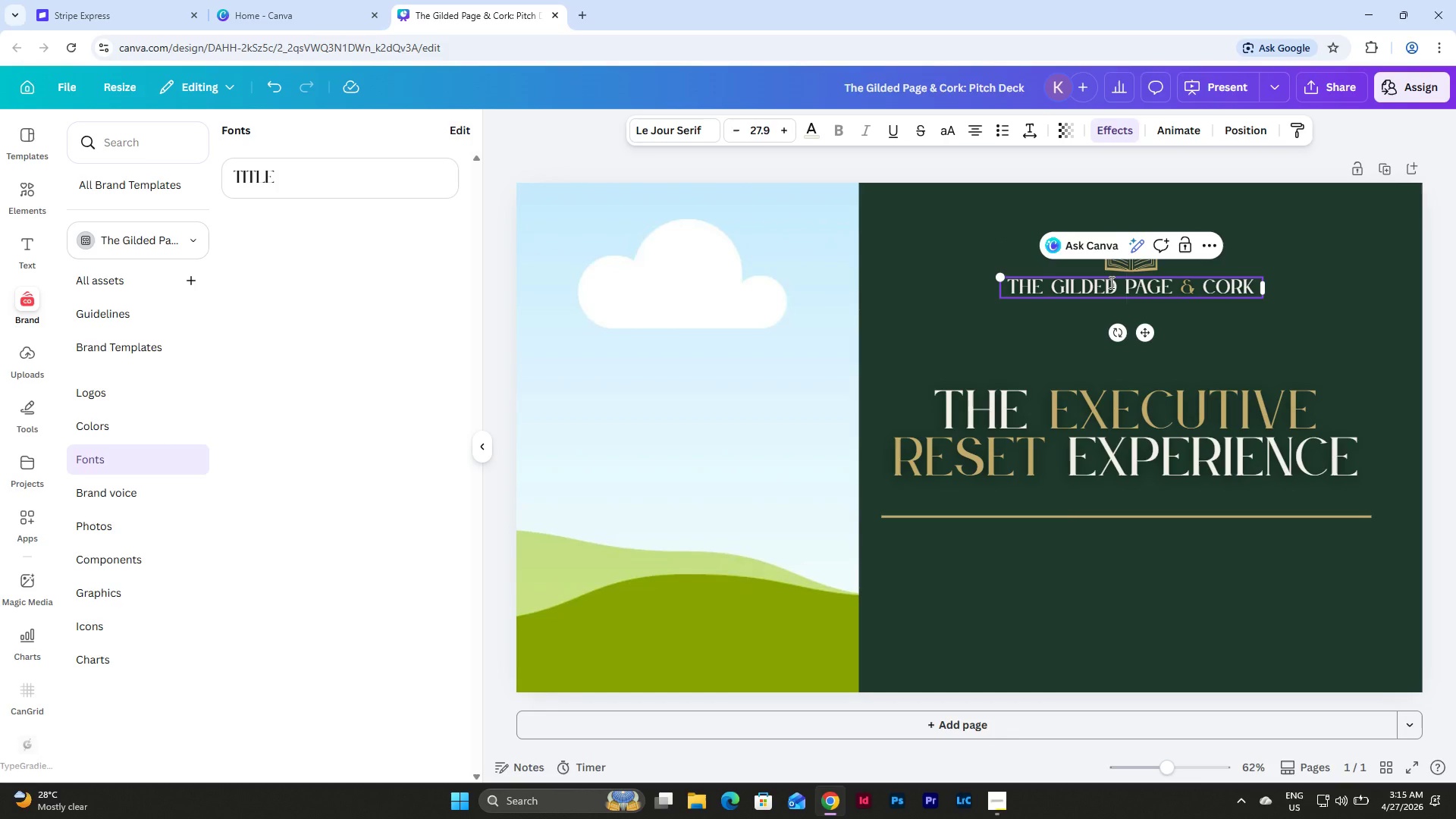 
key(Backspace)
 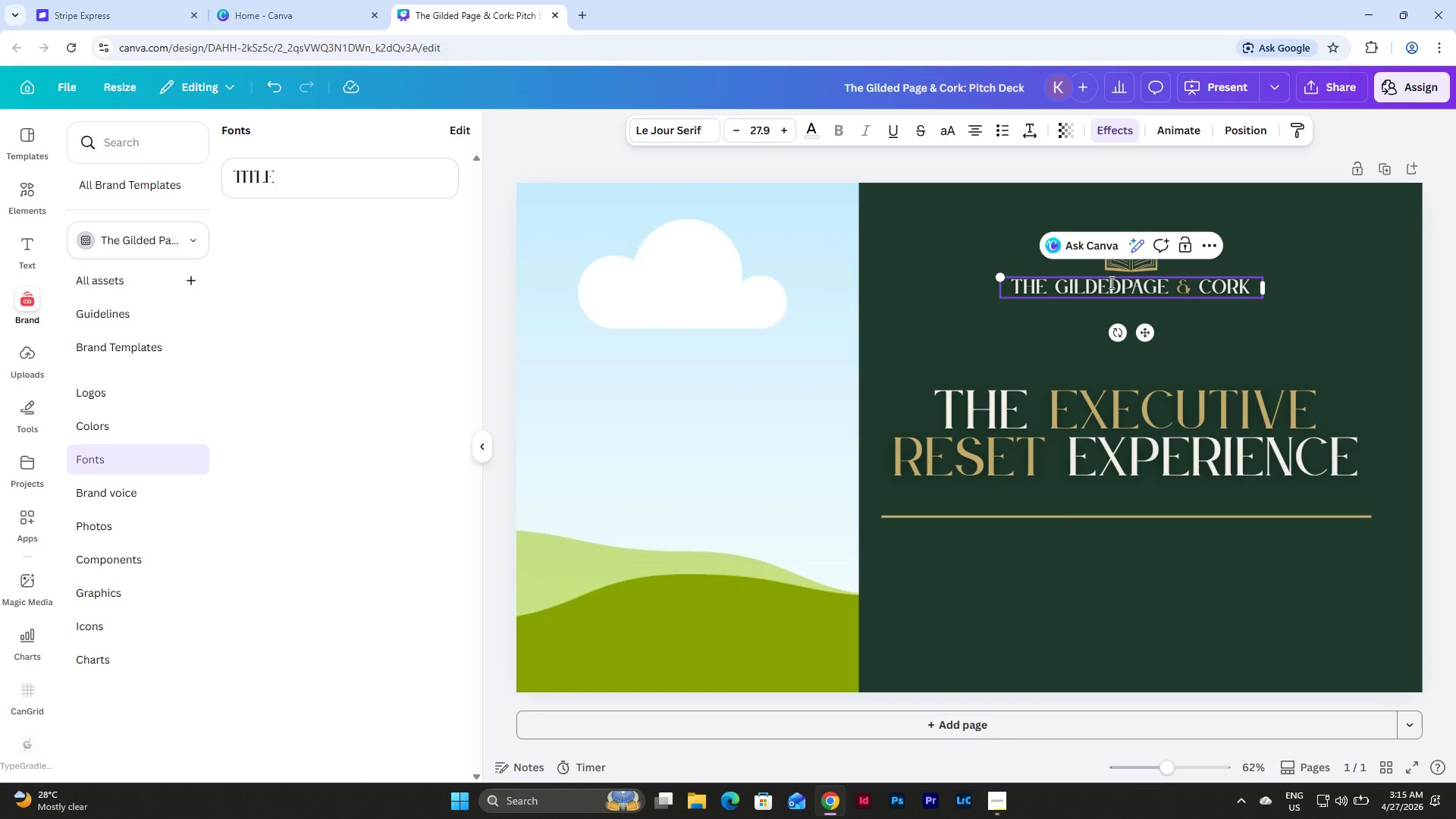 
key(Enter)
 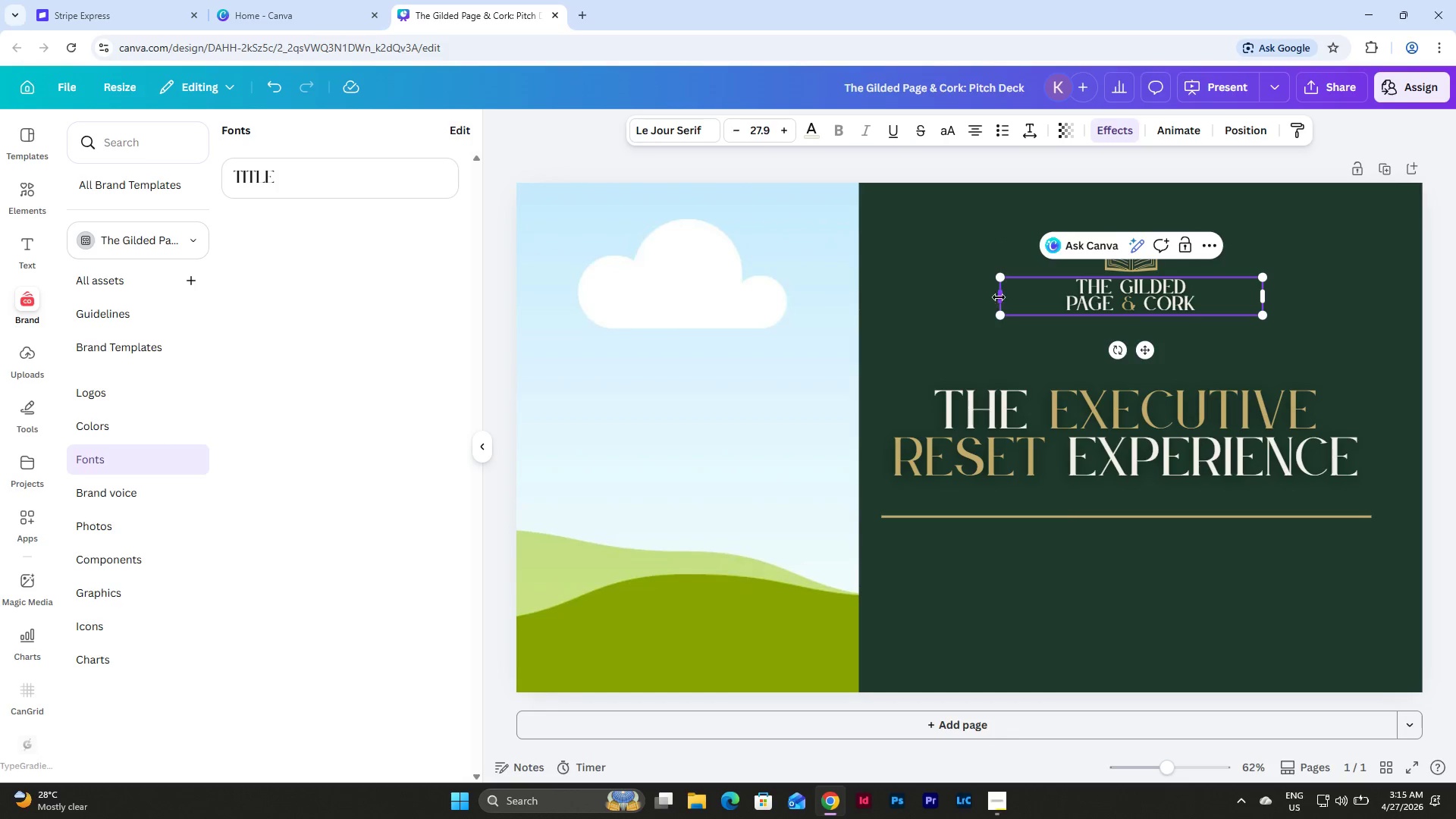 
left_click_drag(start_coordinate=[1000, 297], to_coordinate=[1088, 297])
 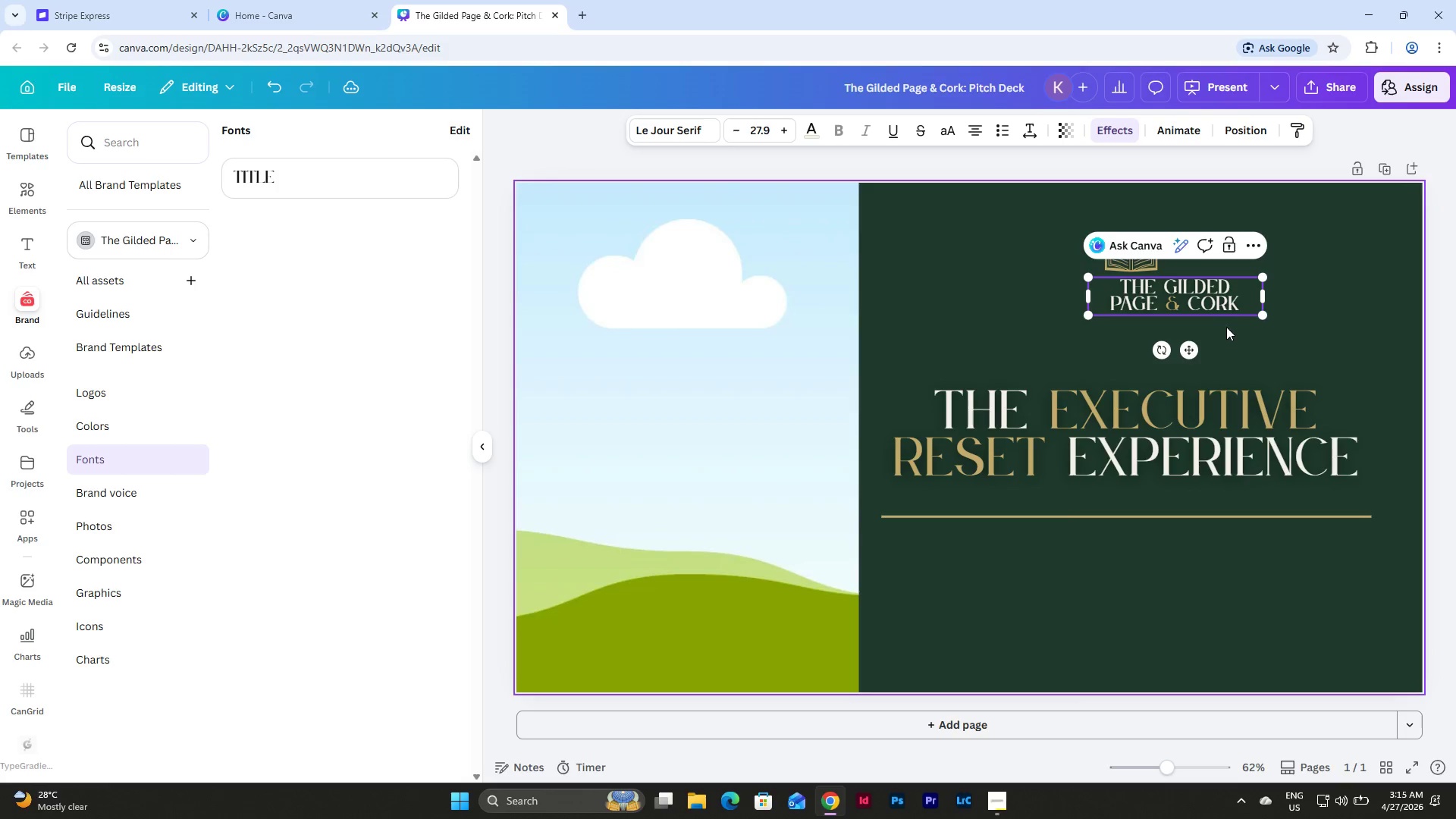 
left_click([1231, 328])
 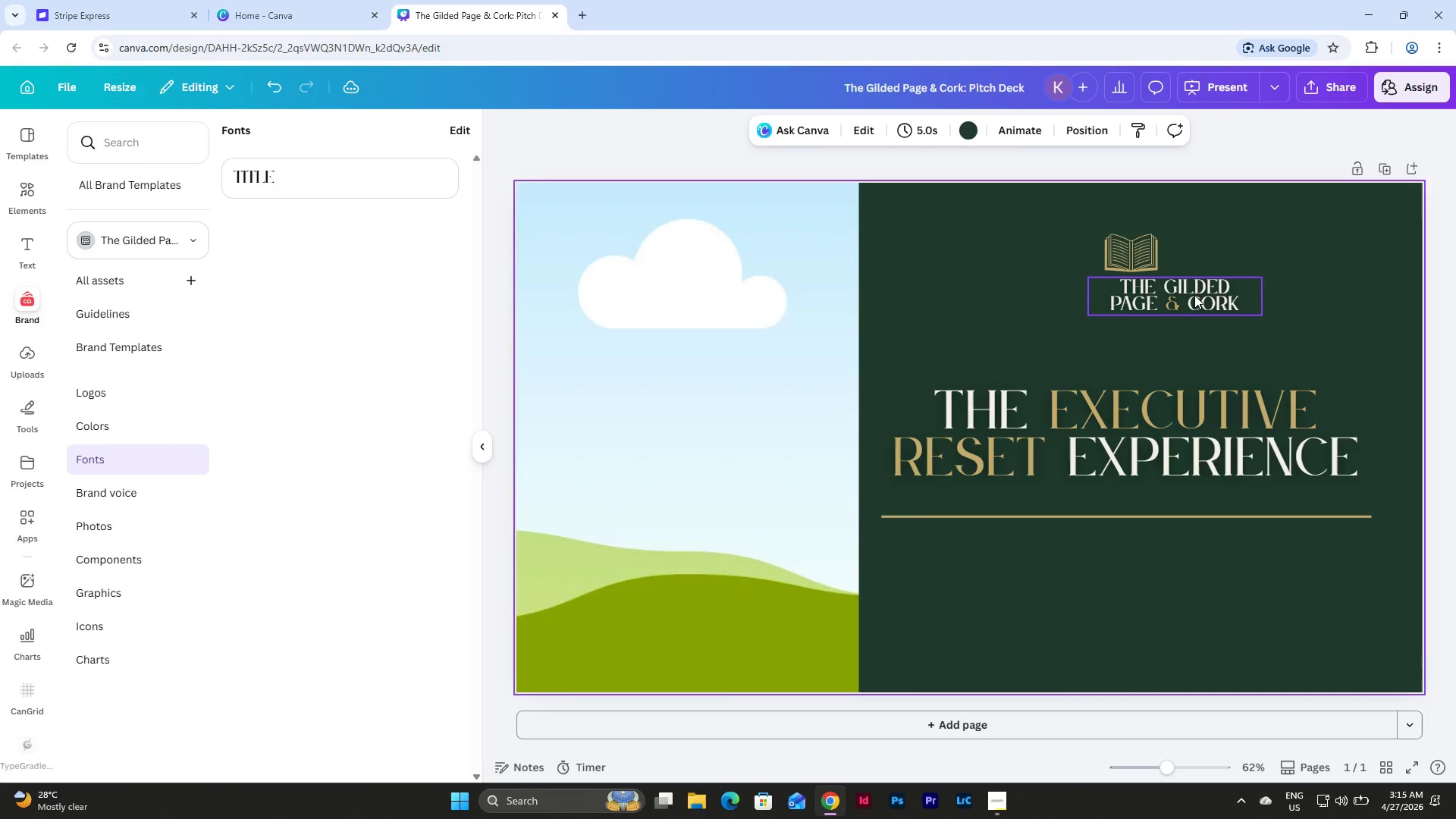 
left_click_drag(start_coordinate=[1194, 295], to_coordinate=[1153, 295])
 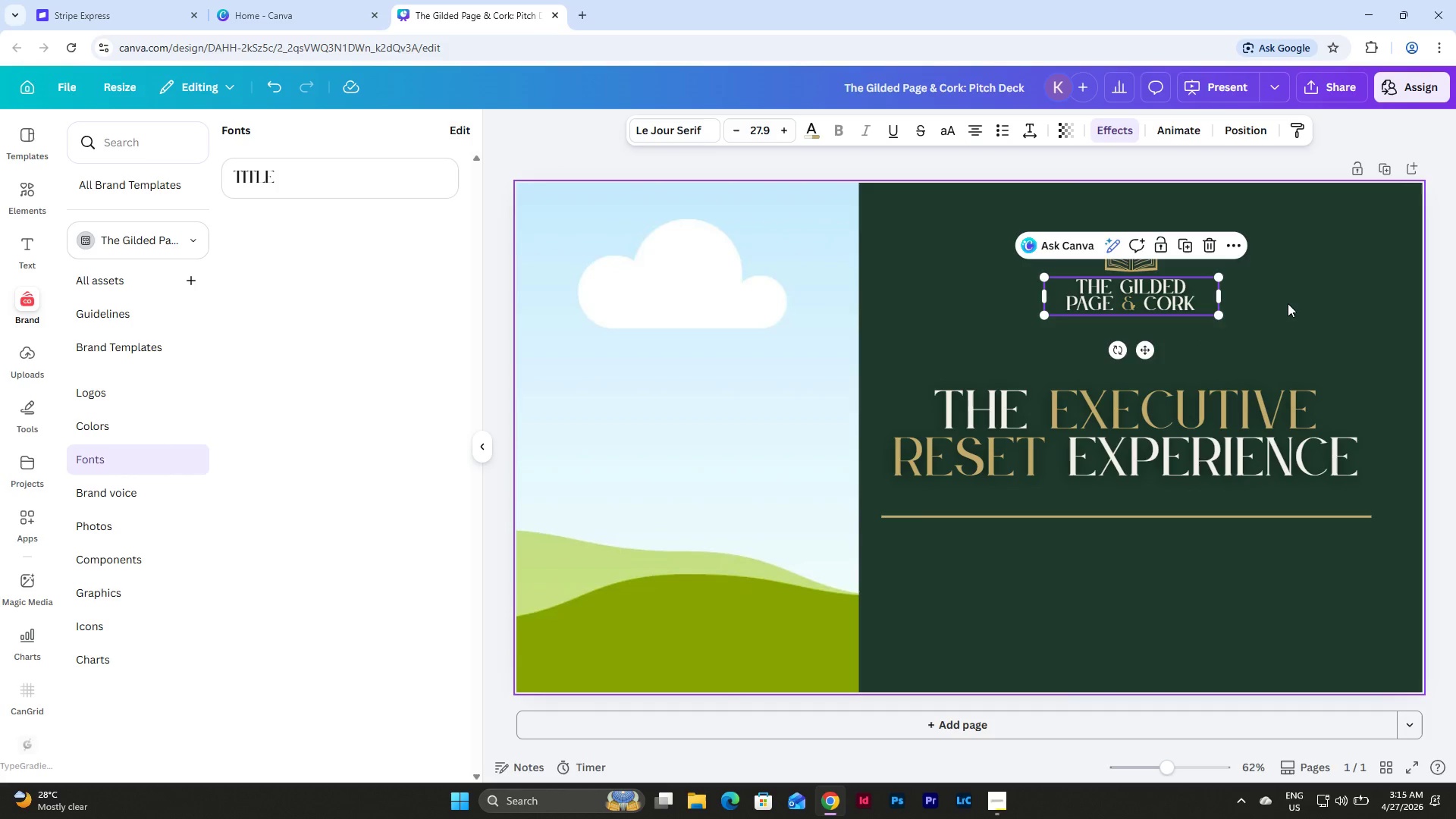 
left_click([1288, 303])
 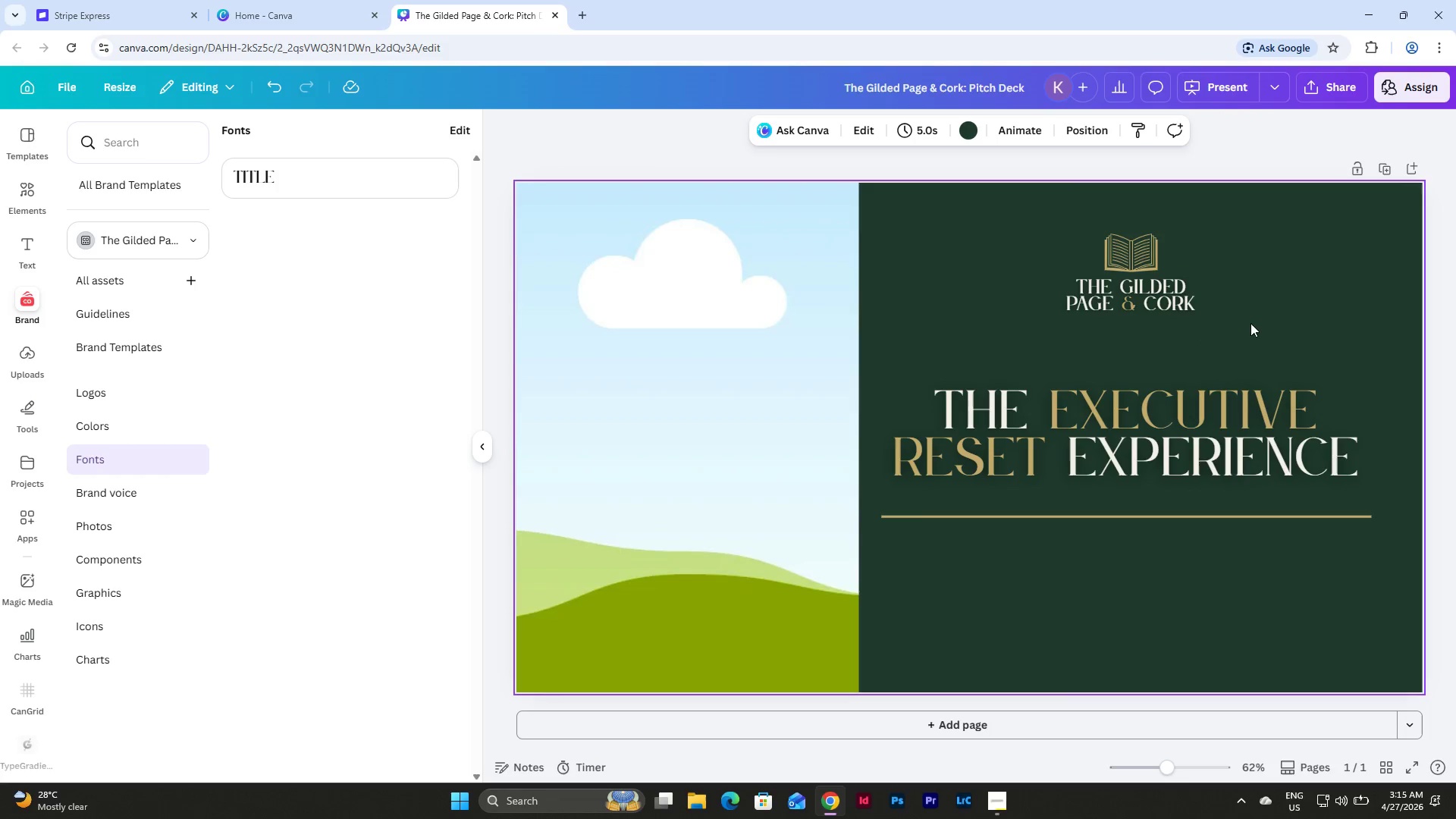 
left_click_drag(start_coordinate=[1250, 324], to_coordinate=[1031, 209])
 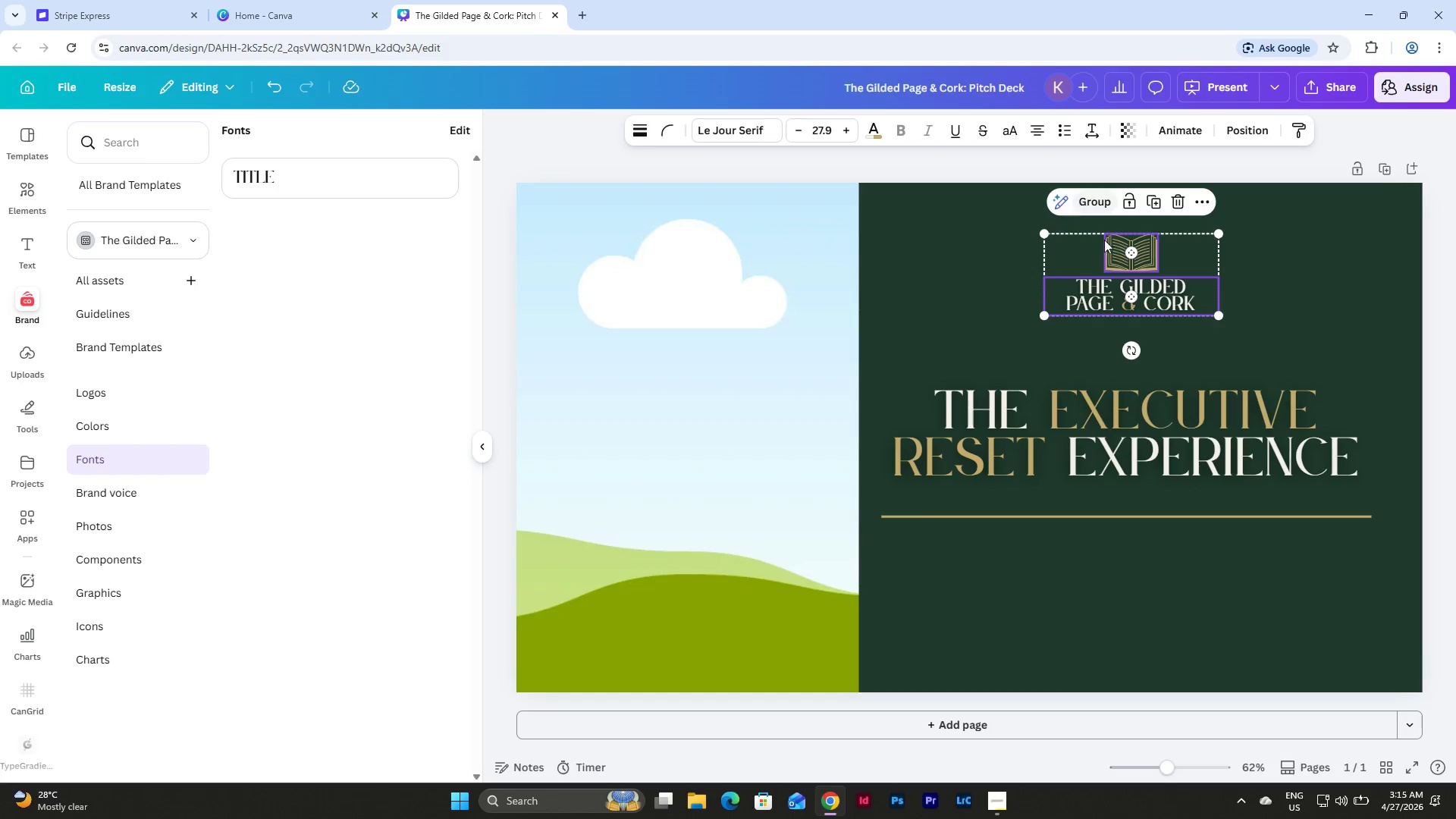 
left_click([1282, 278])
 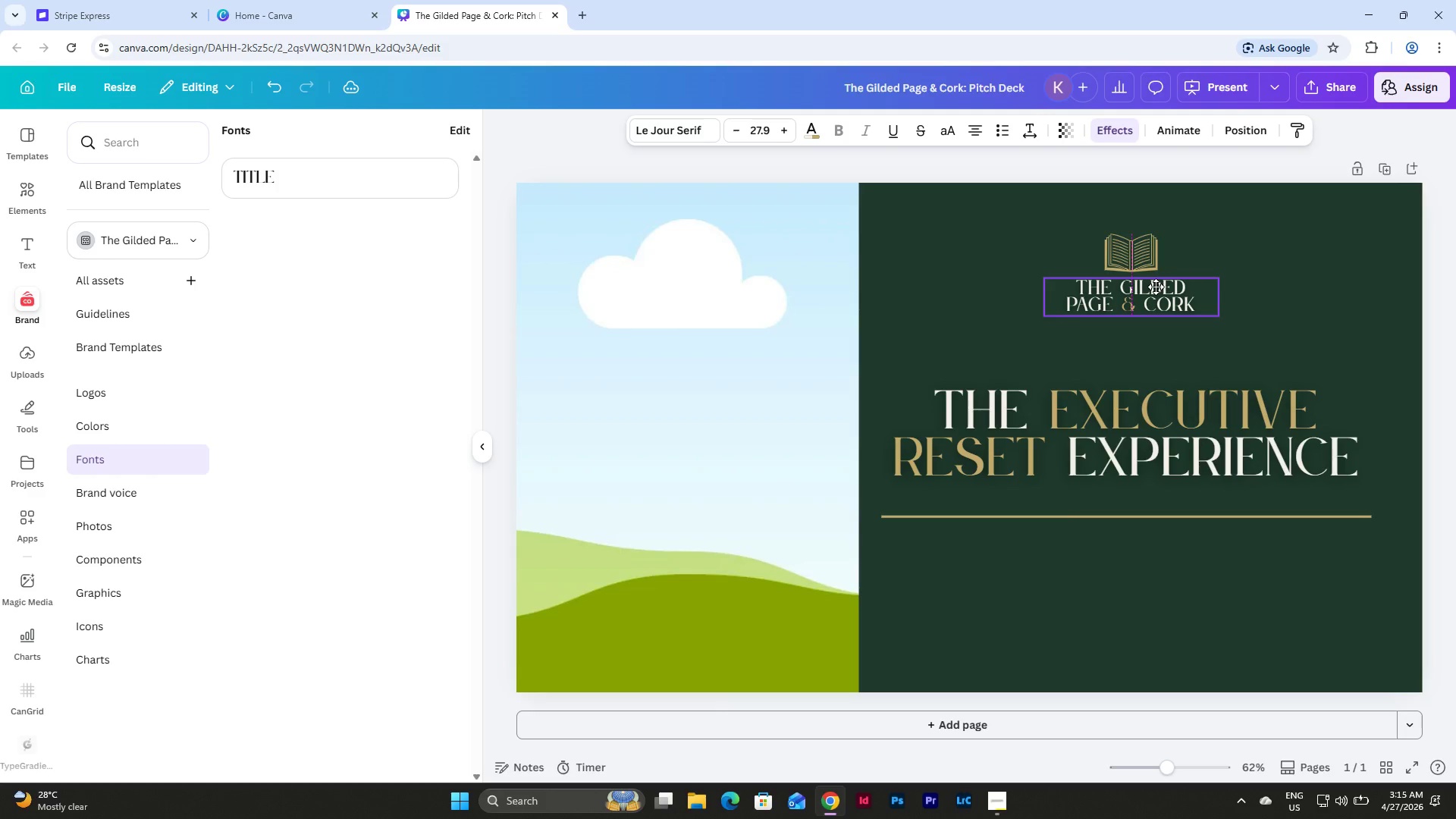 
wait(6.58)
 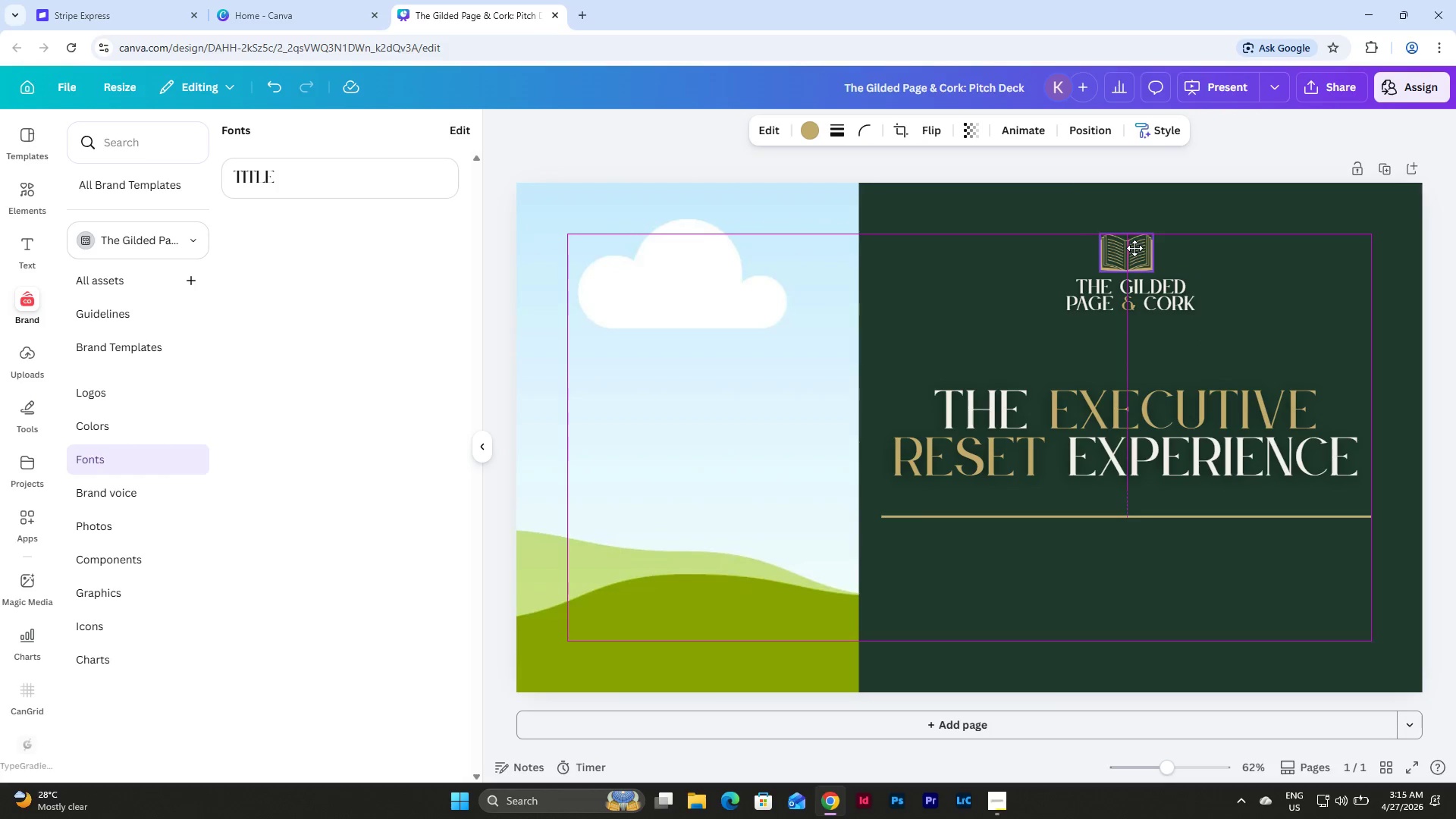 
left_click([1235, 302])
 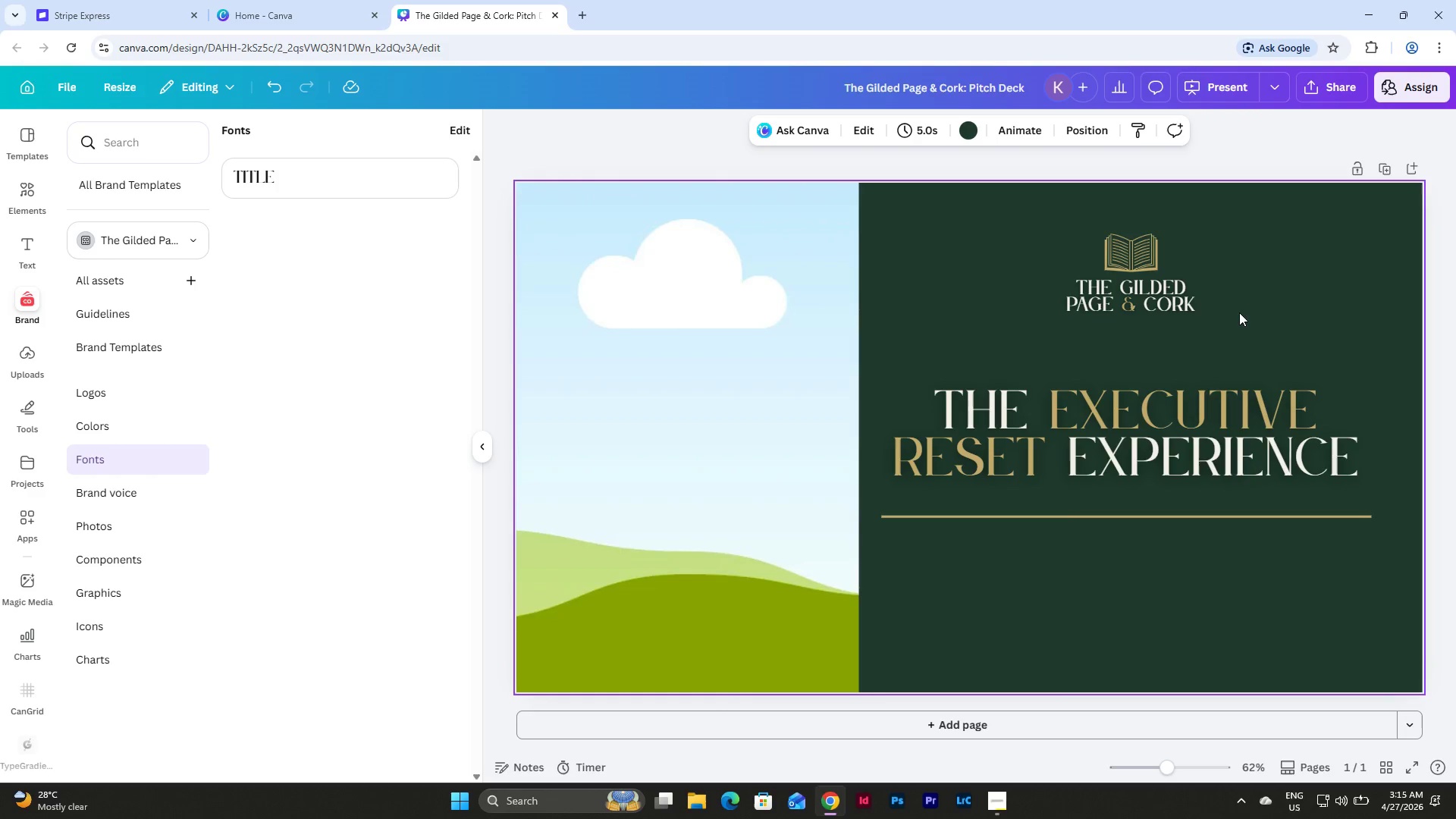 
left_click_drag(start_coordinate=[1249, 322], to_coordinate=[991, 202])
 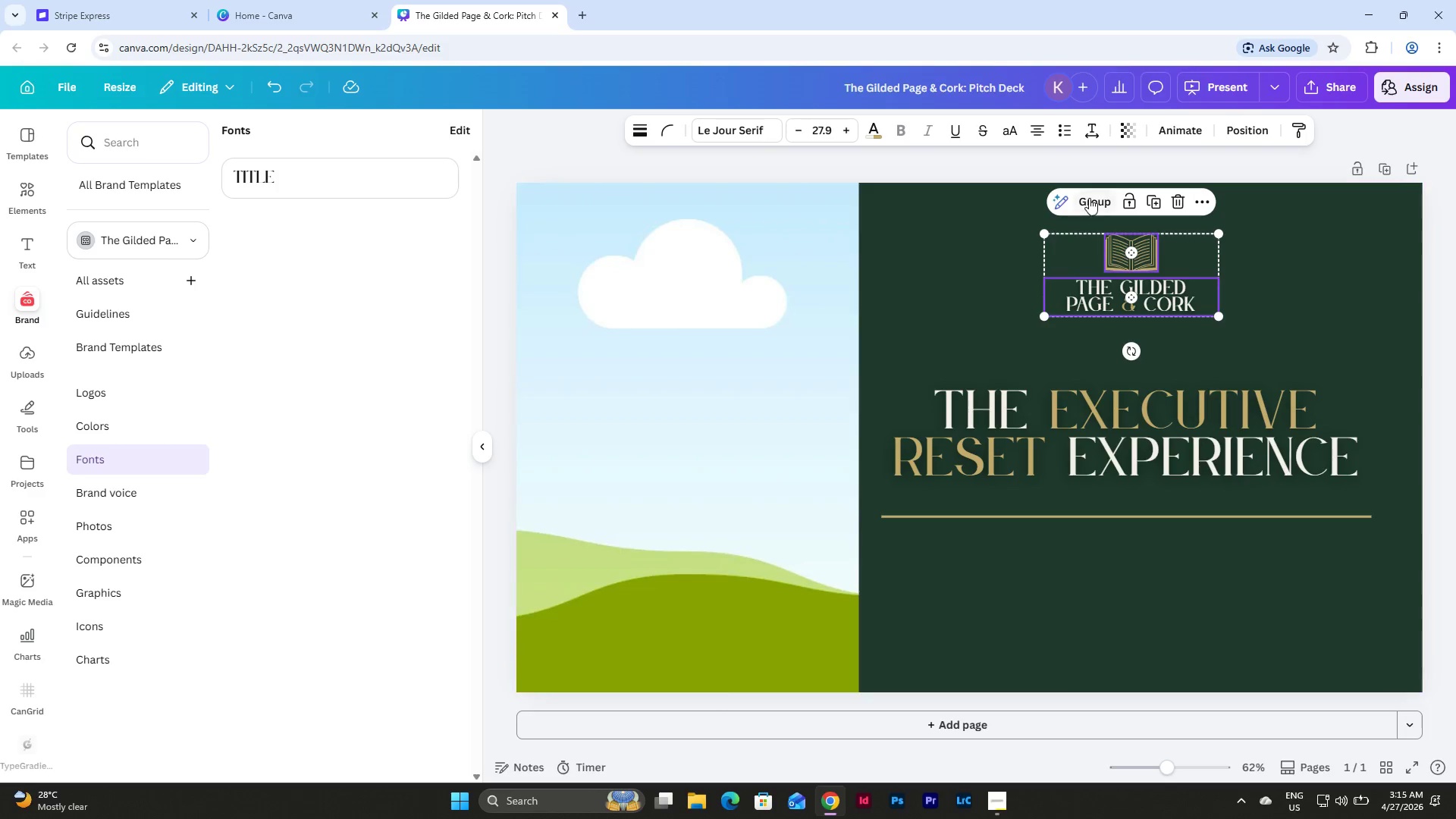 
left_click([1089, 197])
 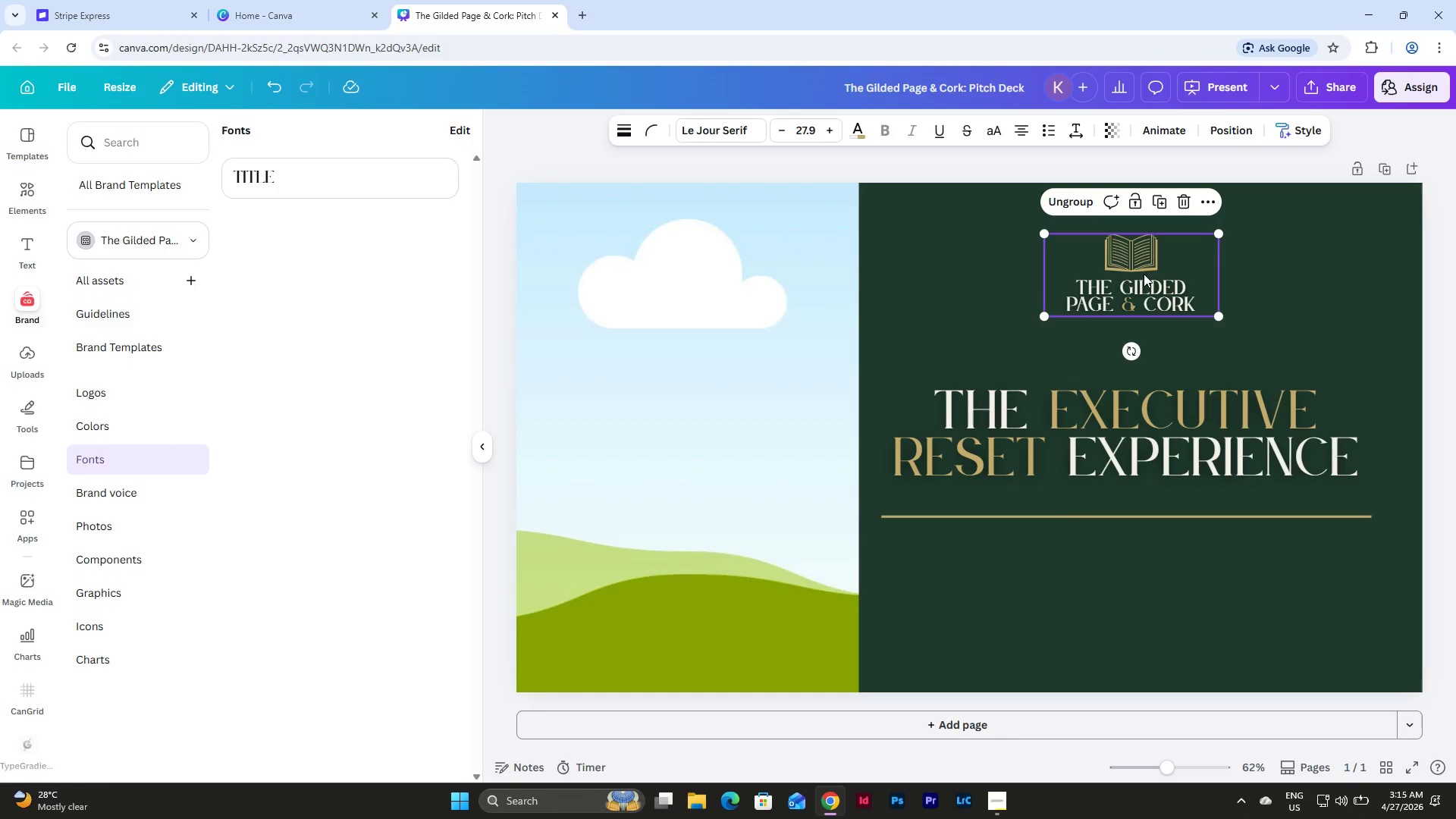 
left_click_drag(start_coordinate=[1144, 274], to_coordinate=[1139, 276])
 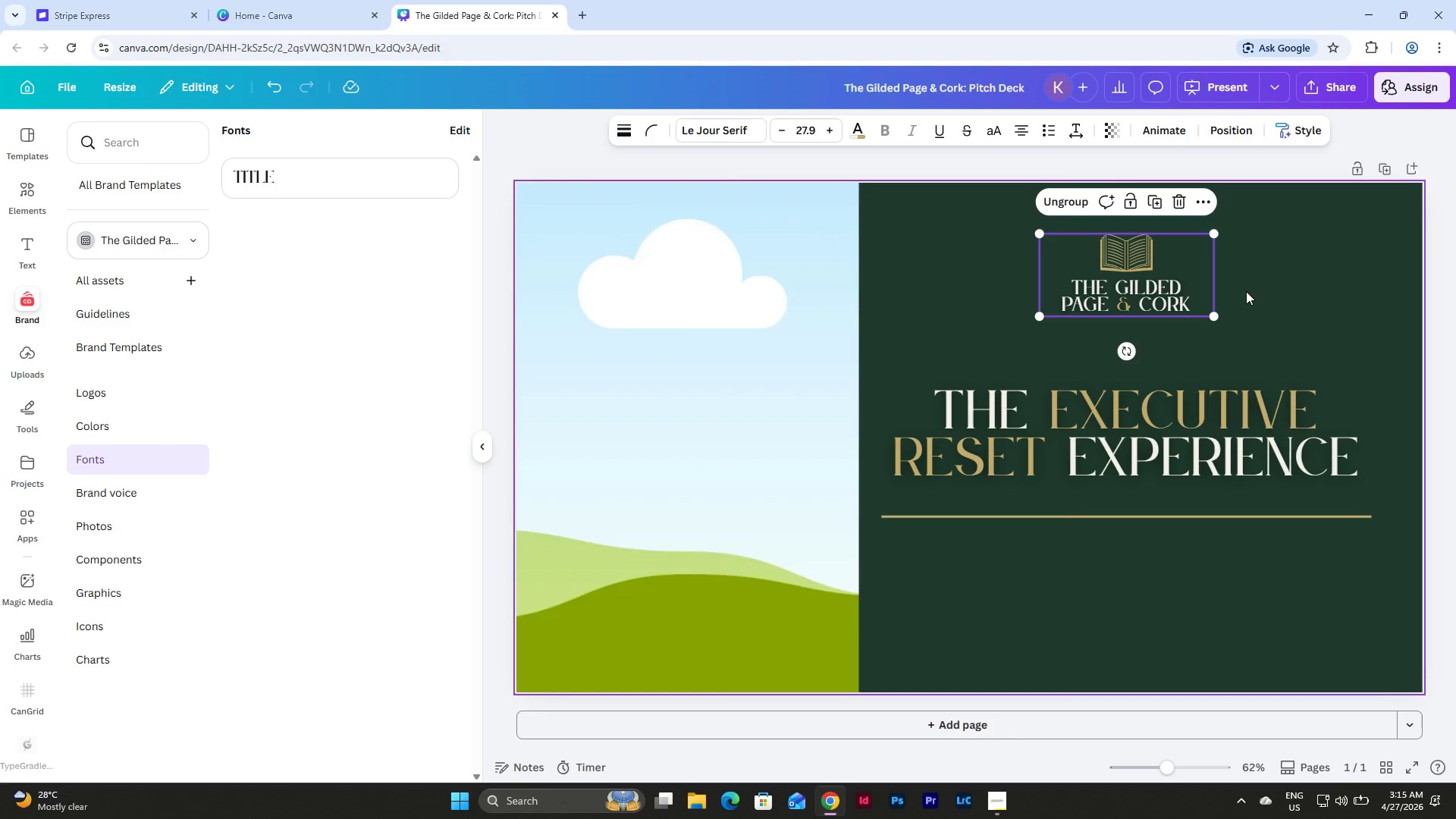 
left_click([1257, 288])
 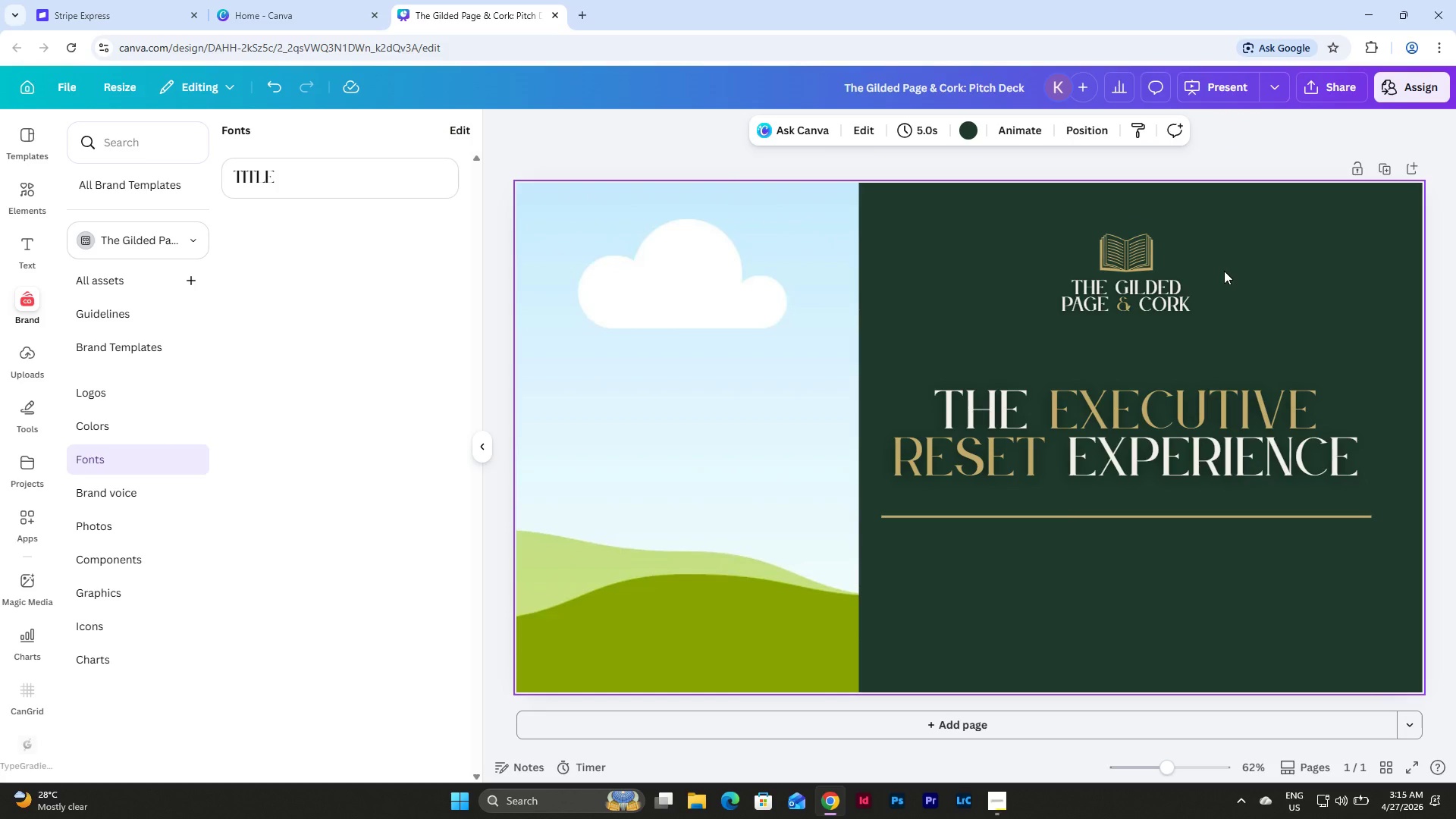 
left_click_drag(start_coordinate=[1256, 584], to_coordinate=[1141, 509])
 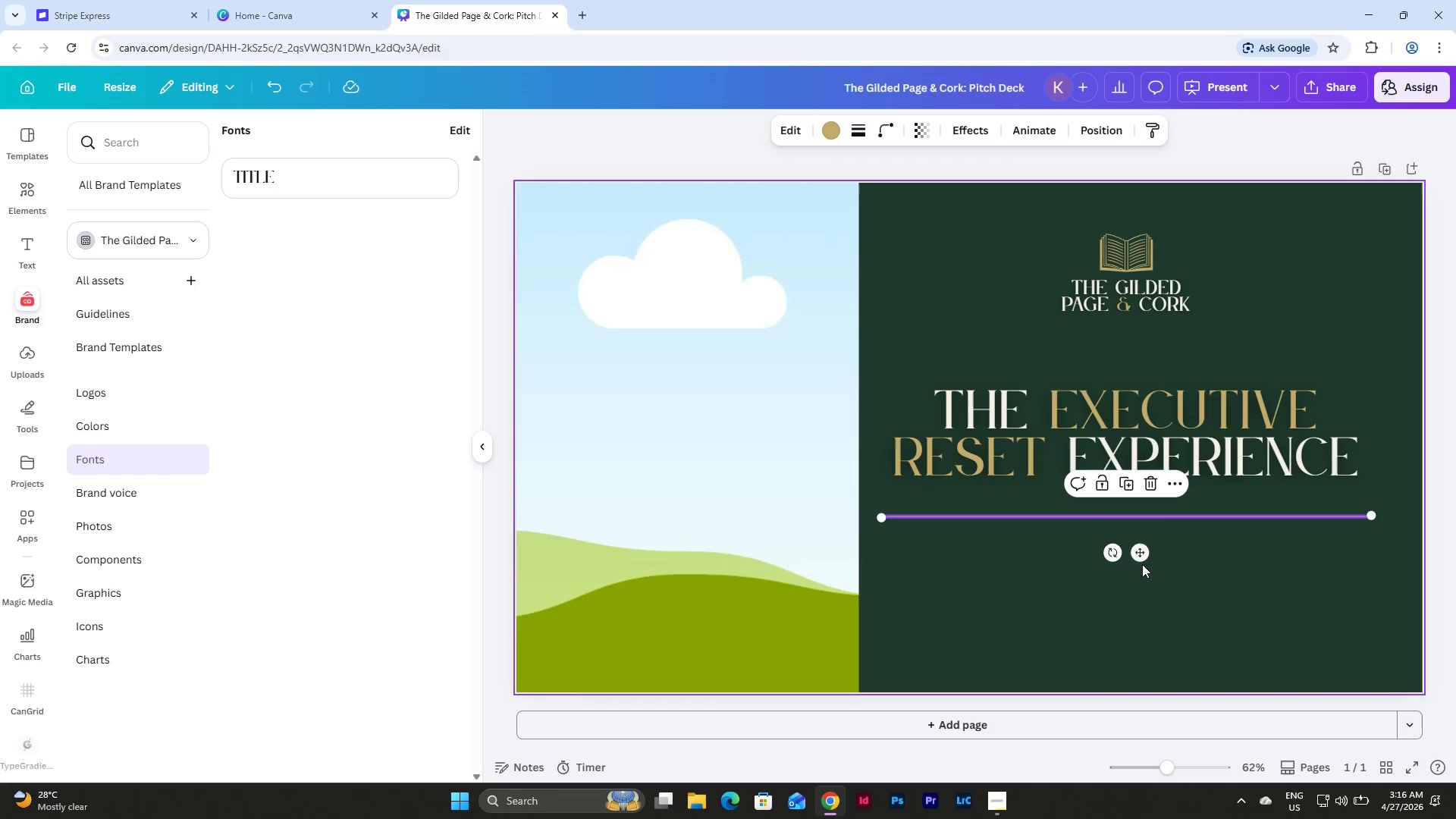 
left_click_drag(start_coordinate=[1139, 554], to_coordinate=[1139, 542])
 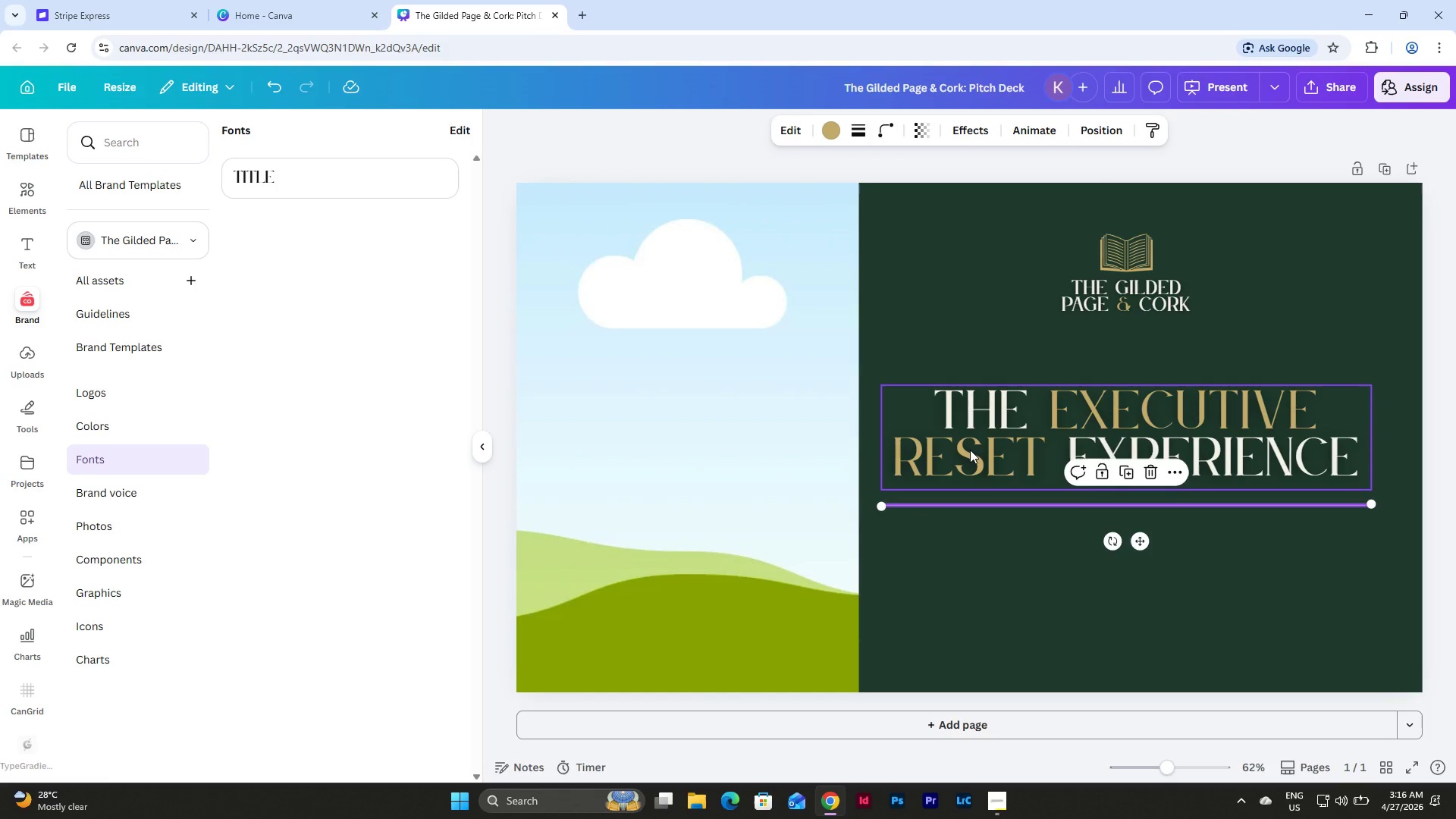 
left_click([970, 450])
 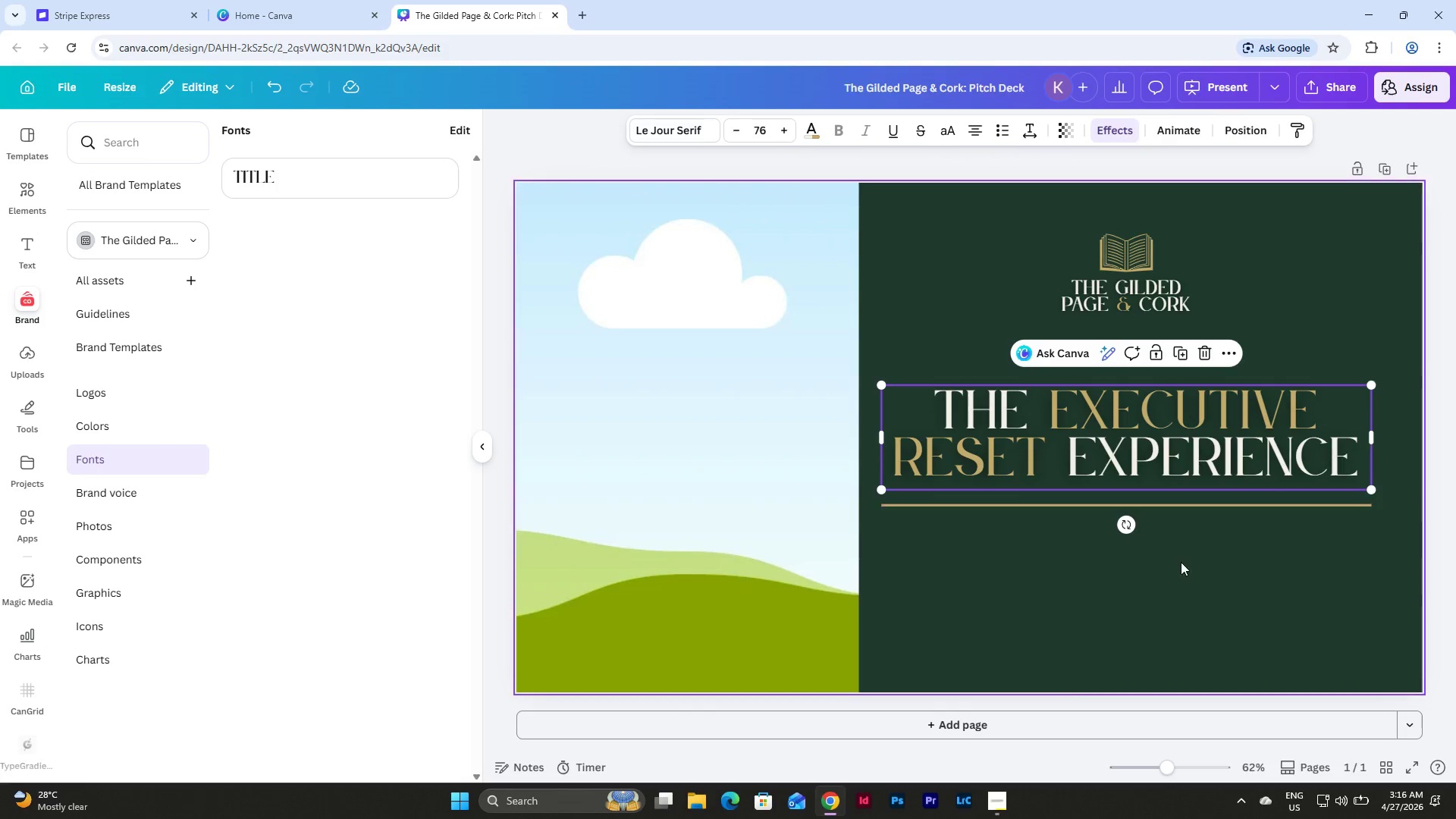 
left_click([1208, 566])
 